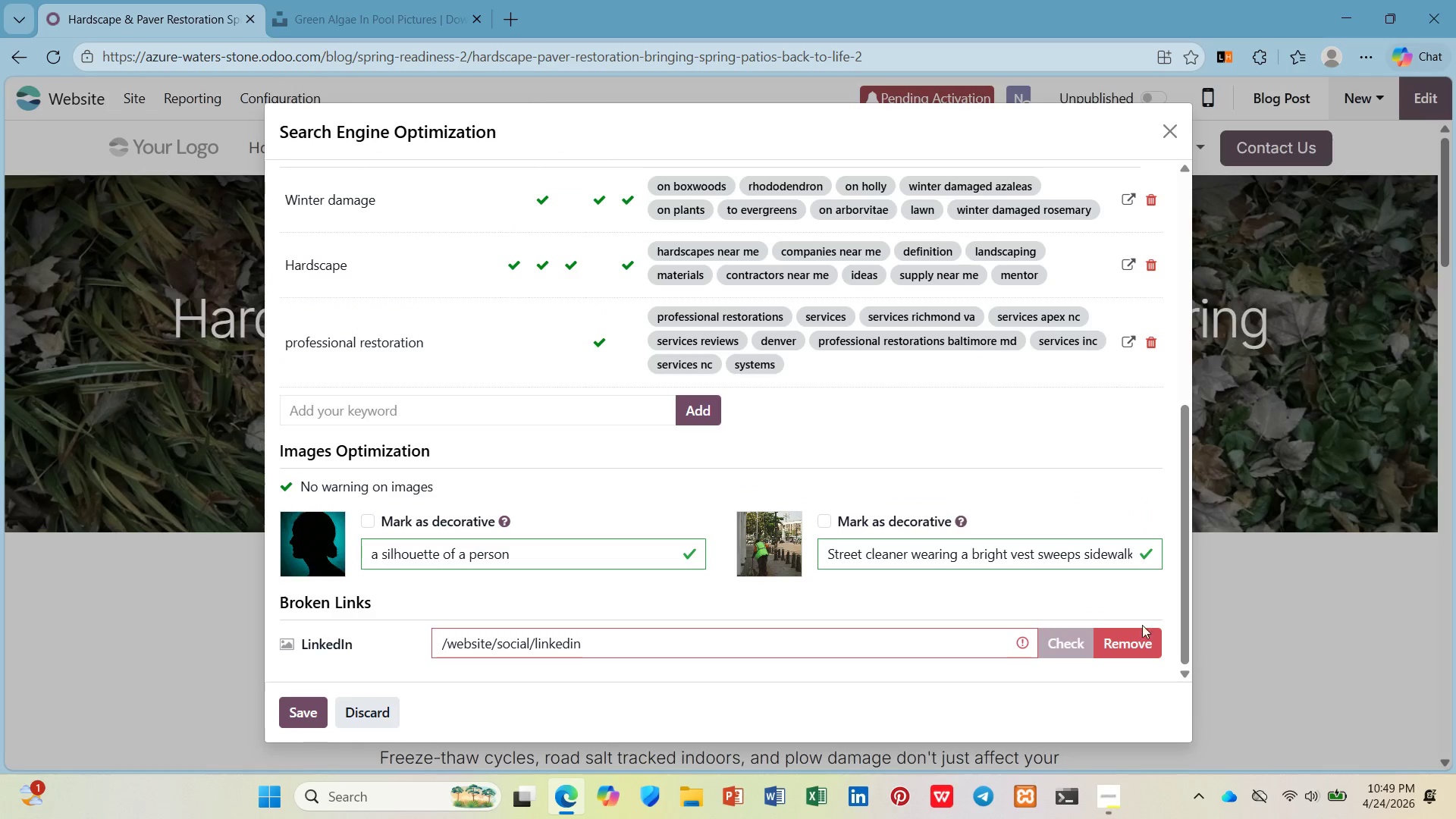 
left_click([1147, 642])
 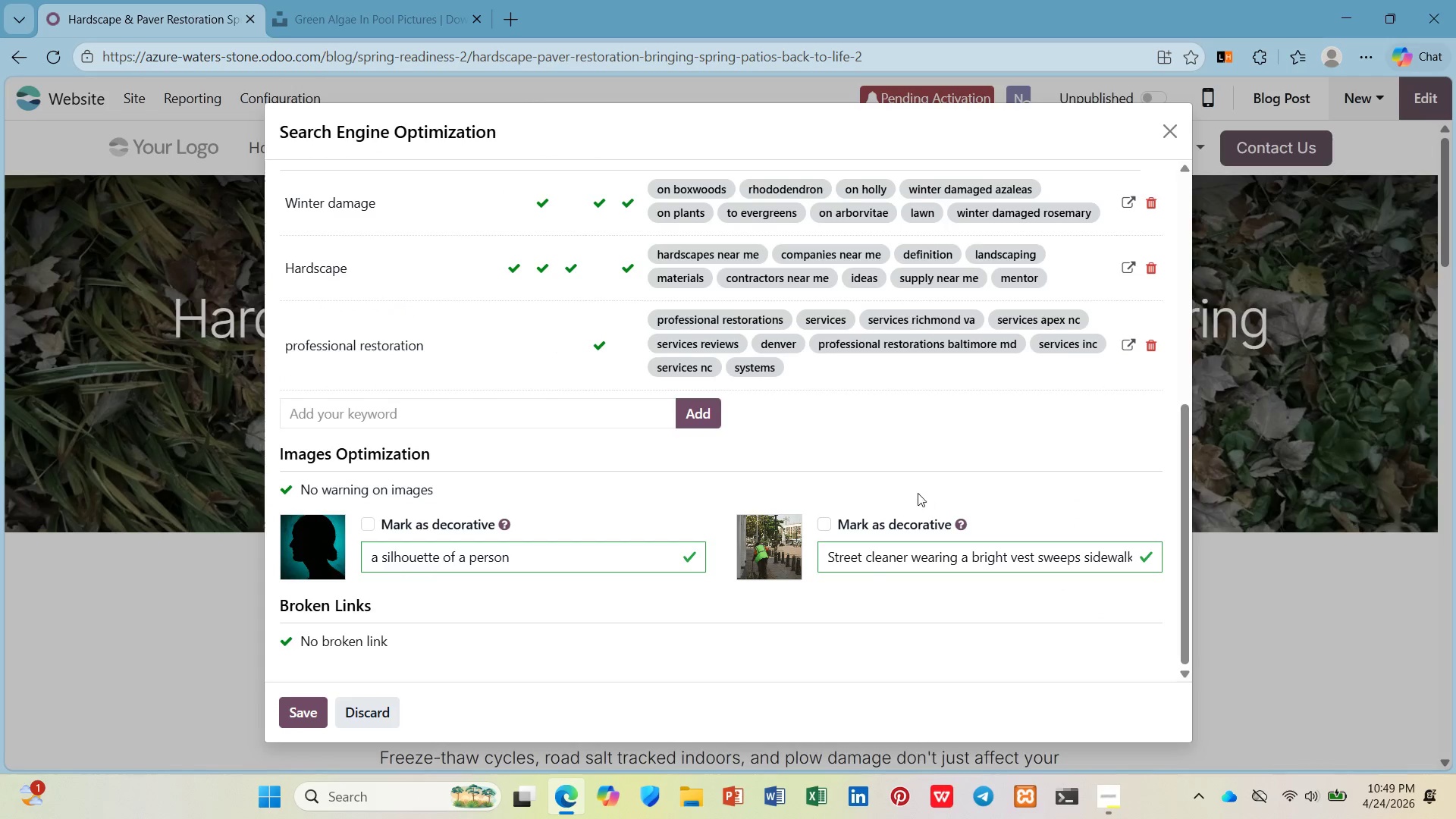 
scroll: coordinate [906, 476], scroll_direction: up, amount: 5.0
 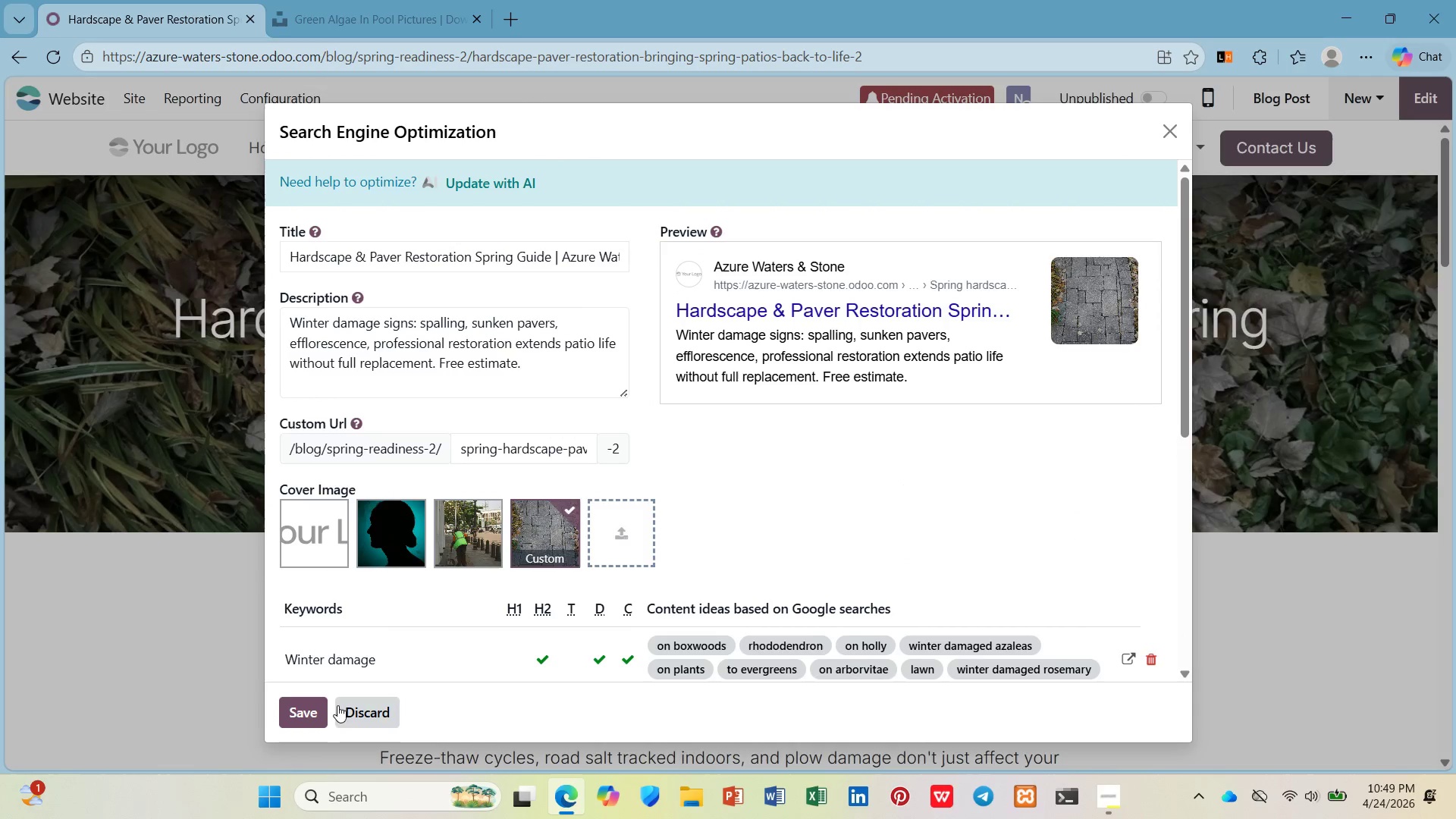 
left_click([311, 708])
 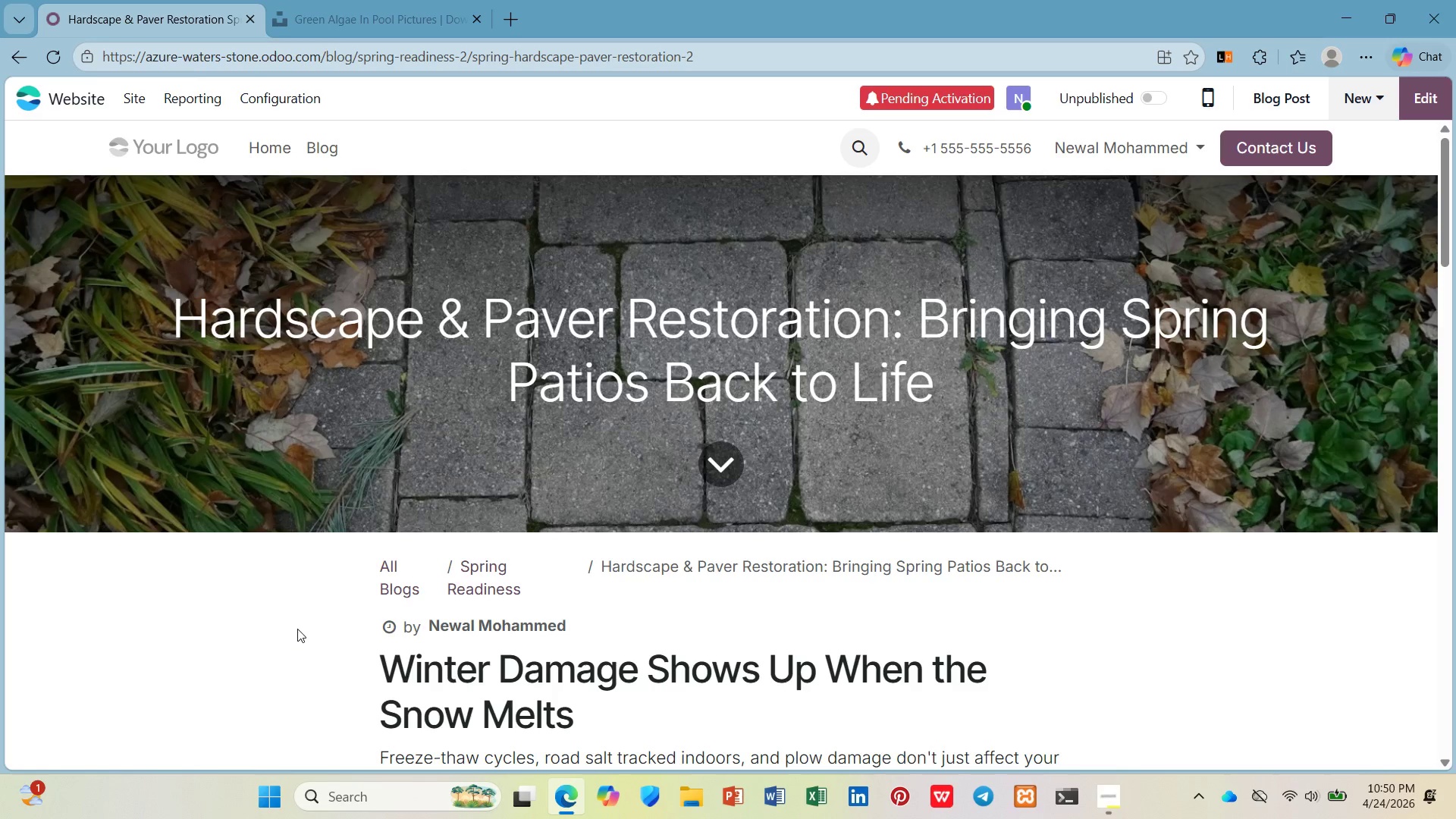 
wait(6.8)
 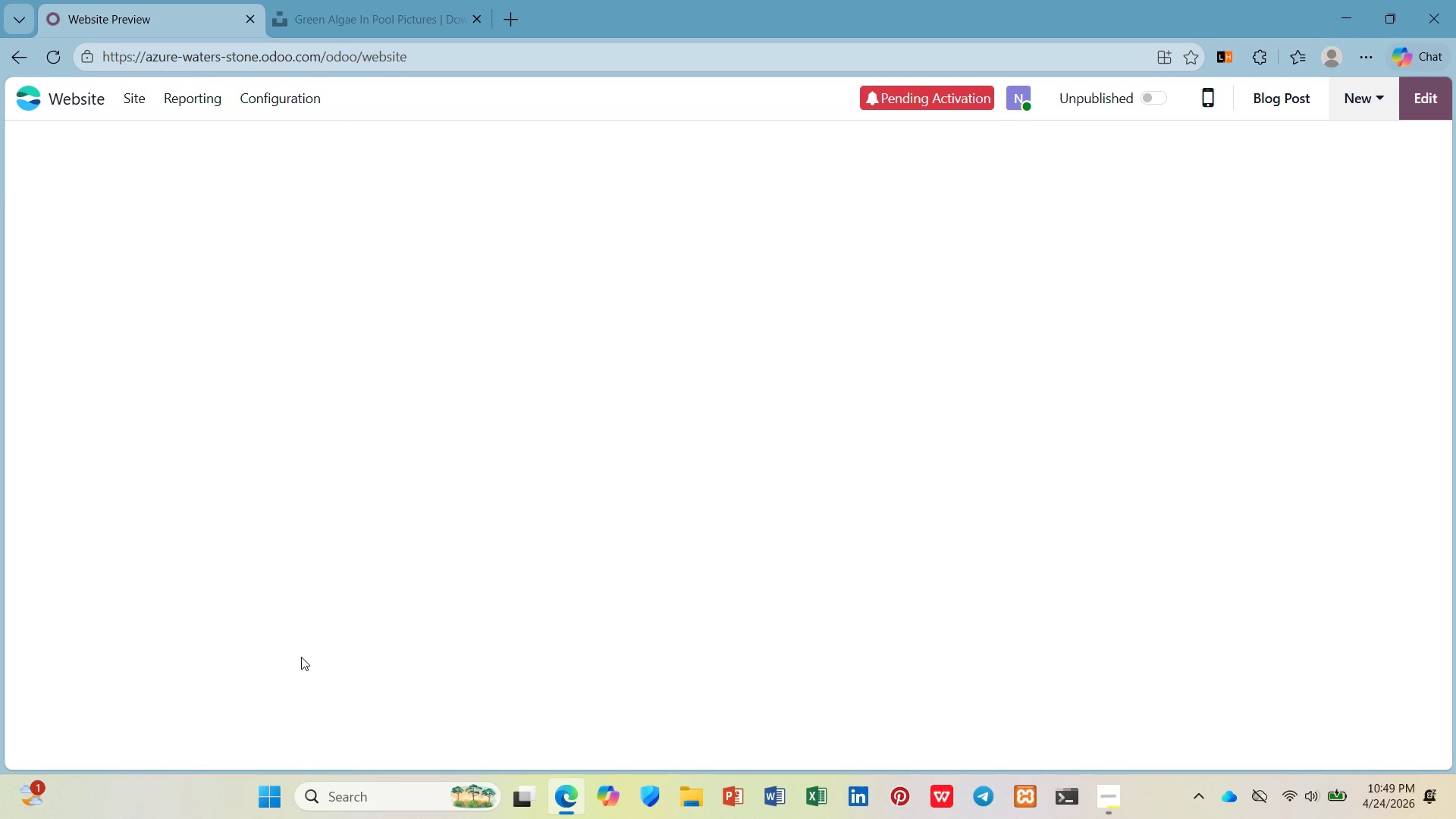 
left_click([1158, 93])
 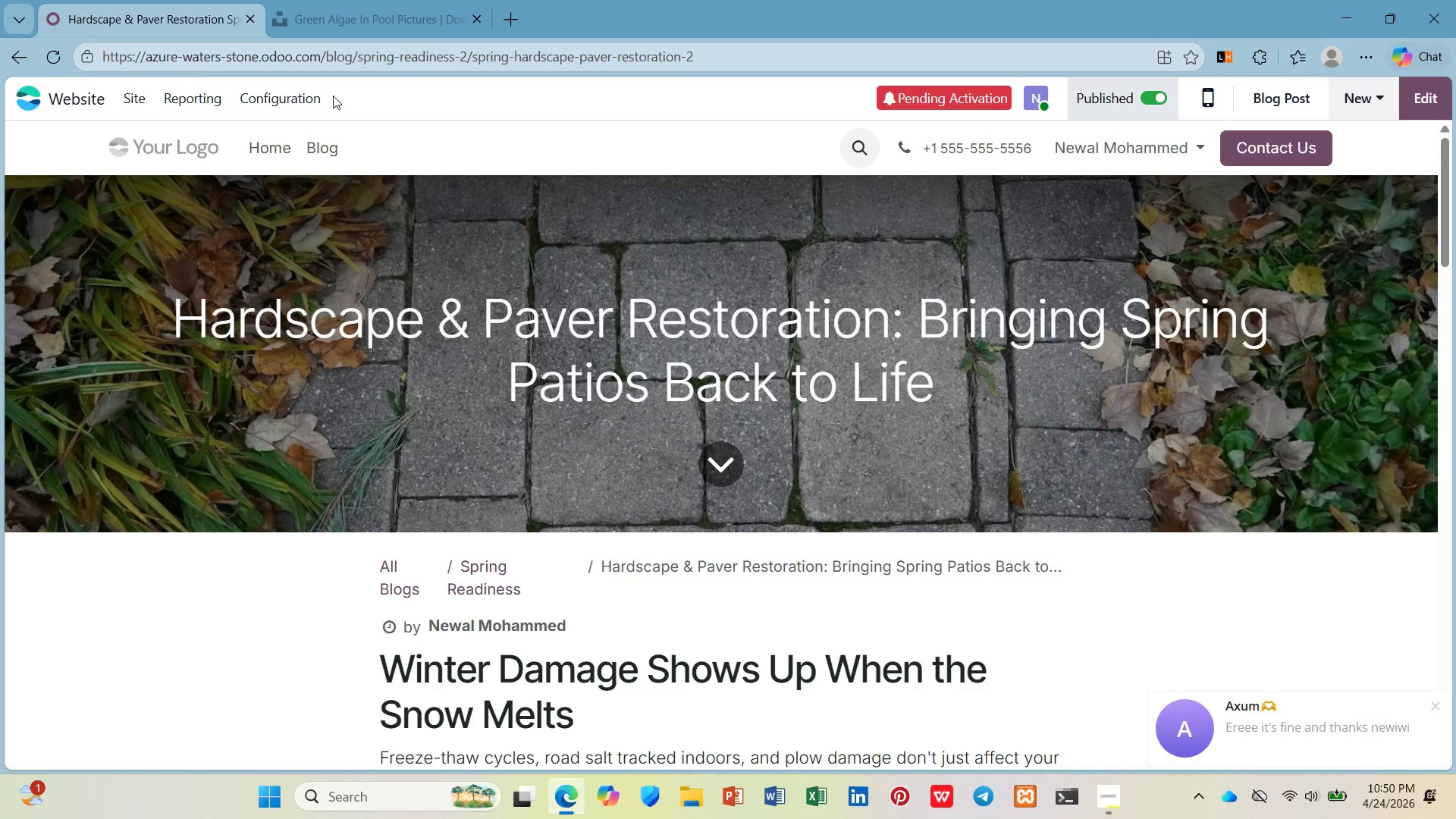 
wait(11.0)
 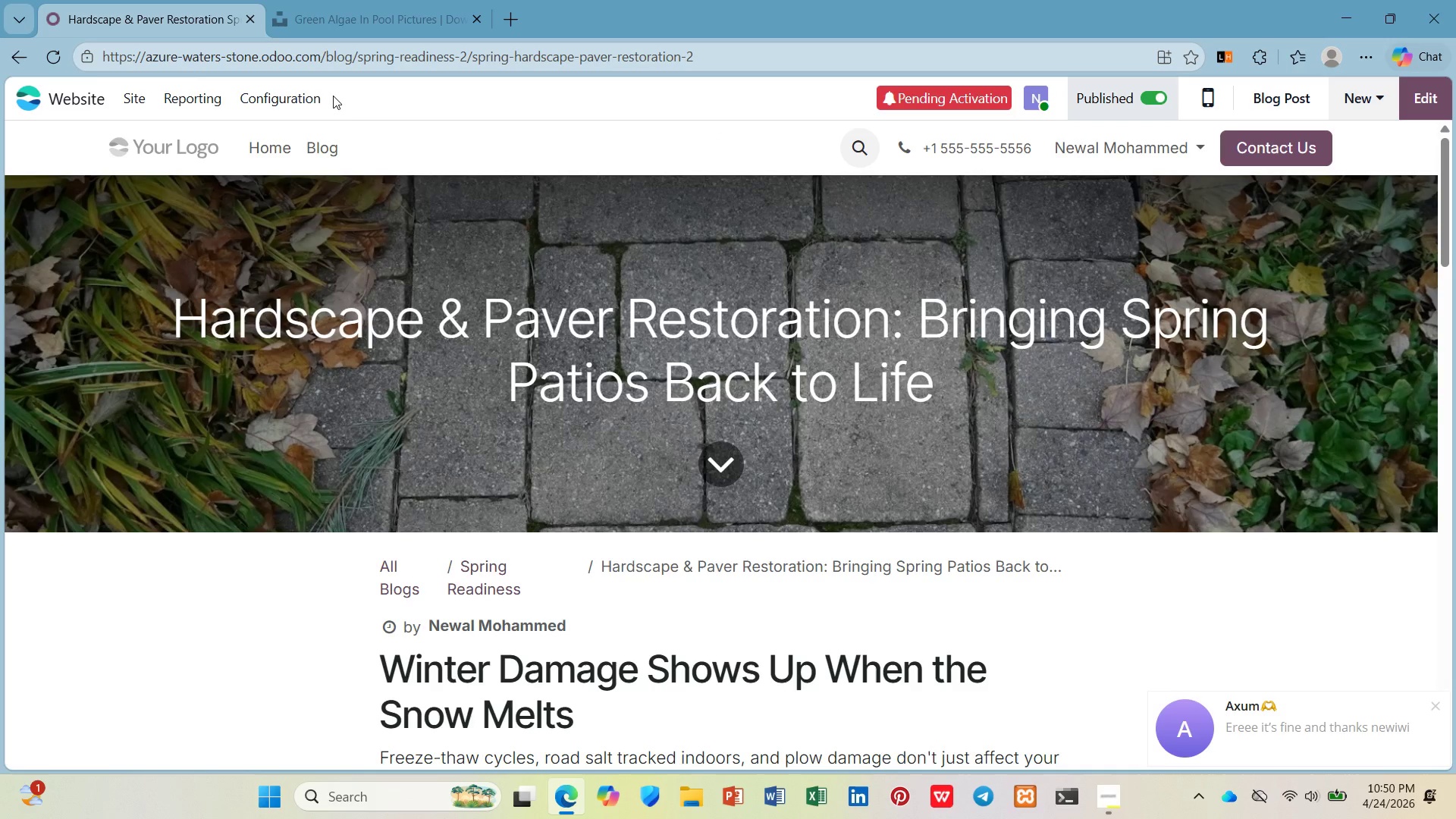 
left_click([146, 102])
 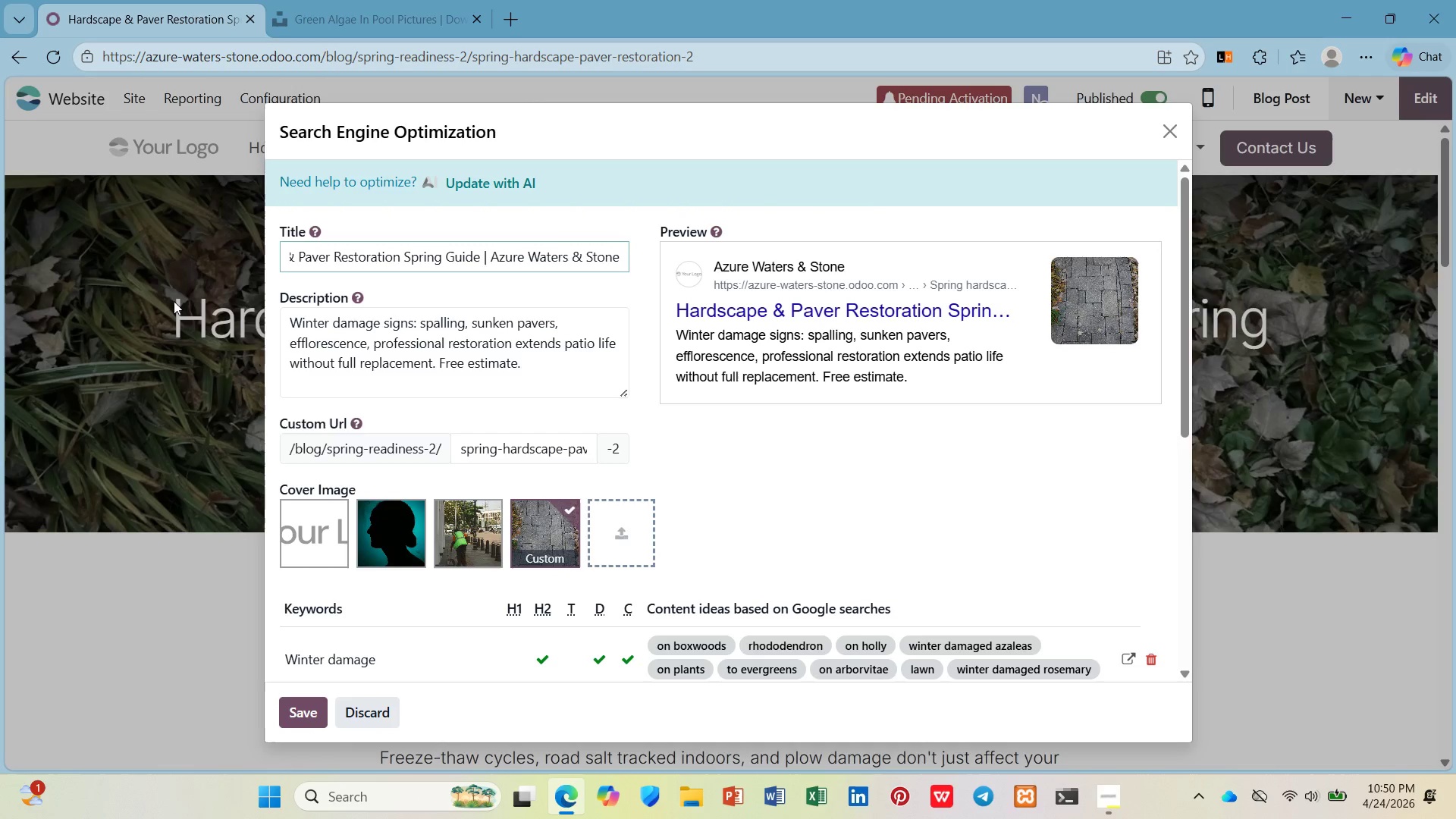 
wait(22.73)
 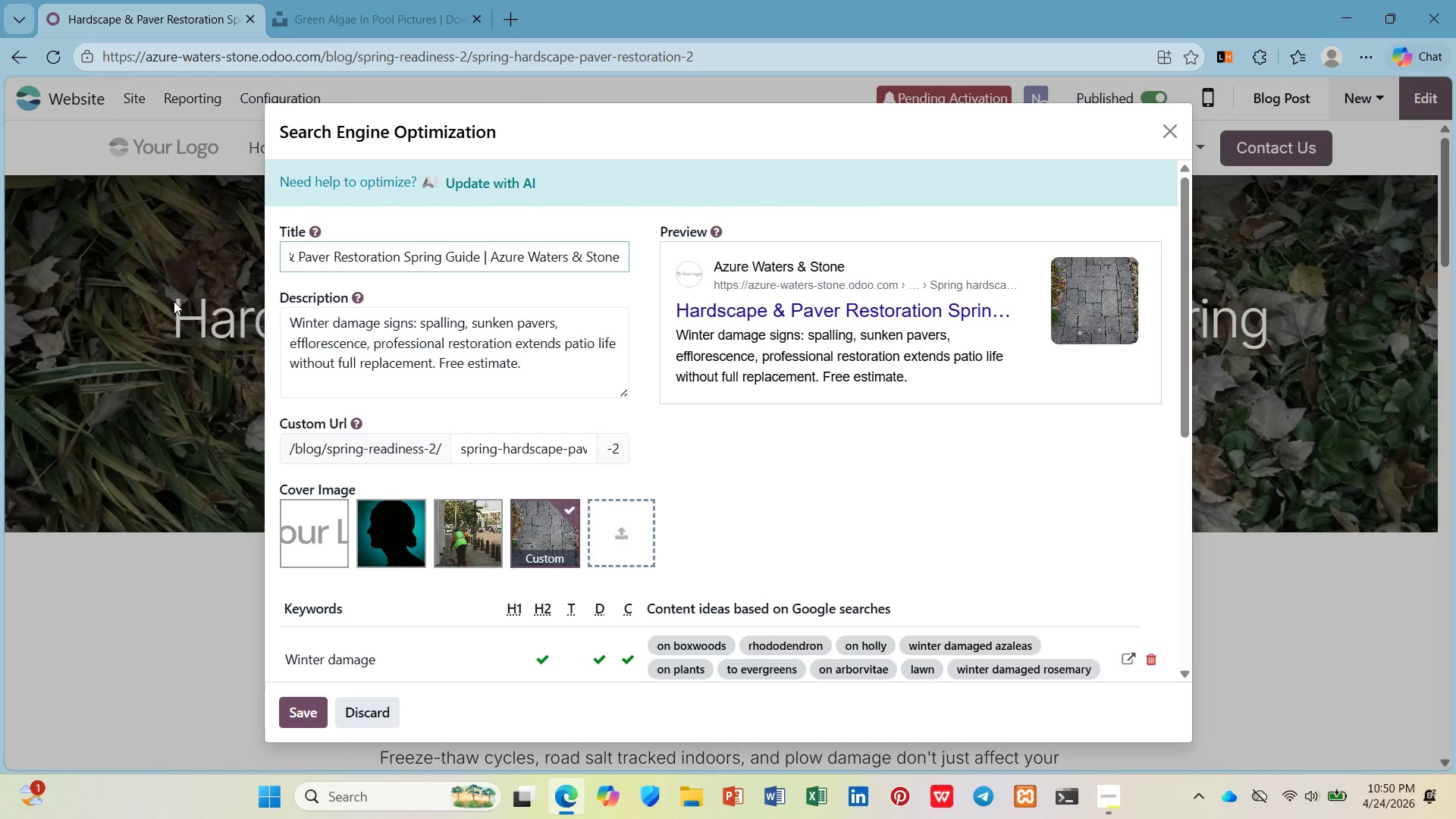 
key(Control+Minus)
 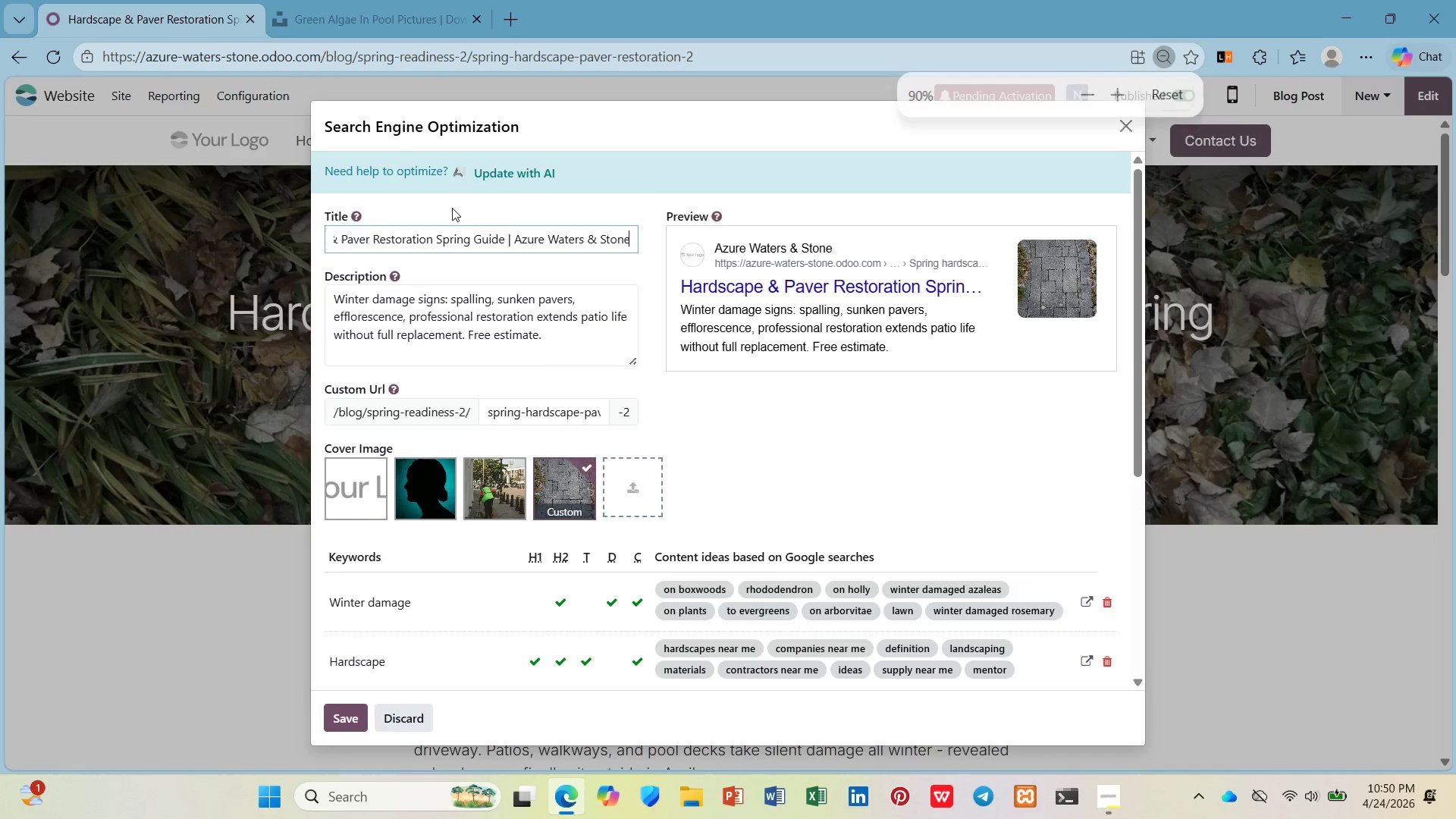 
key(Control+Minus)
 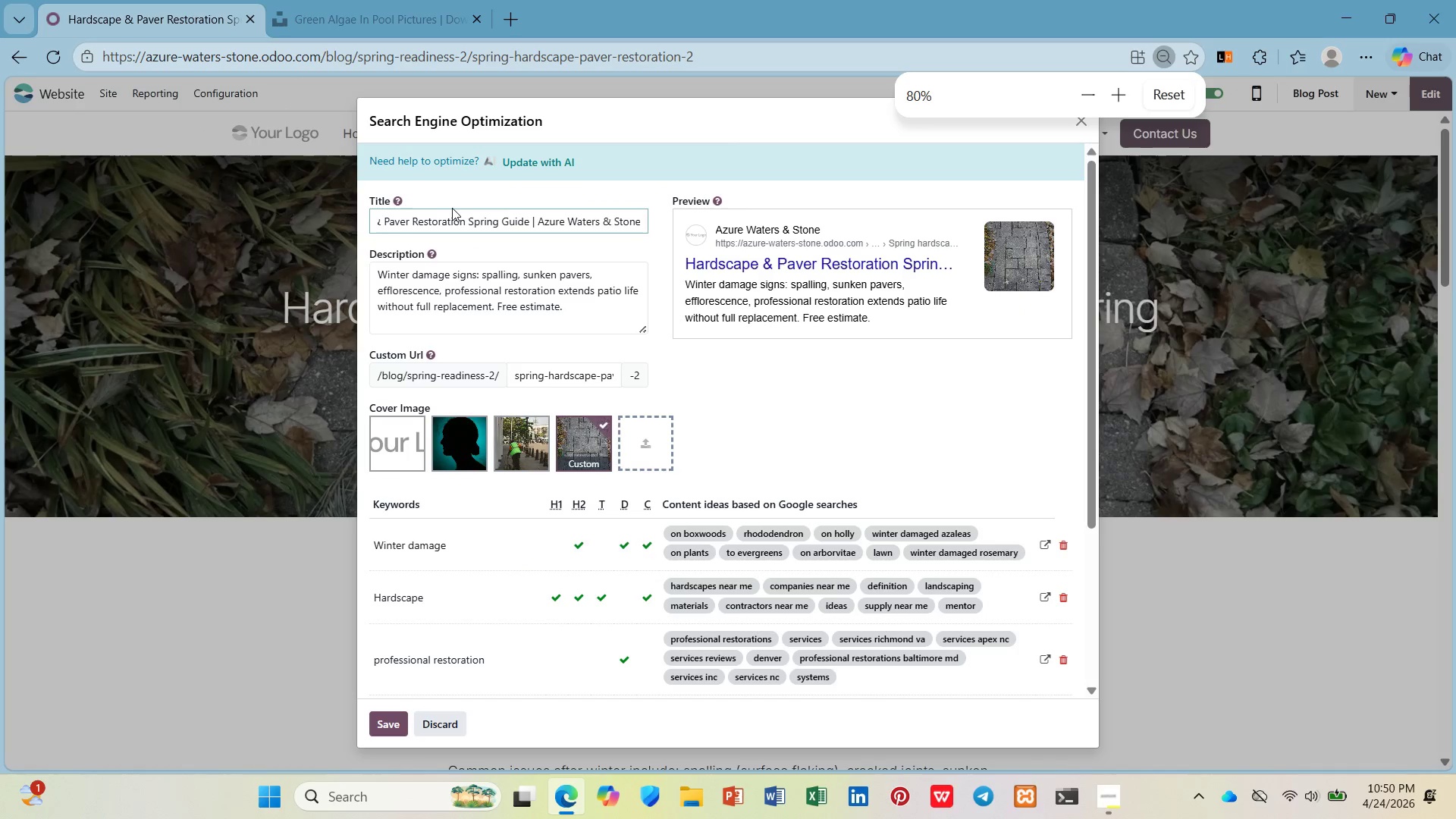 
key(Control+Minus)
 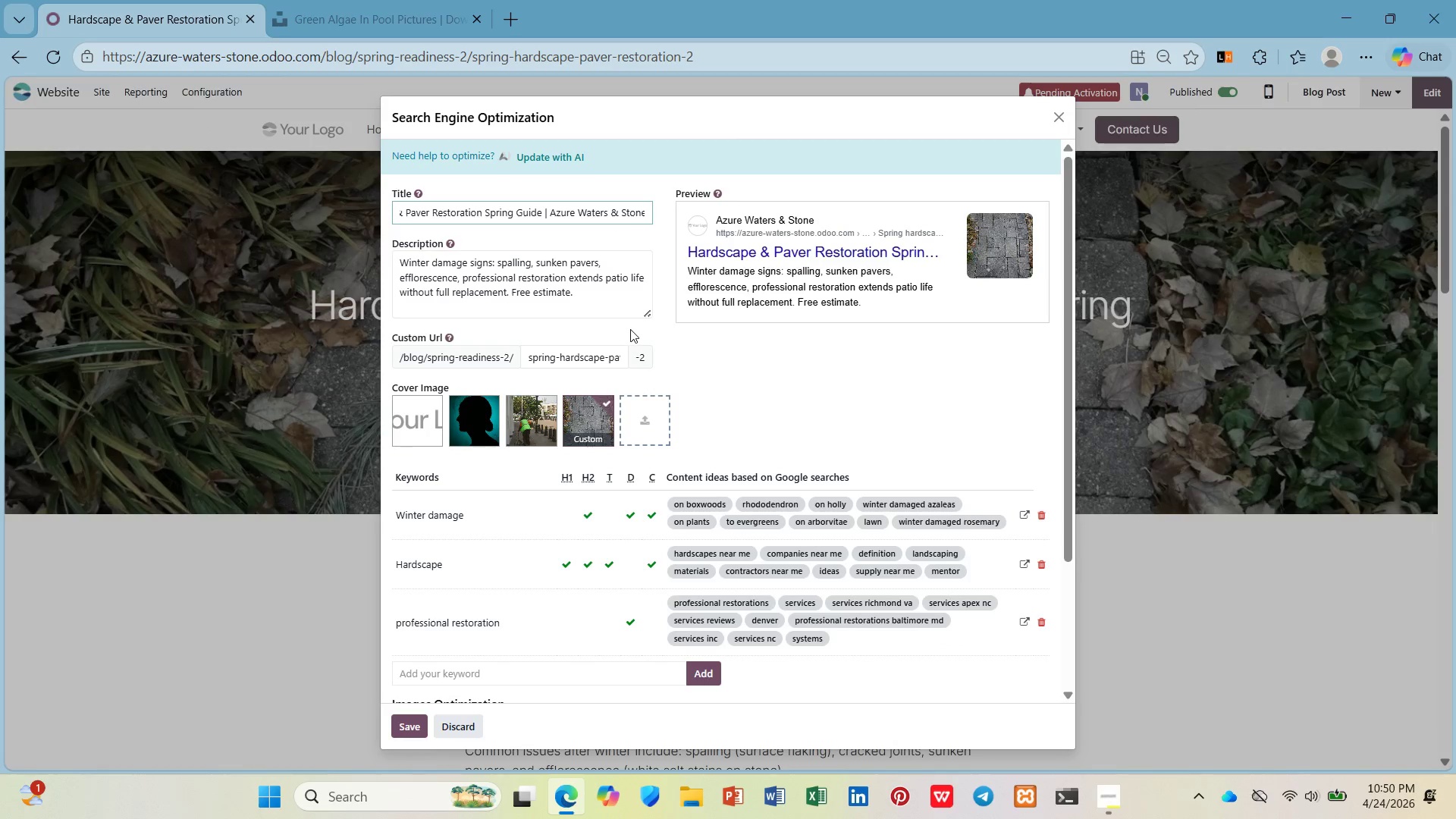 
key(PrintScreen)
 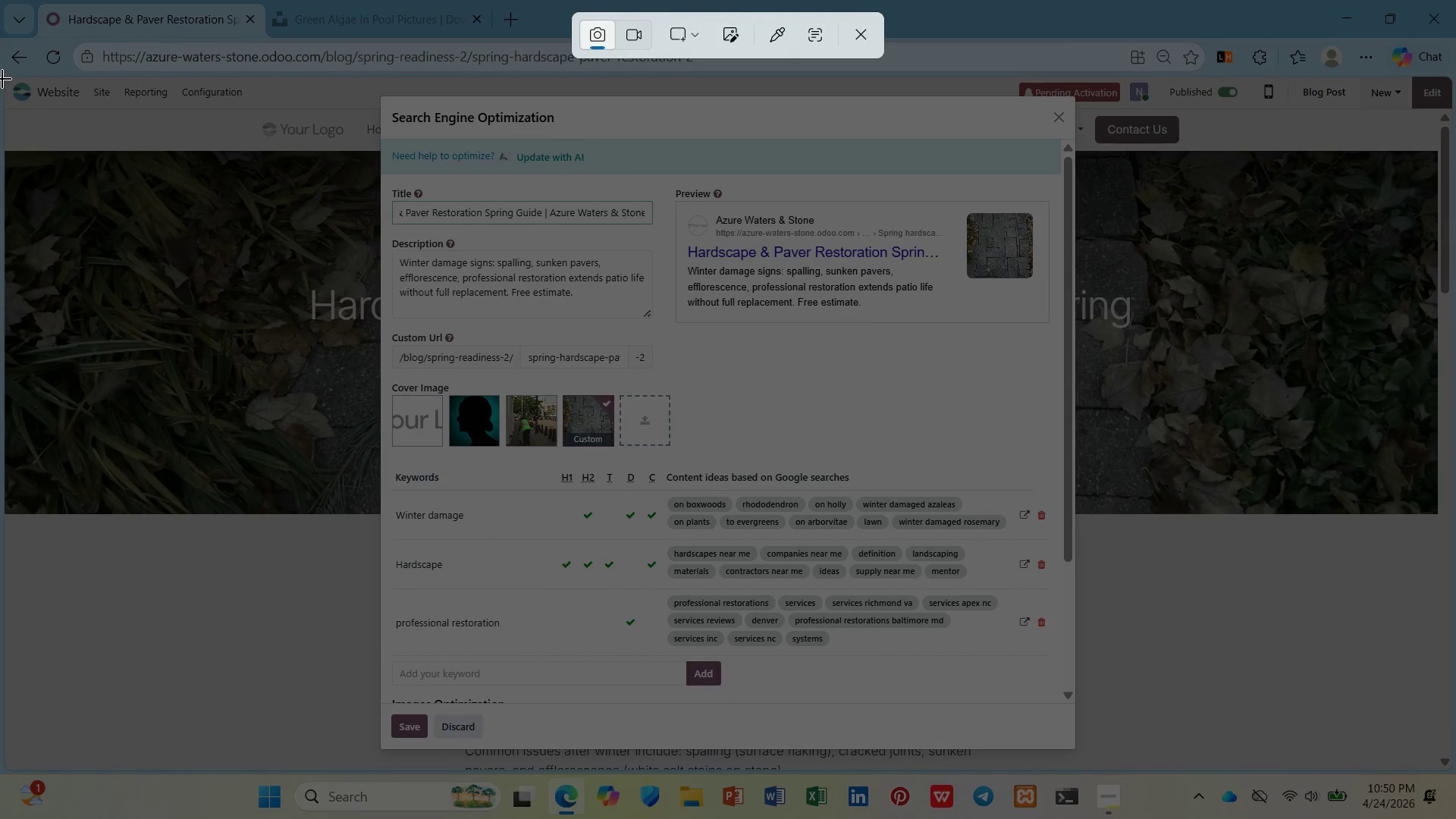 
left_click_drag(start_coordinate=[2, 75], to_coordinate=[1455, 770])
 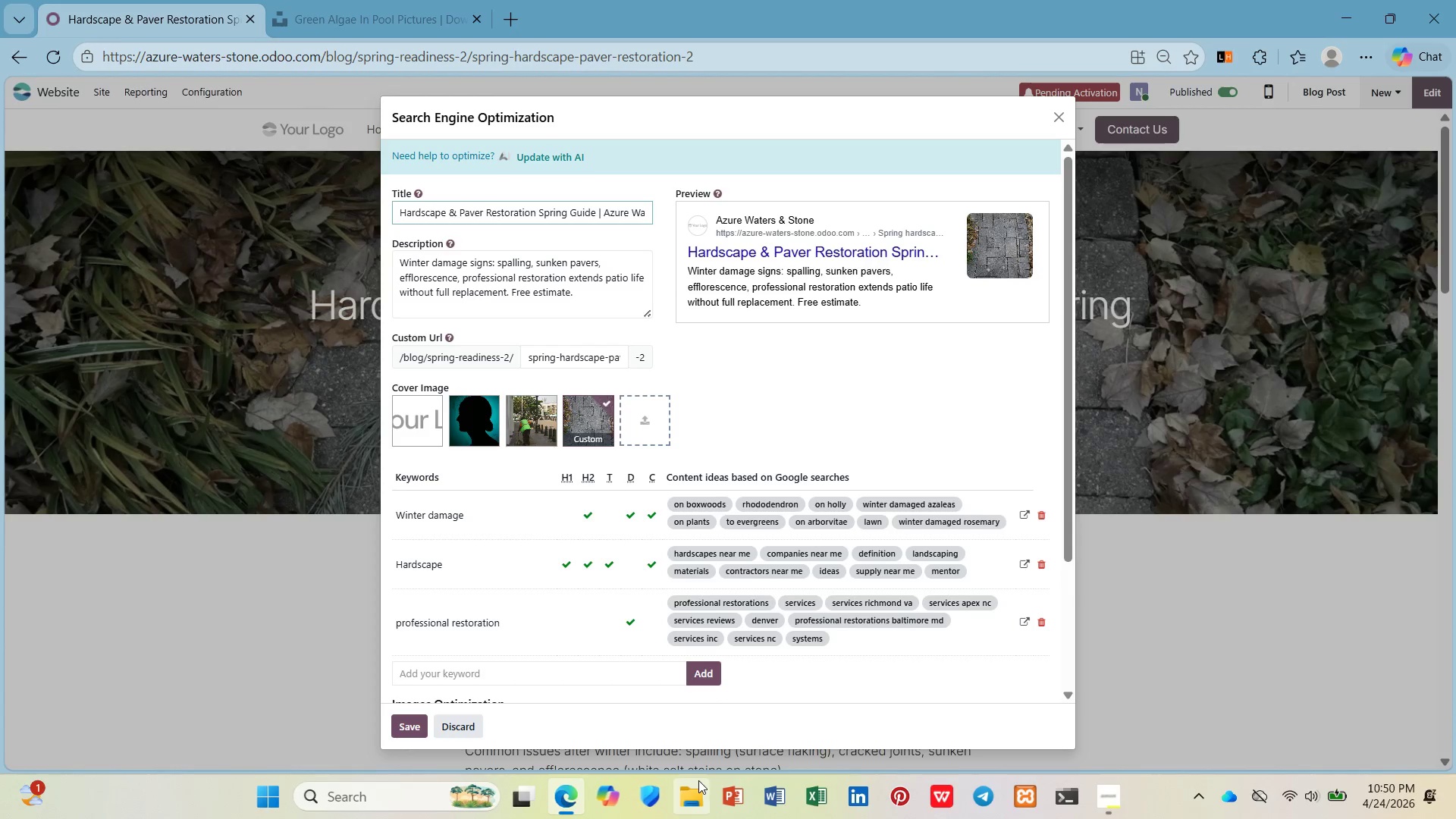 
left_click([697, 780])
 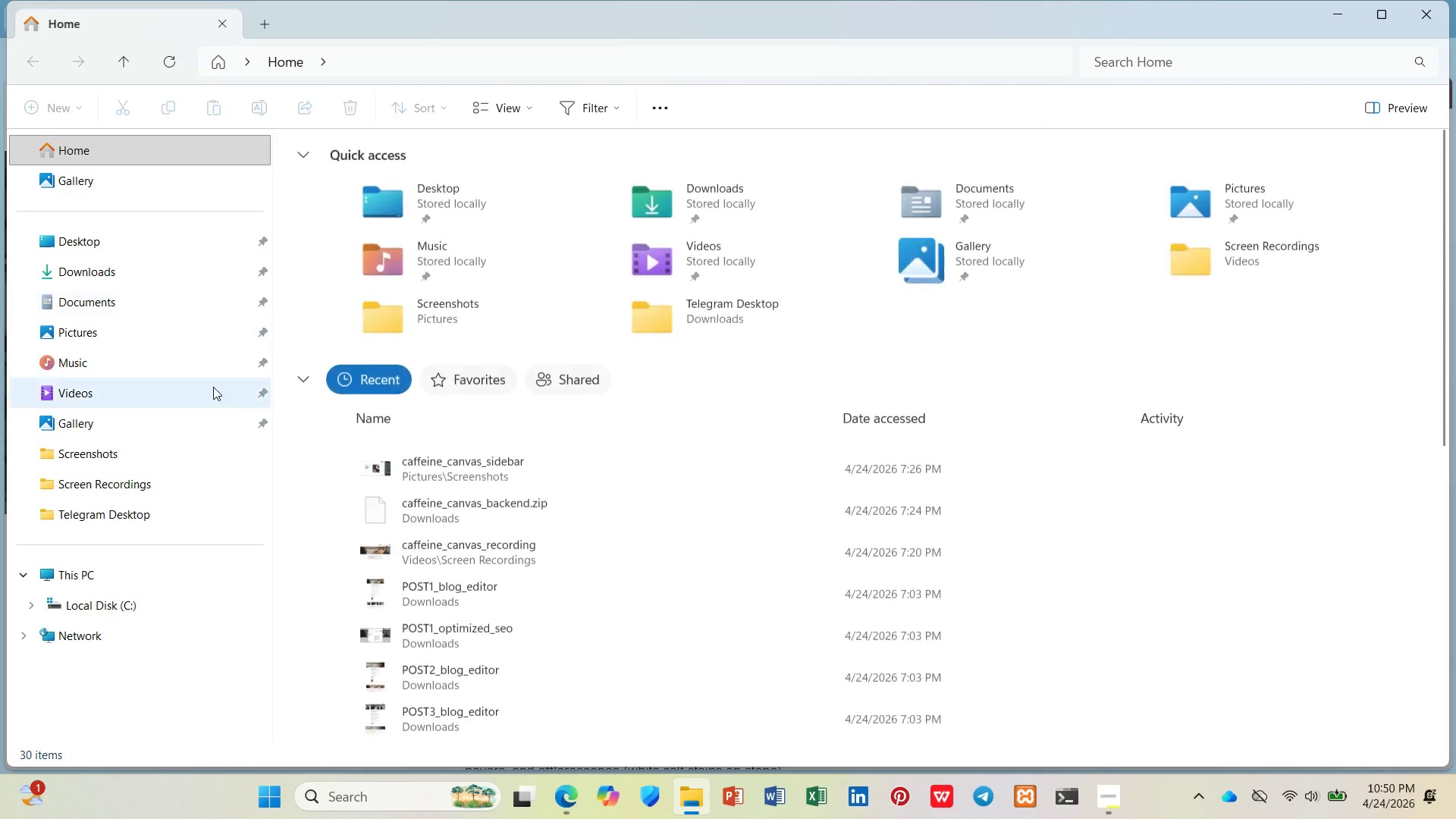 
left_click([212, 449])
 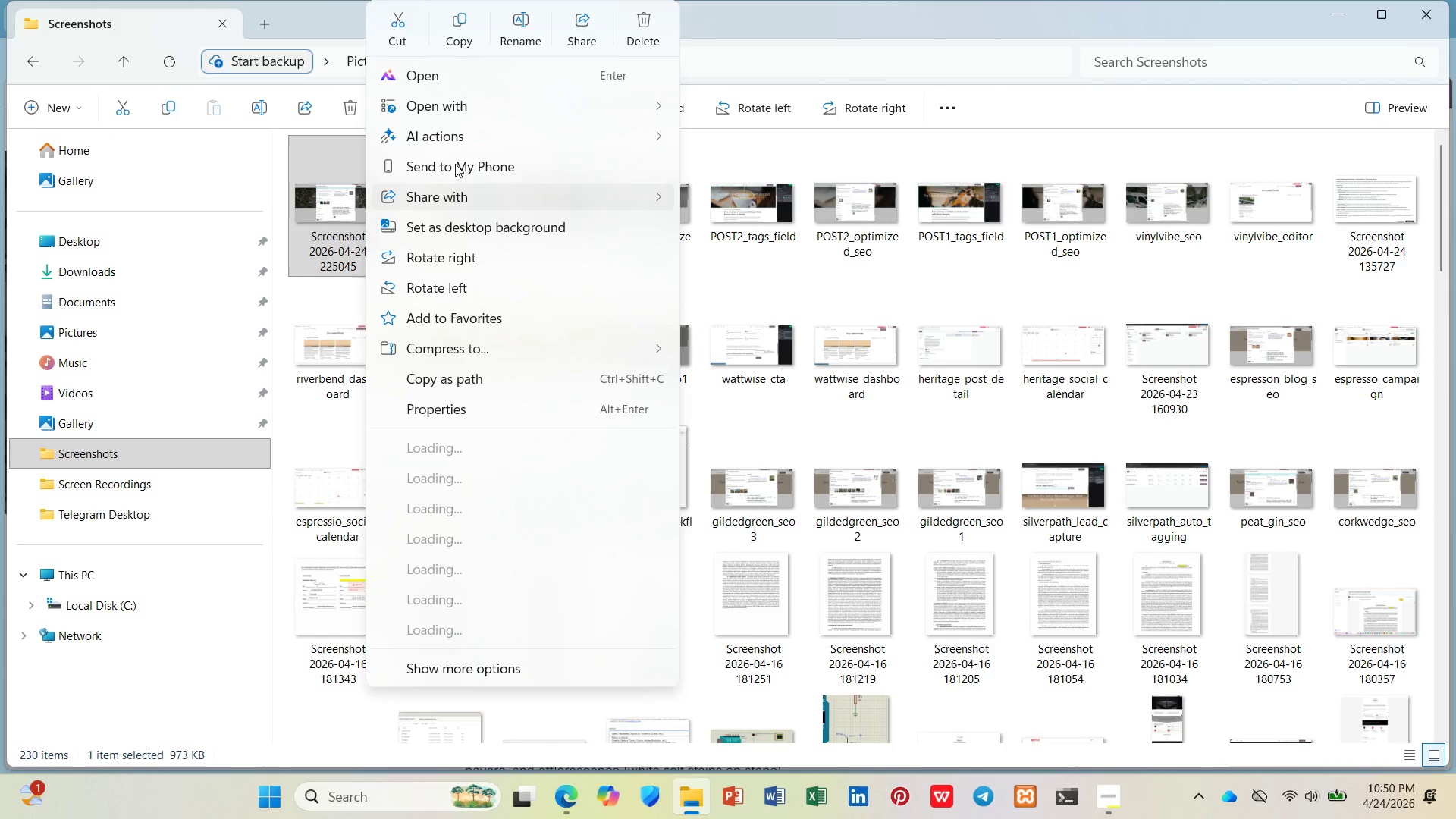 
left_click([513, 31])
 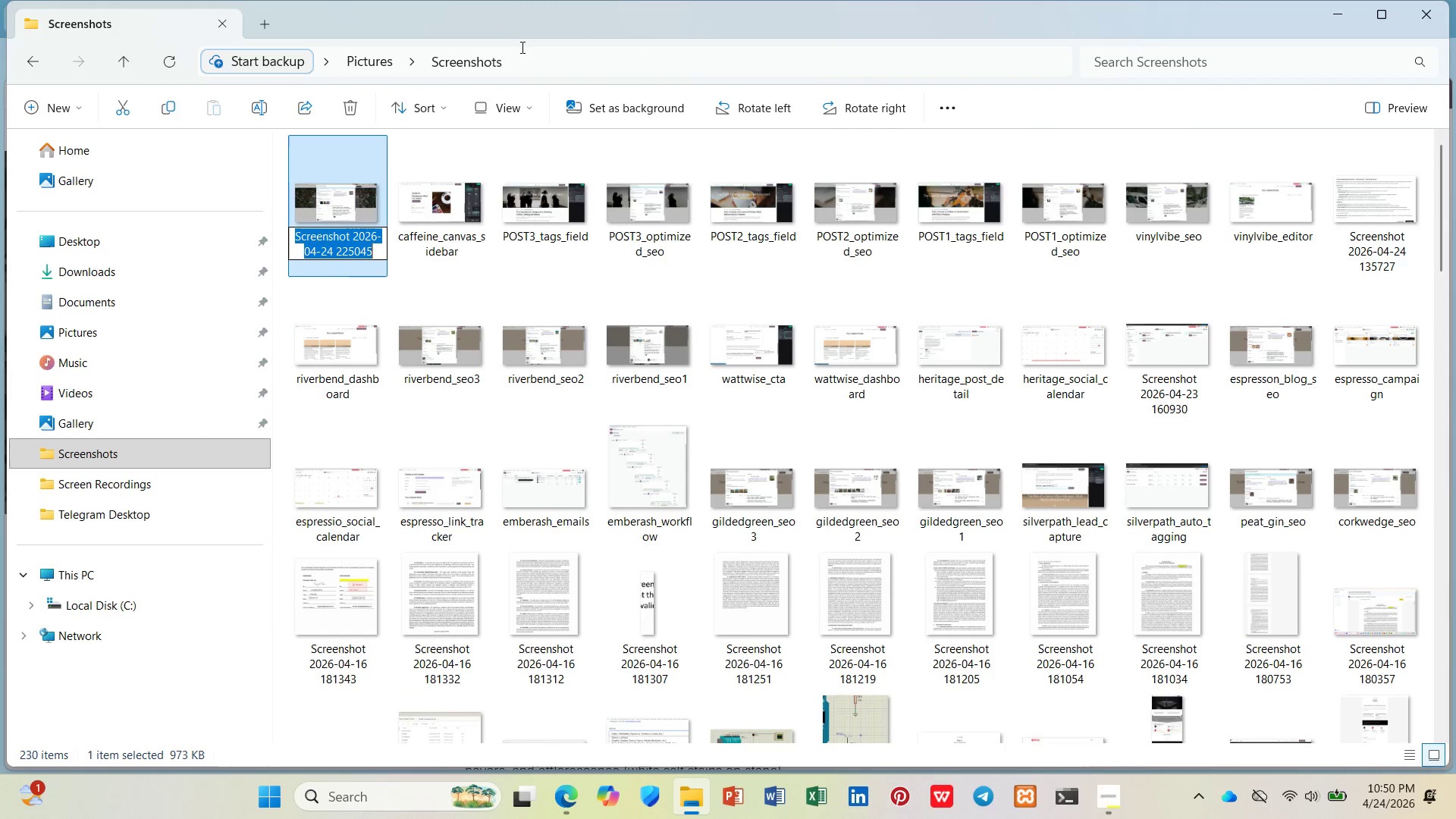 
type(azure_seo)
 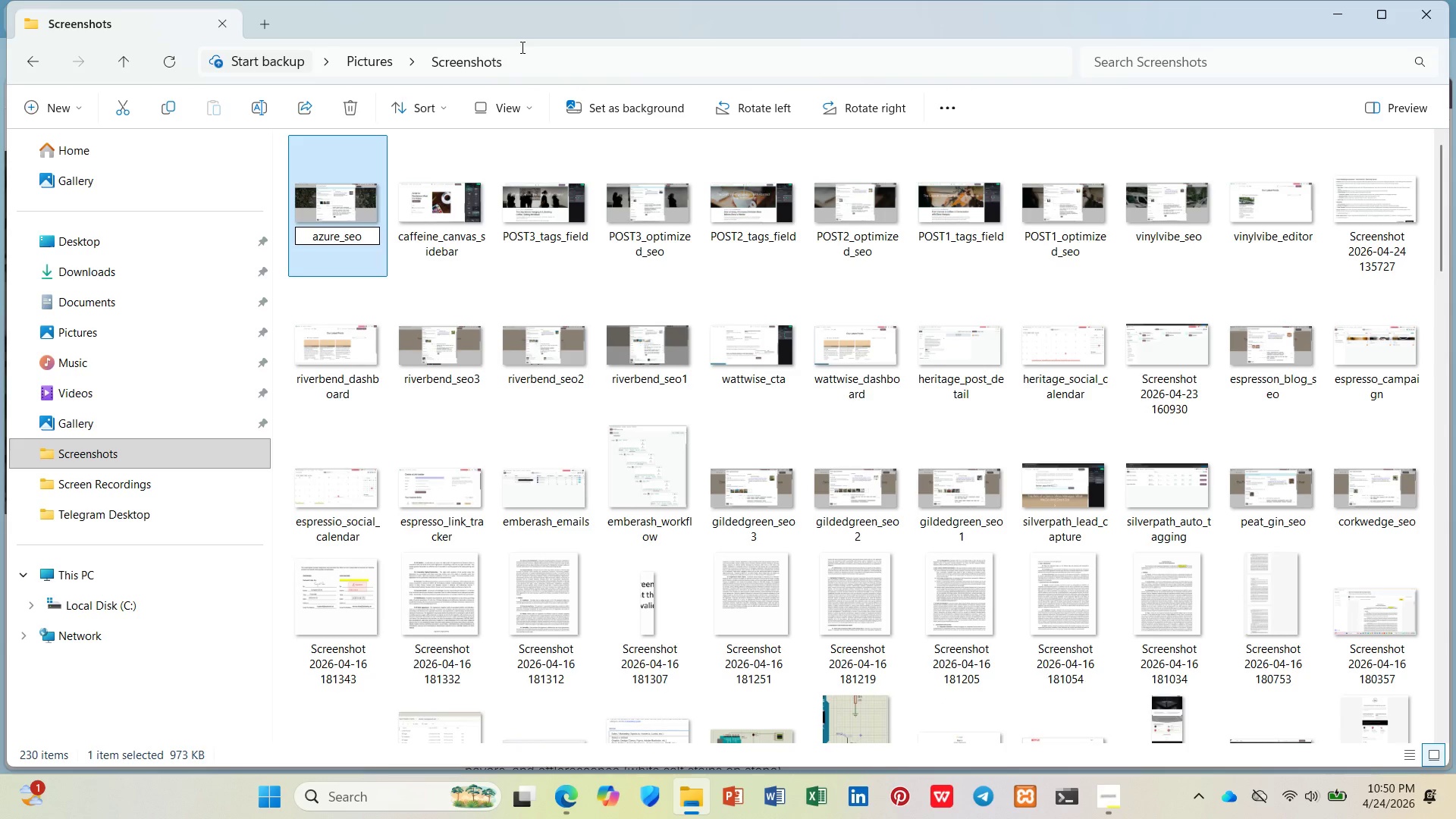 
key(2)
 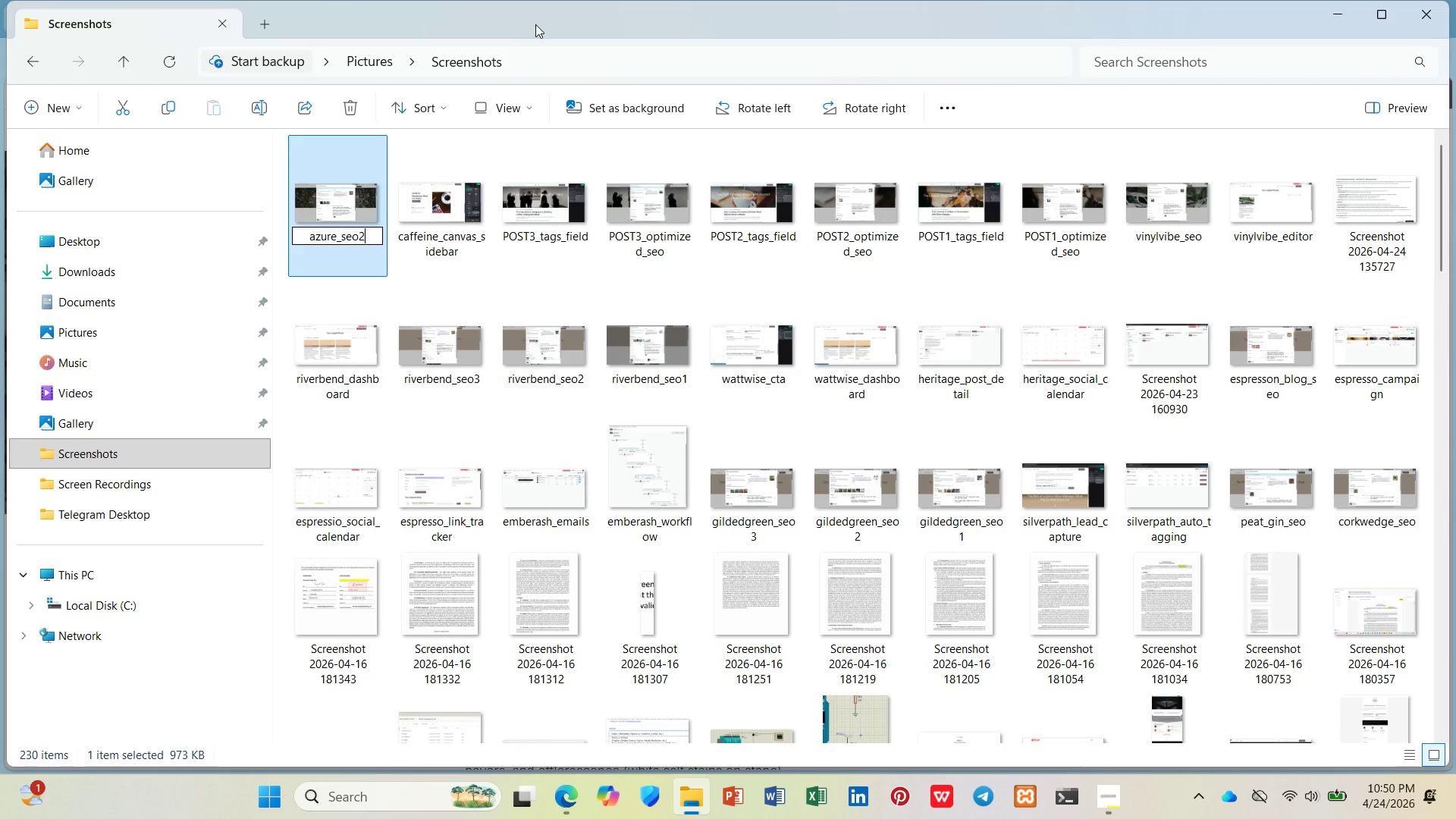 
key(Enter)
 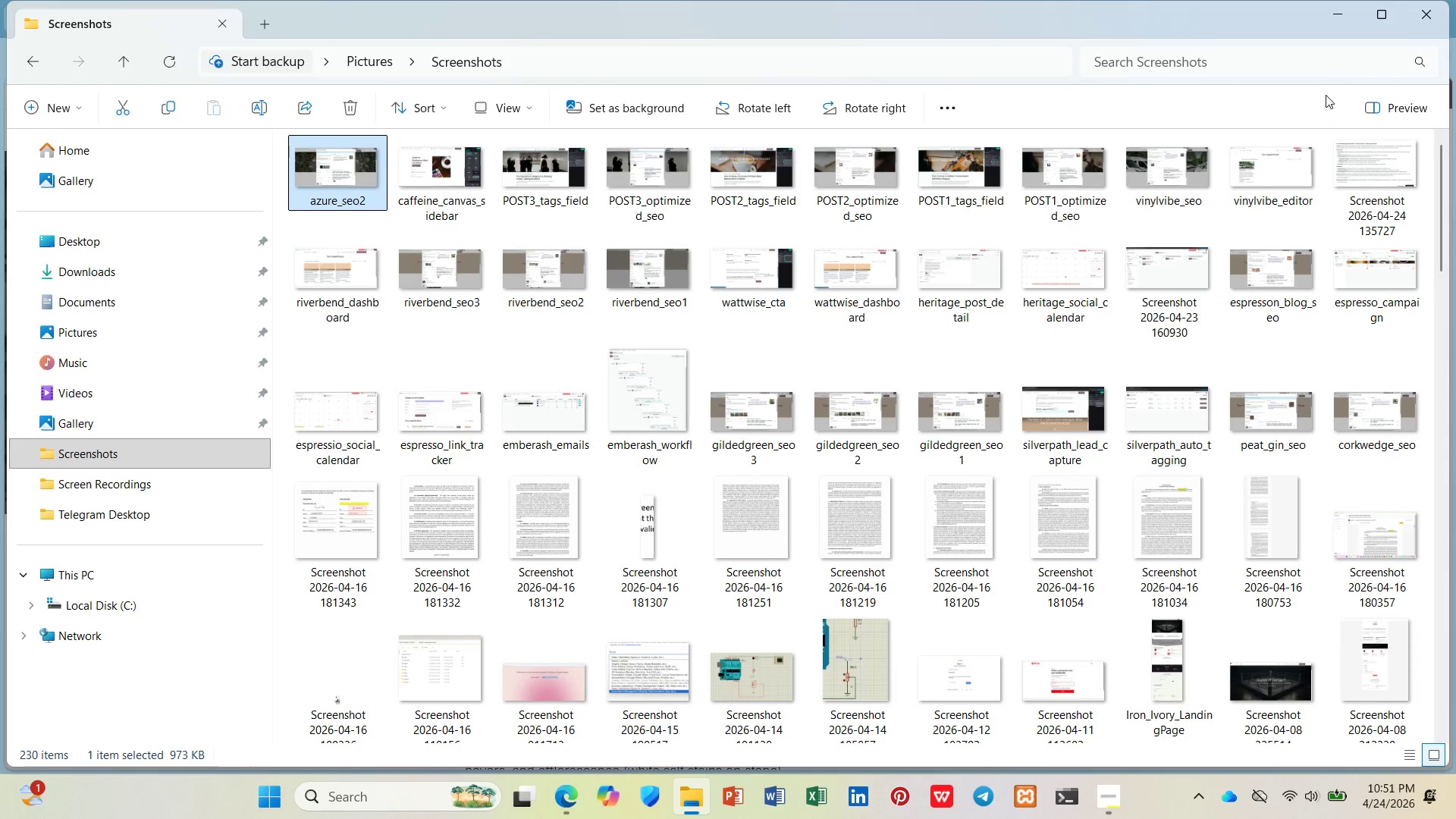 
left_click([1340, 8])
 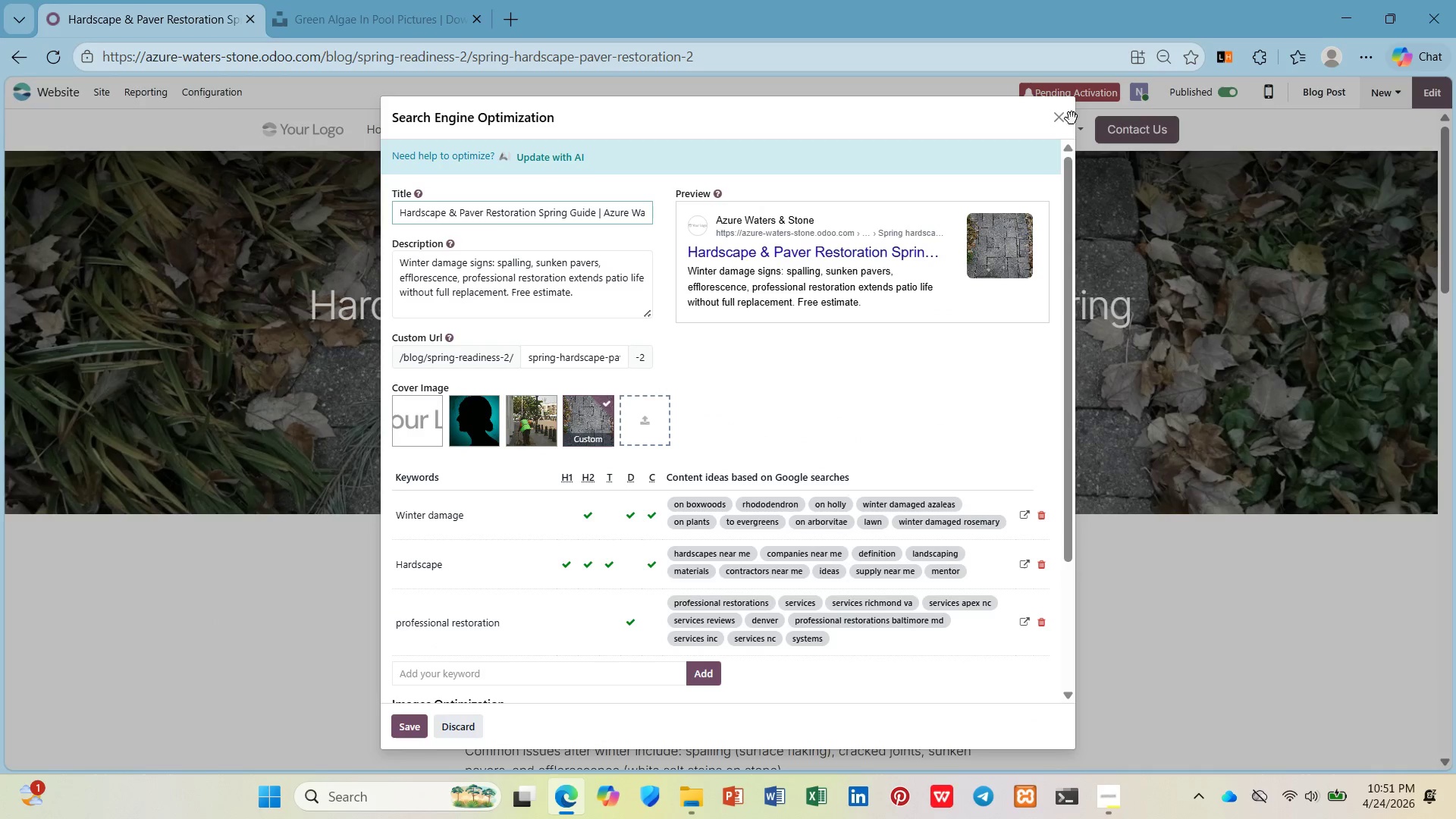 
left_click([1068, 118])
 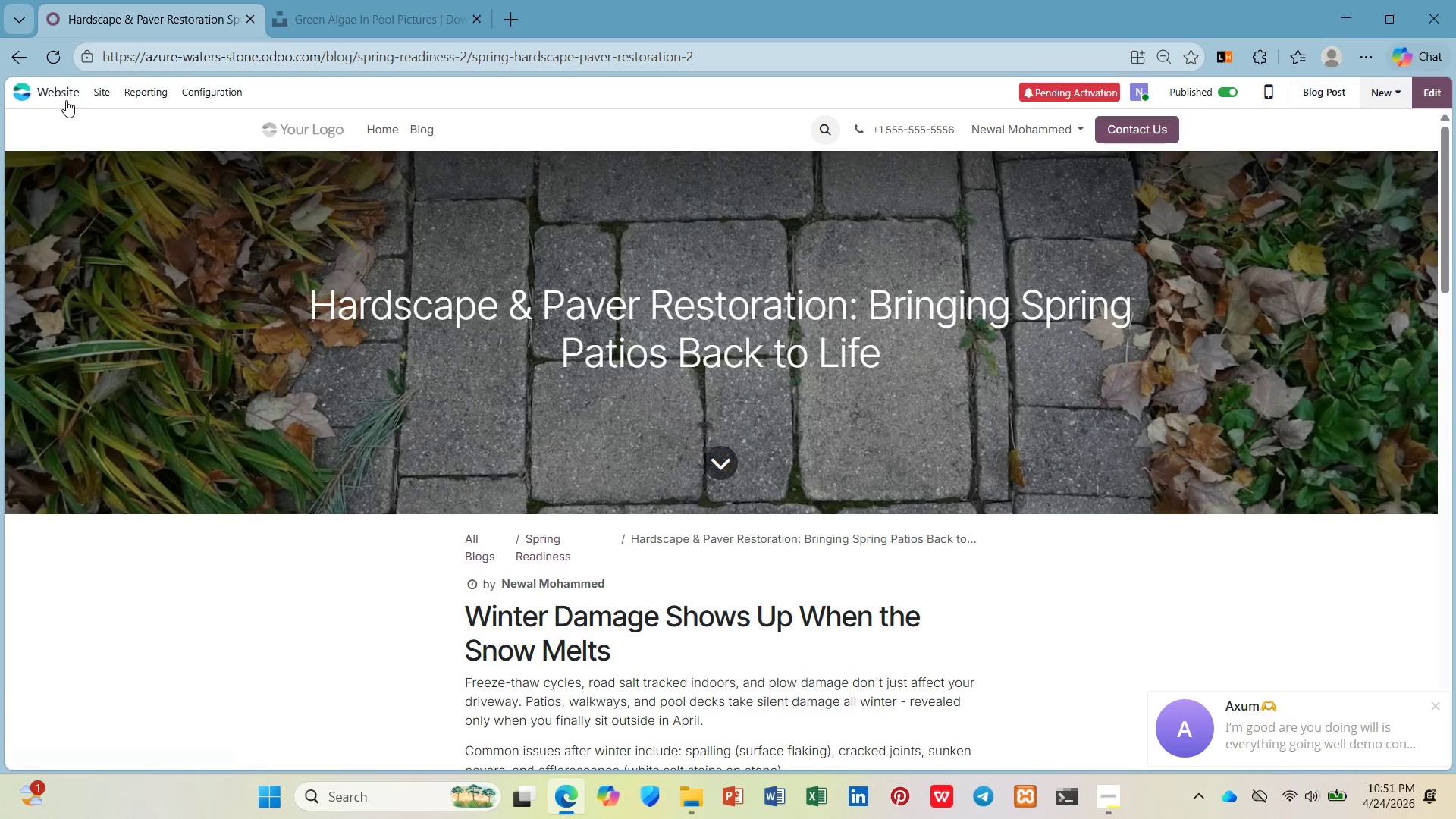 
left_click([65, 98])
 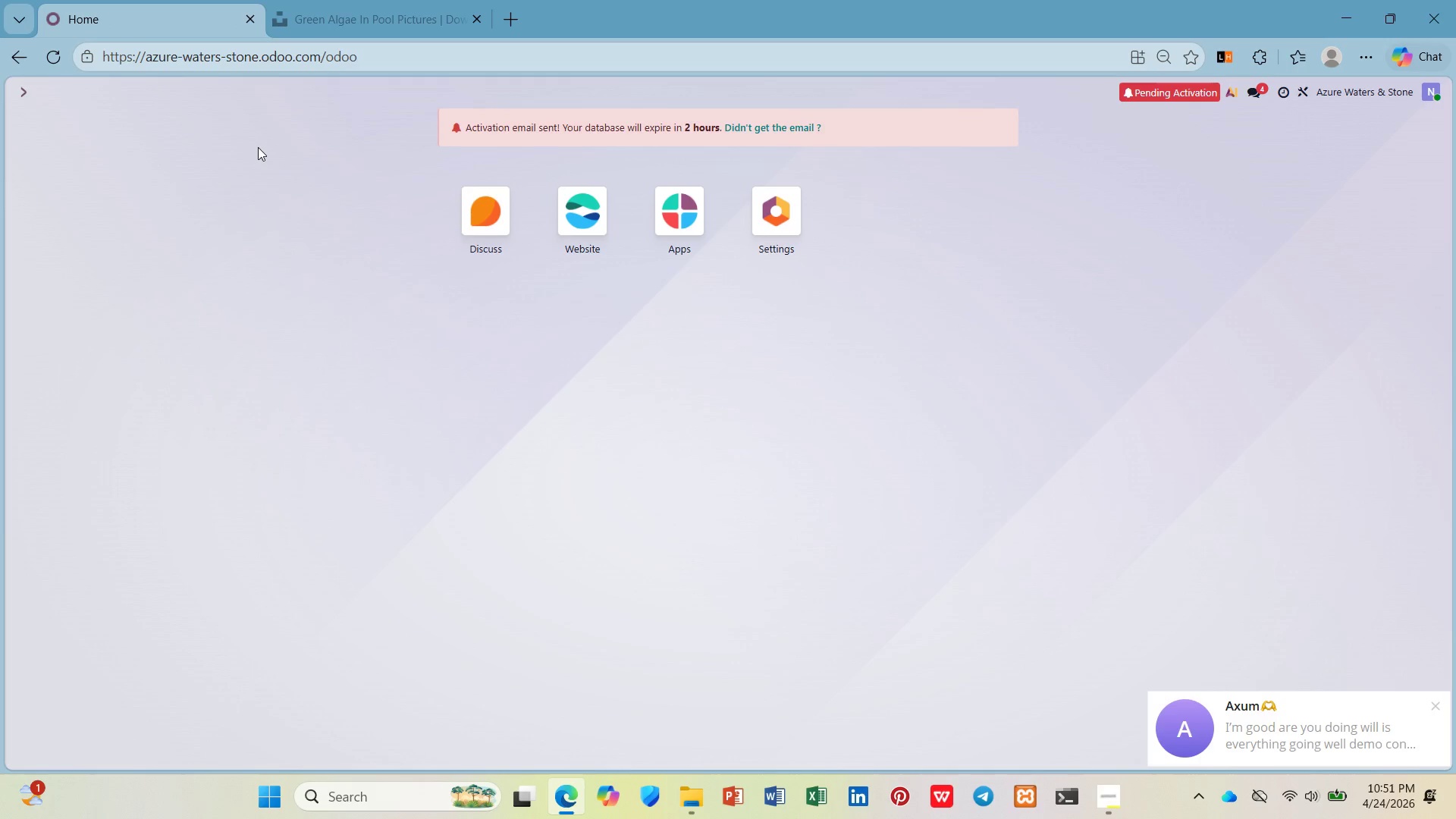 
hold_key(key=ControlLeft, duration=1.38)
scroll: coordinate [284, 166], scroll_direction: up, amount: 2.0
 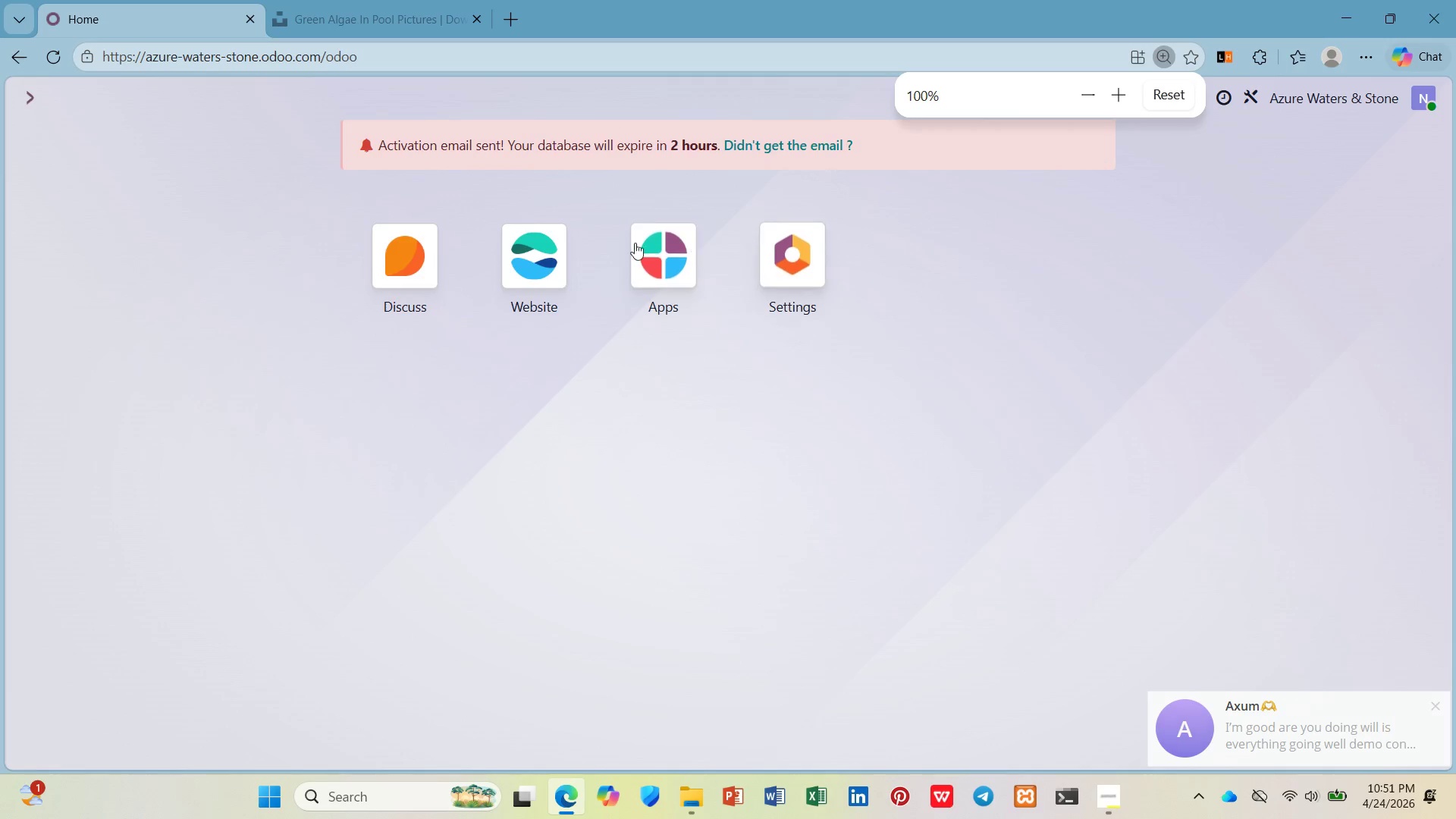 
left_click([516, 249])
 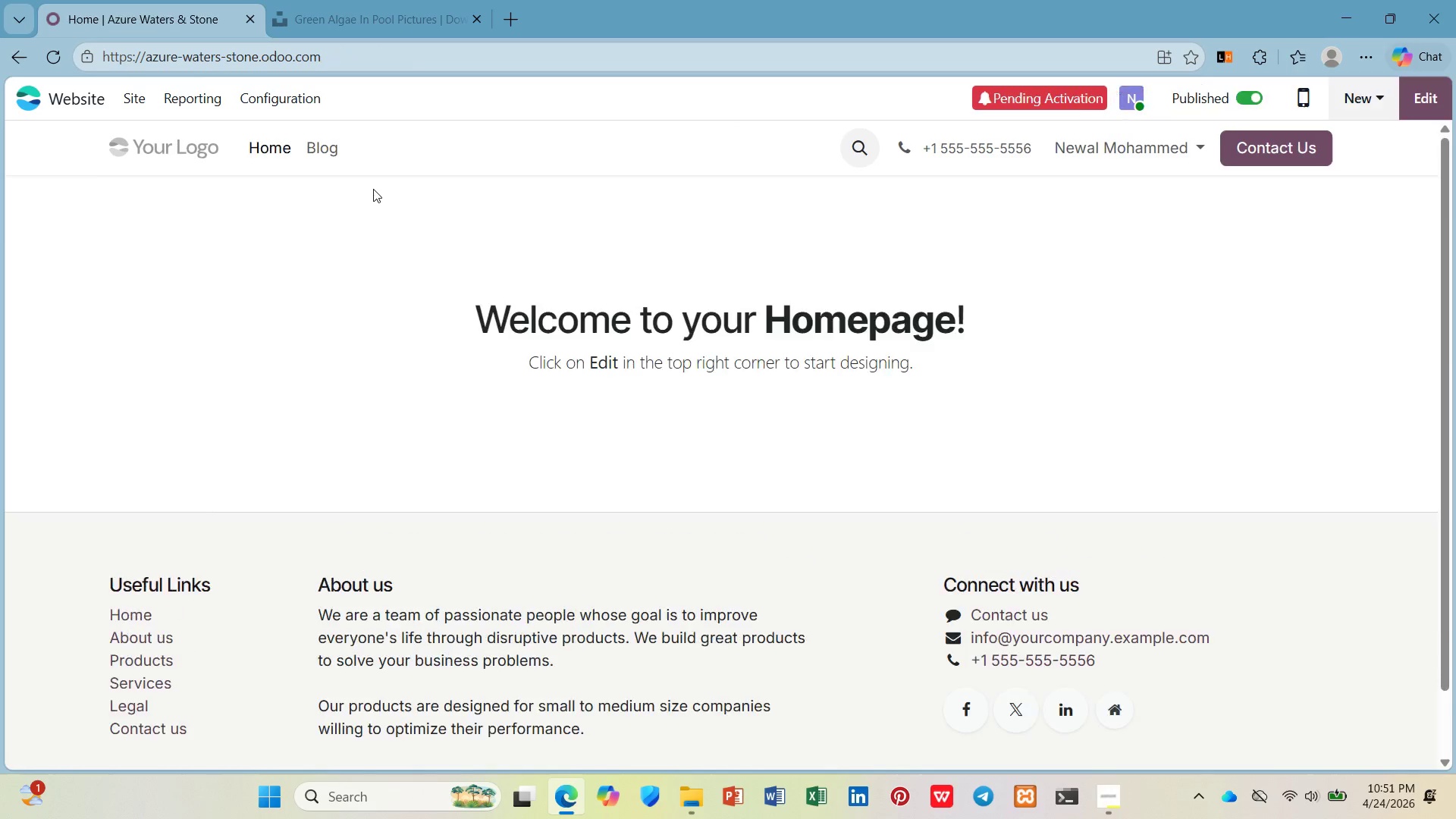 
wait(6.92)
 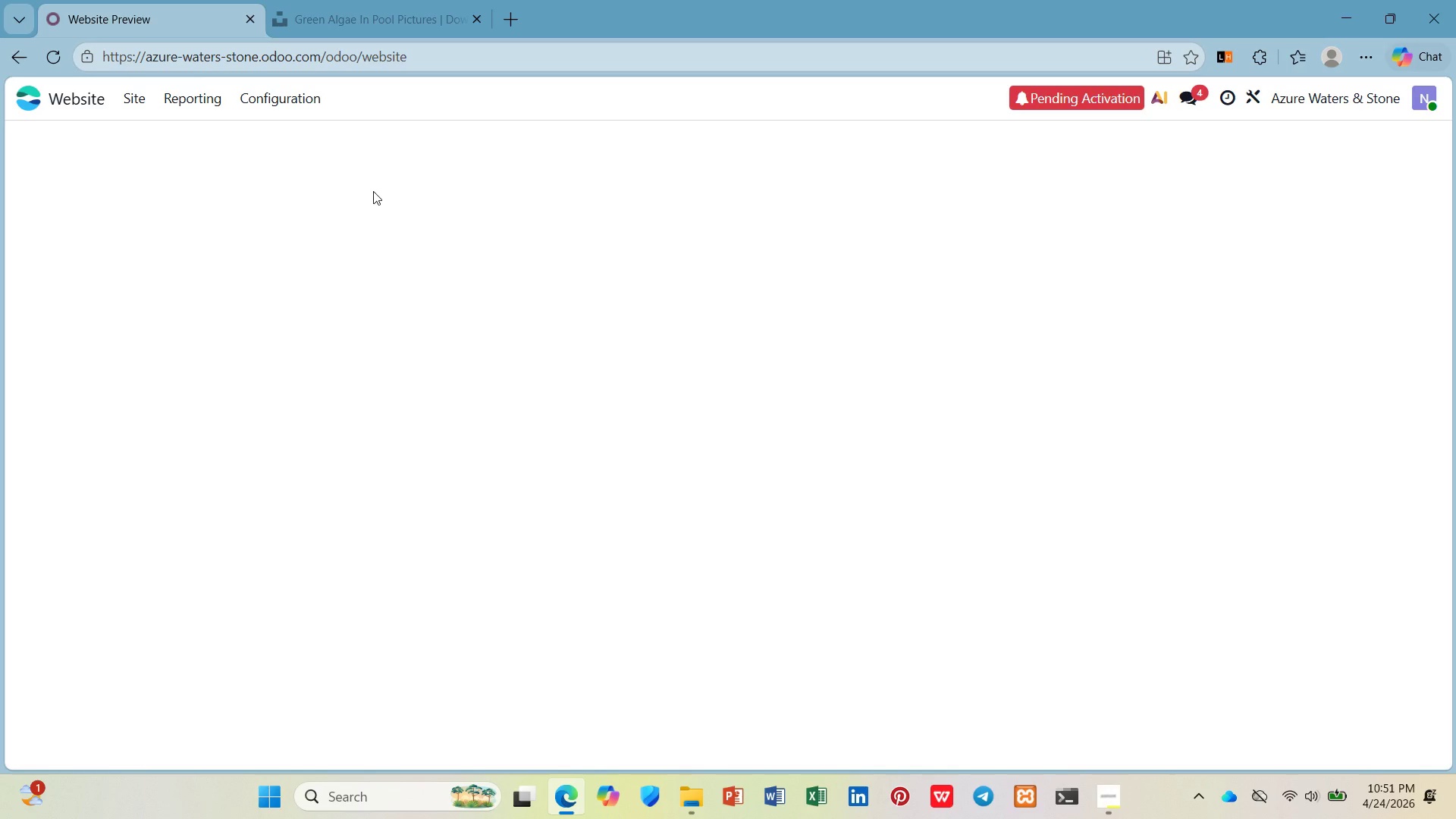 
left_click([329, 143])
 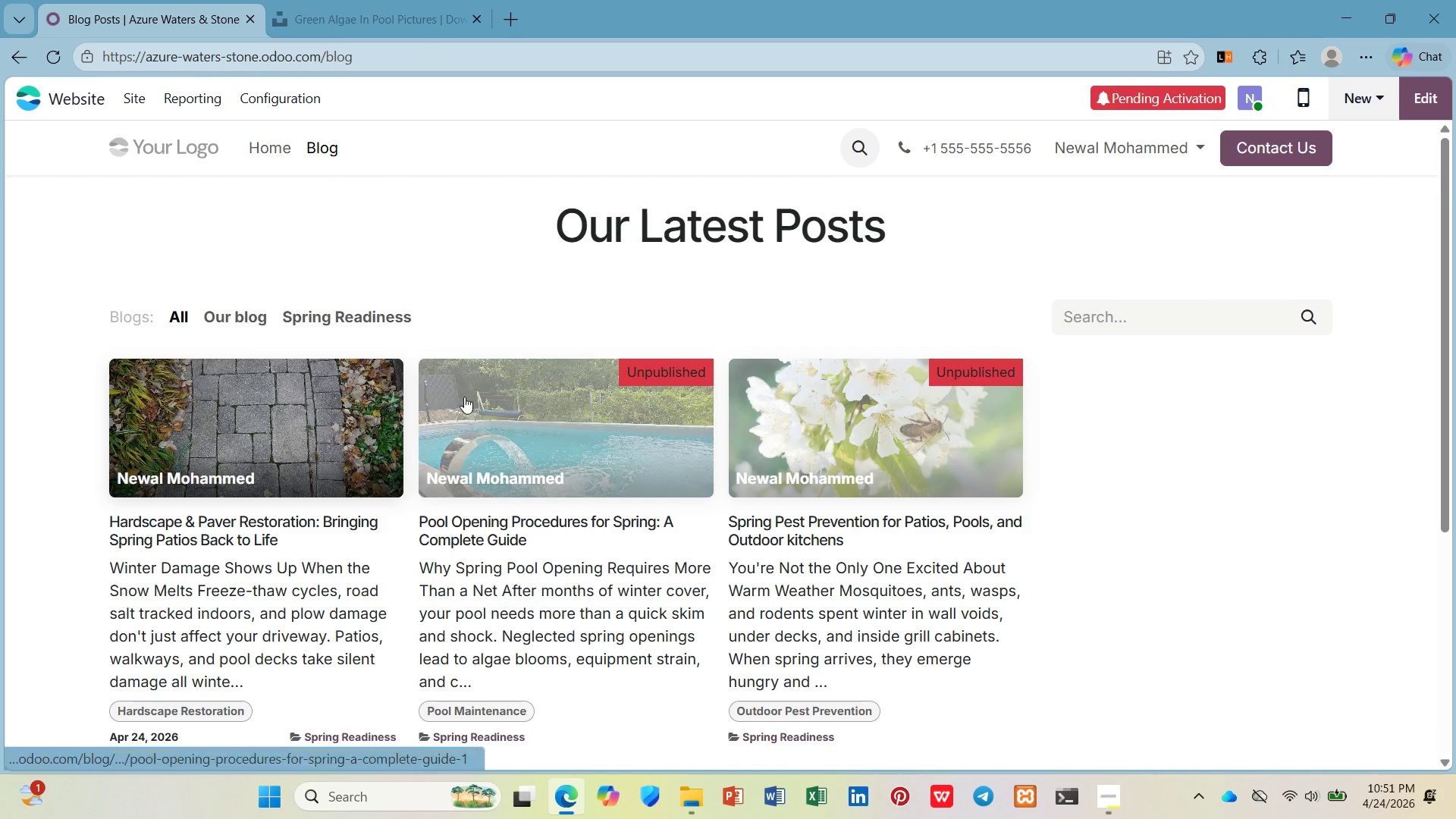 
left_click([540, 465])
 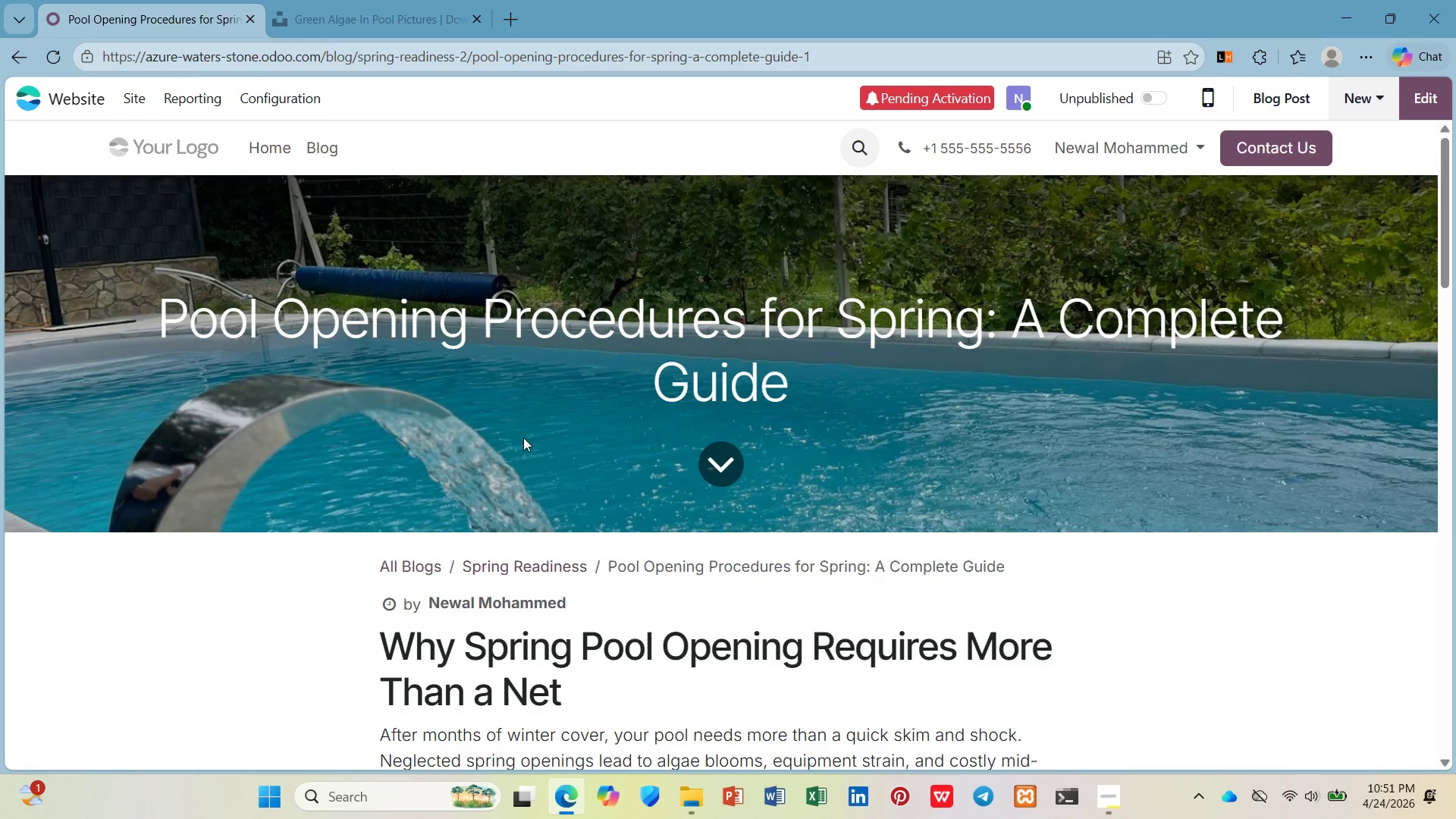 
wait(9.48)
 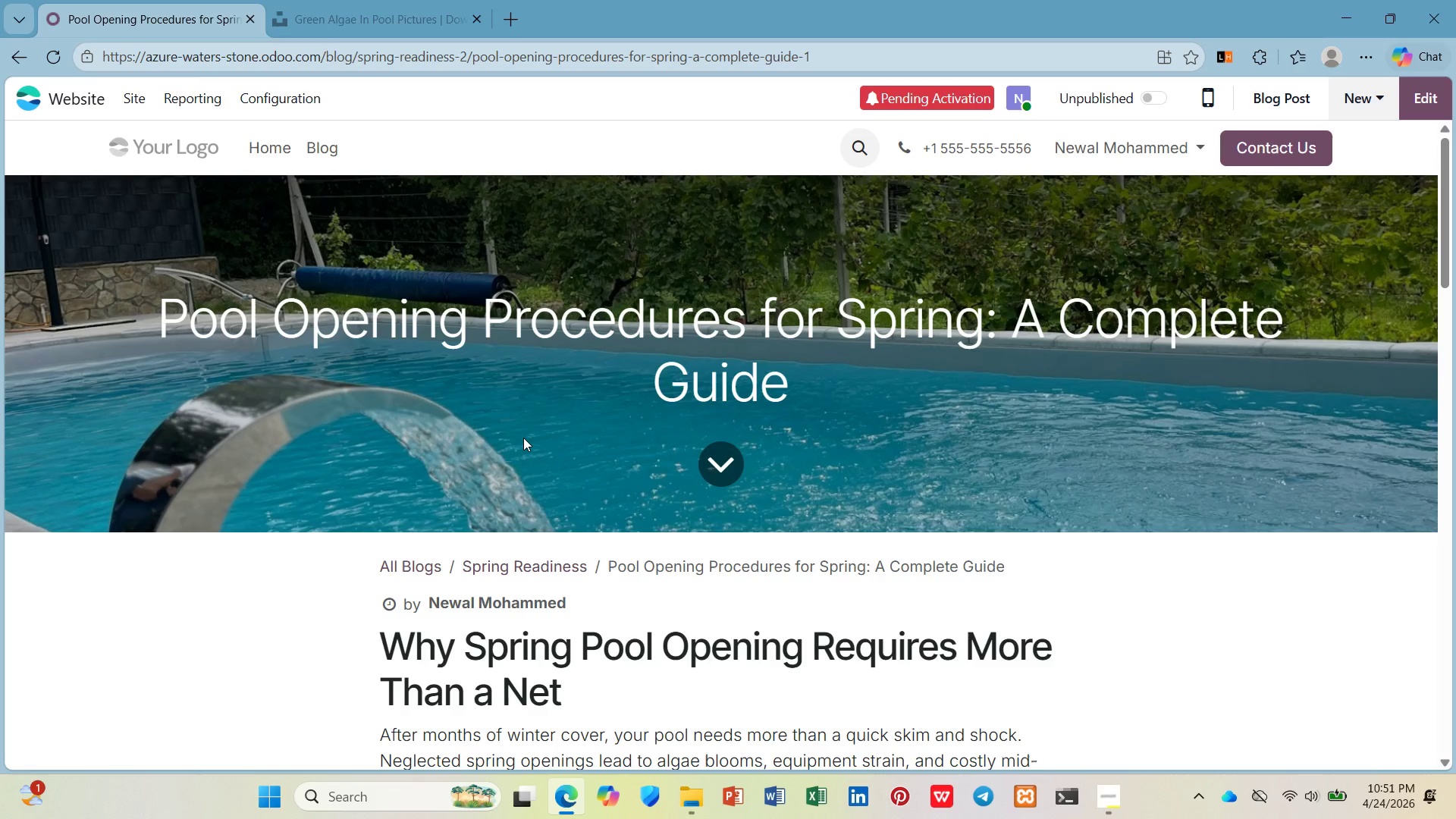 
left_click([143, 102])
 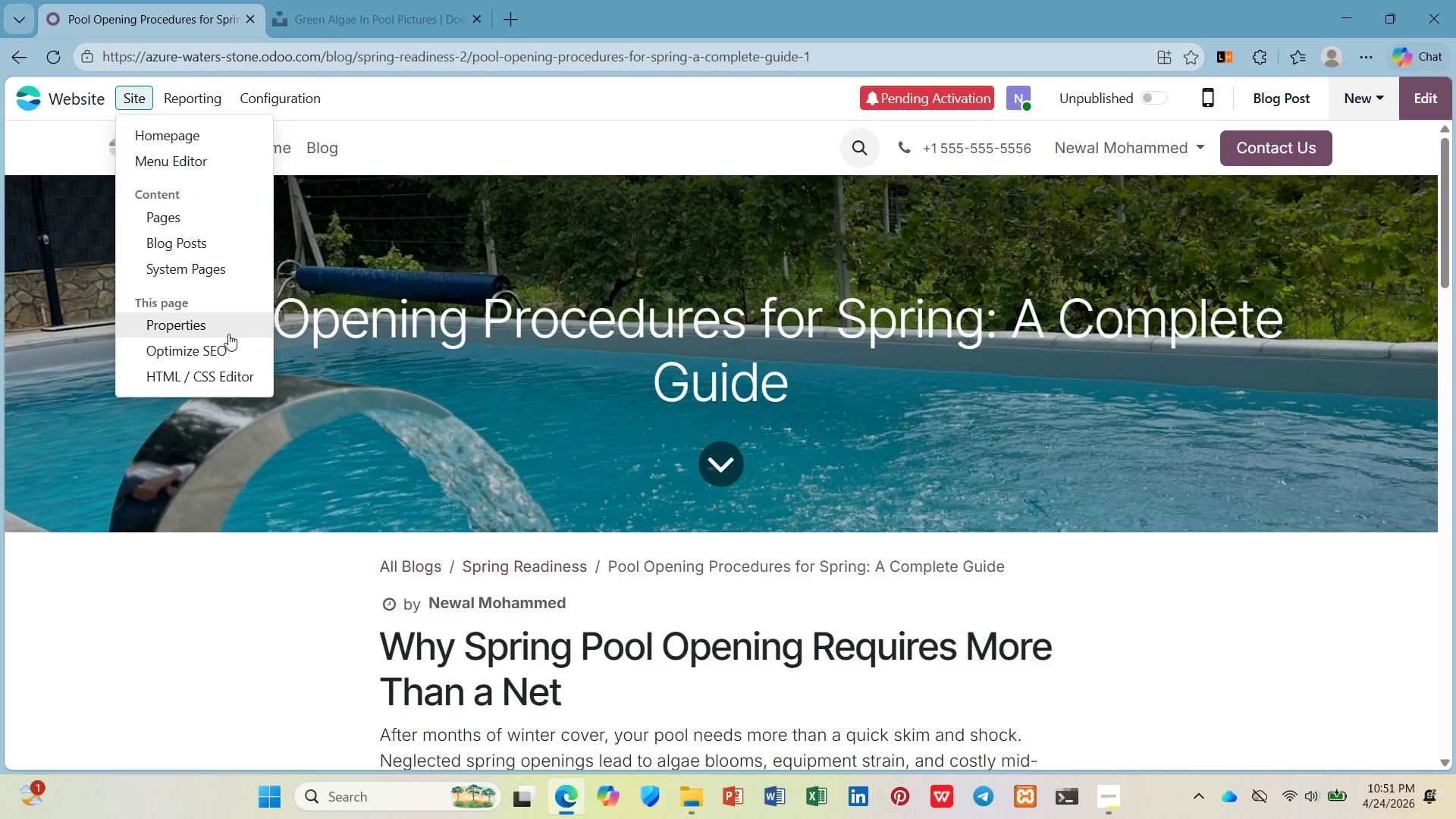 
left_click([230, 339])
 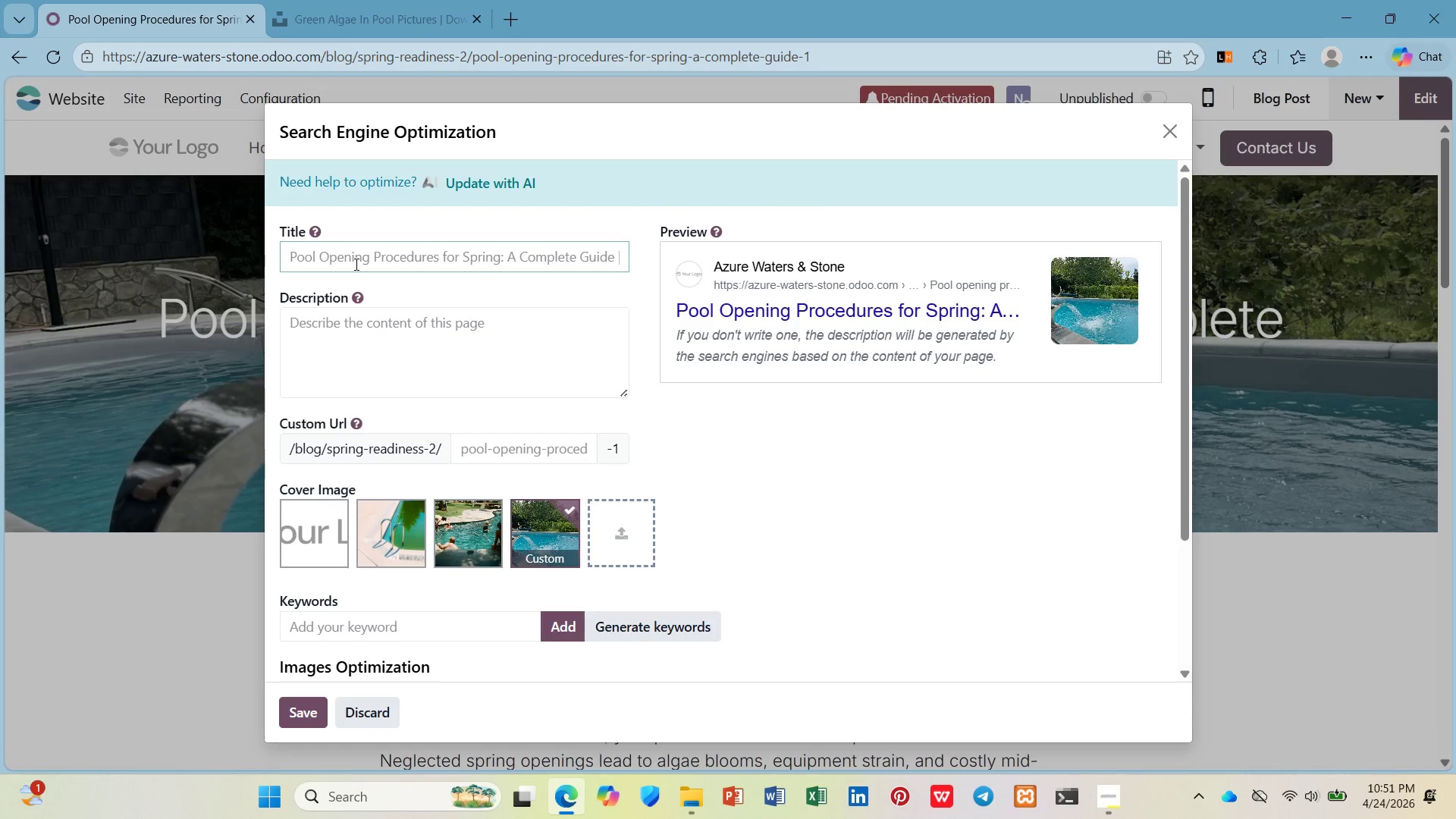 
wait(7.19)
 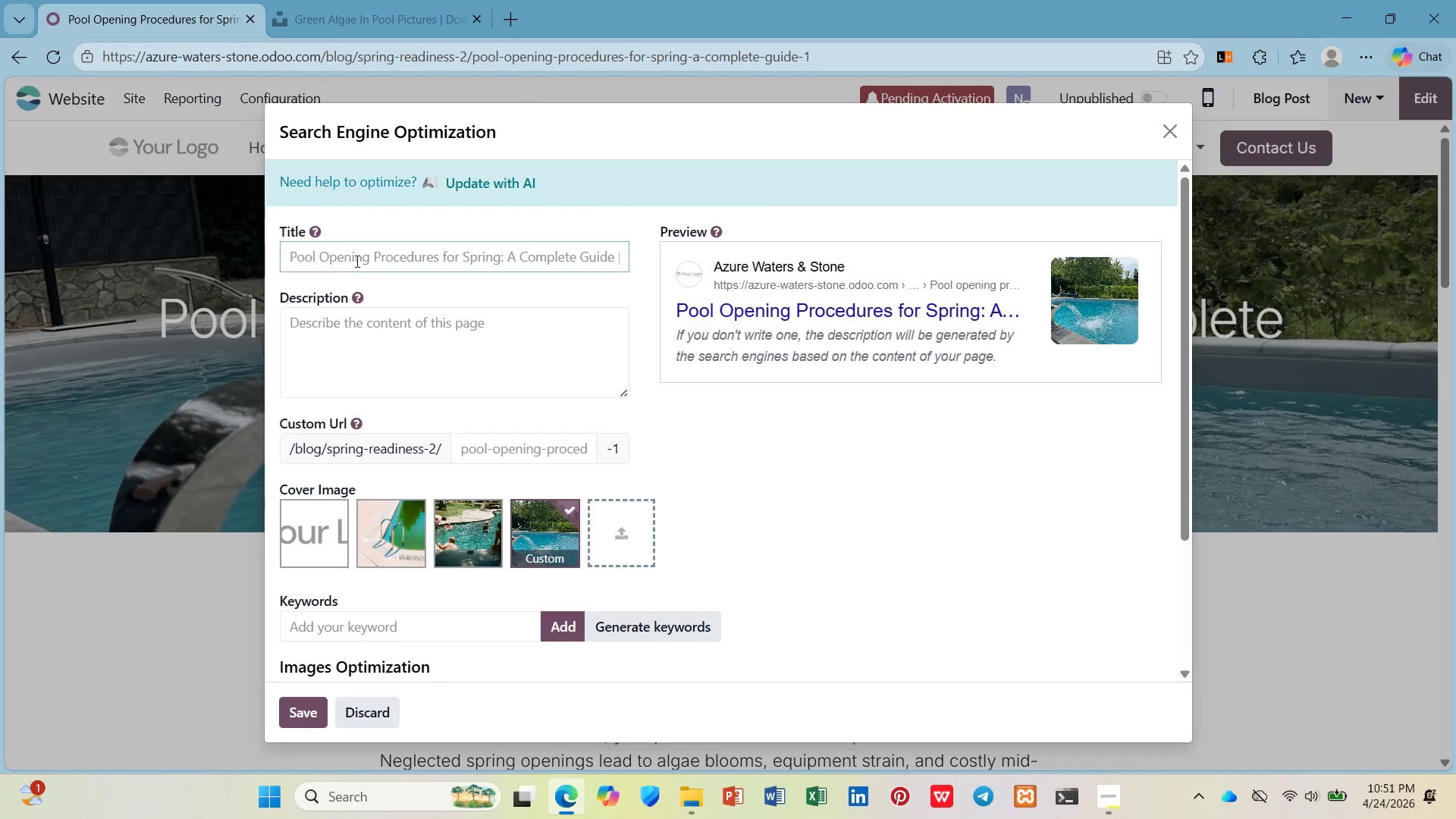 
left_click([255, 258])
 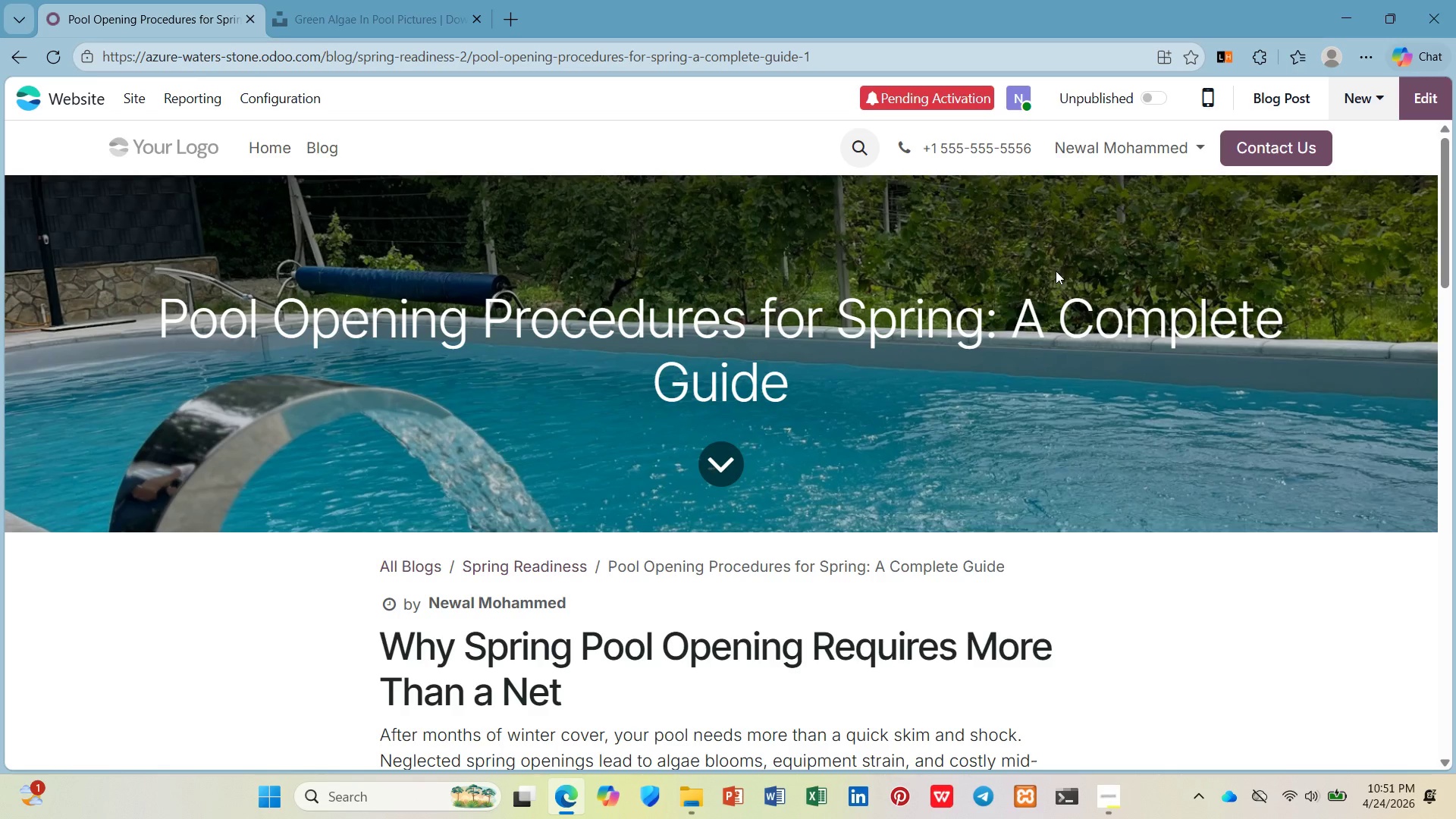 
left_click_drag(start_coordinate=[994, 318], to_coordinate=[168, 274])
 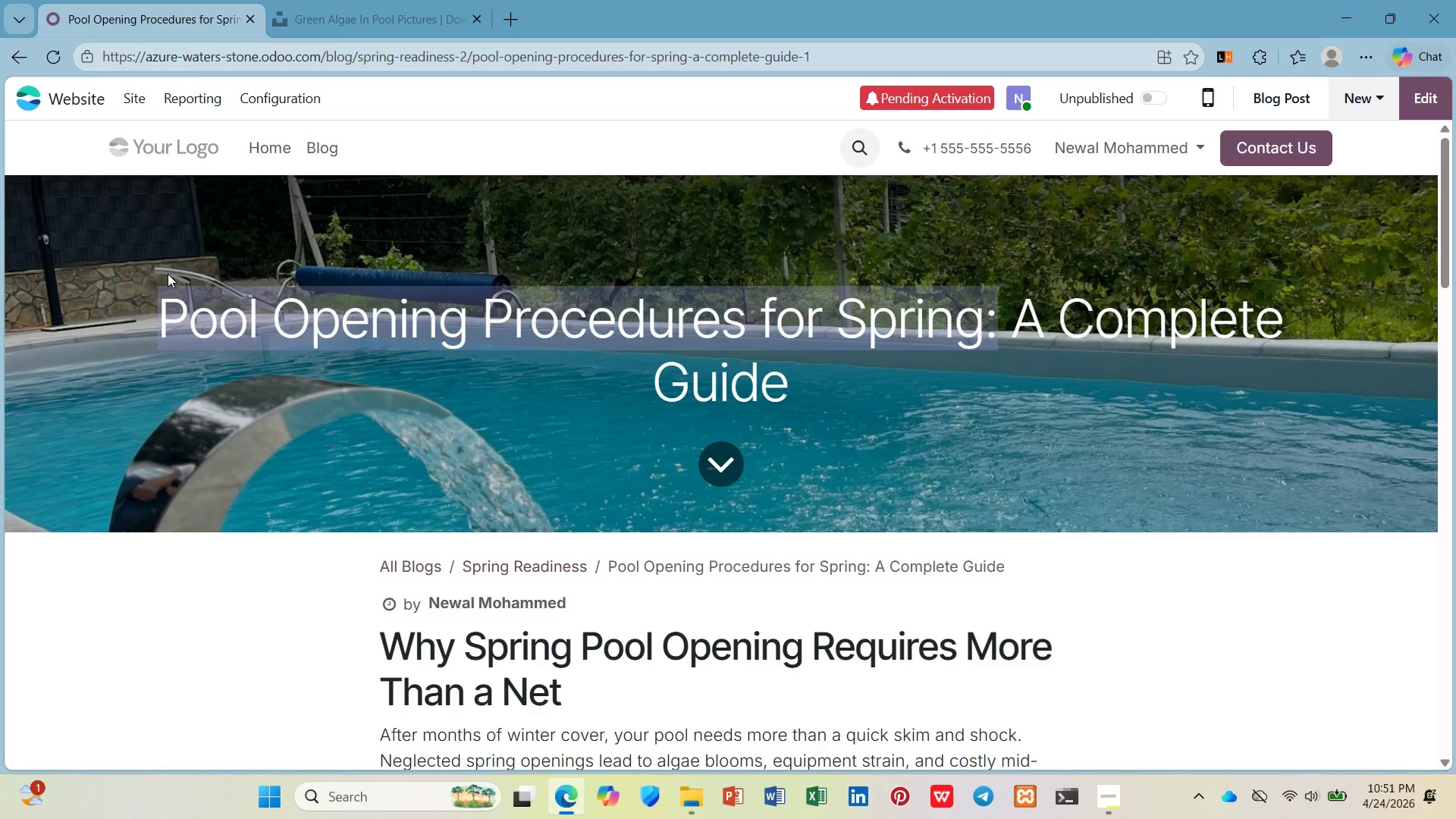 
key(Control+C)
 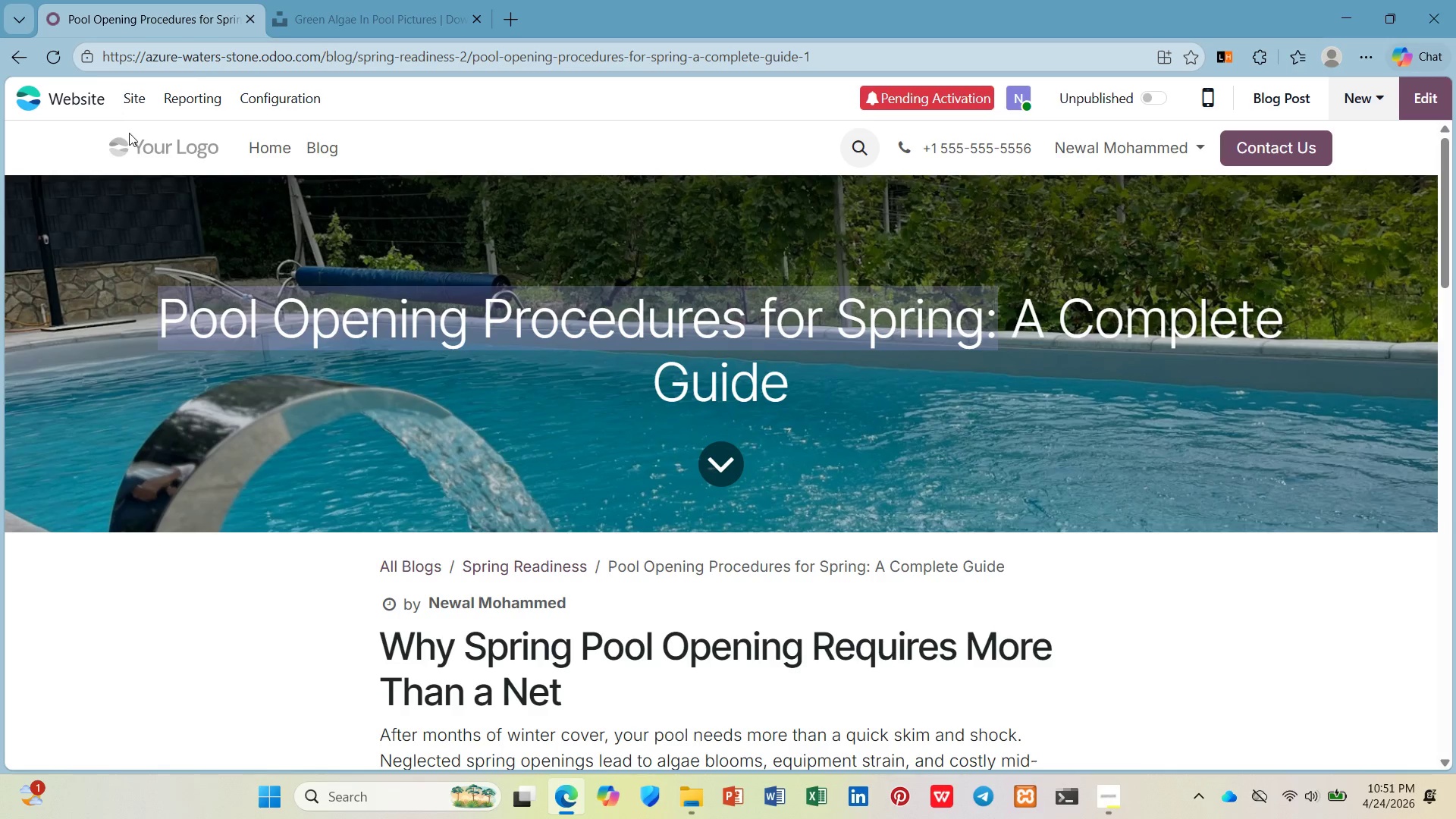 
left_click([142, 260])
 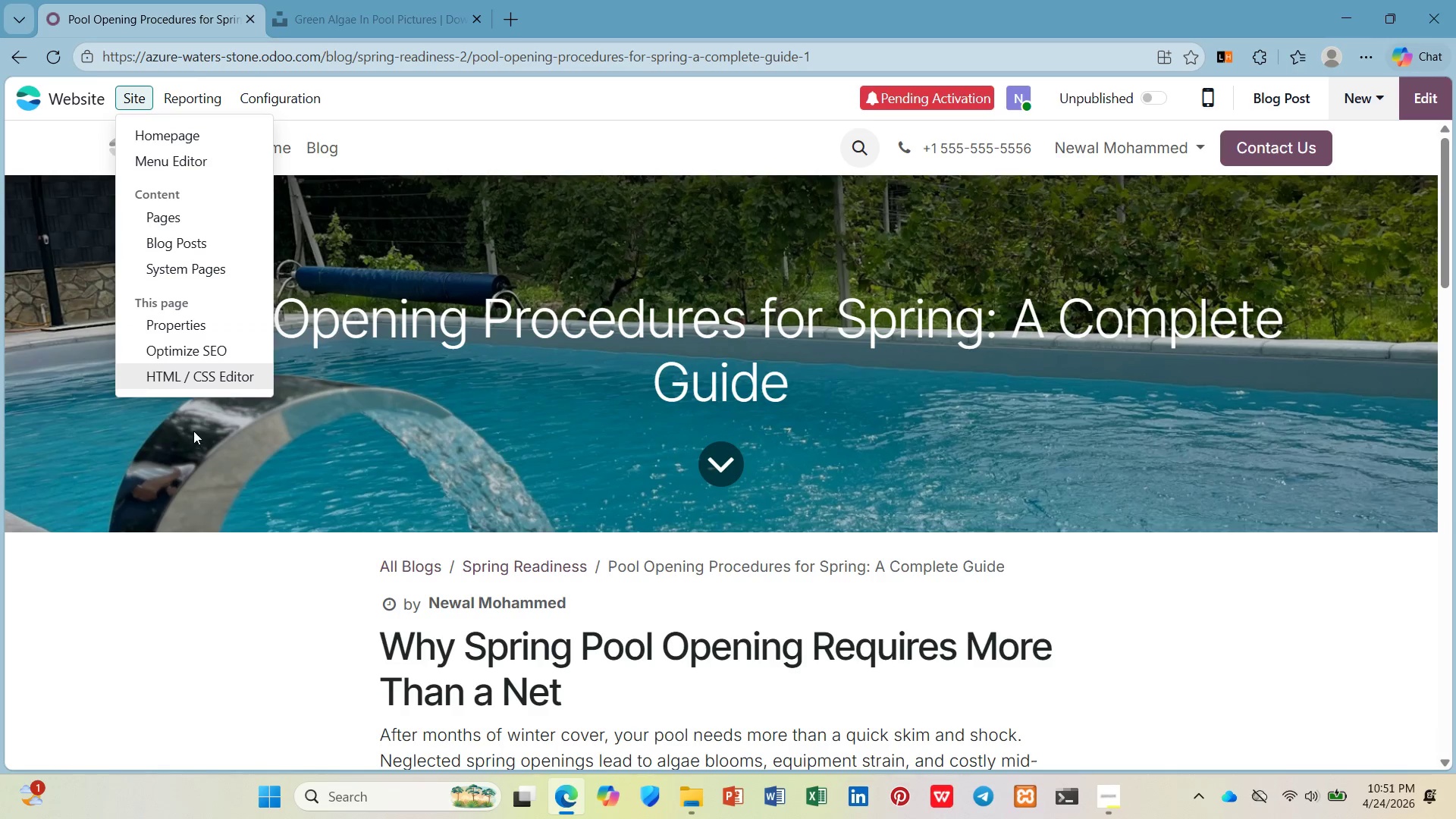 
left_click([199, 357])
 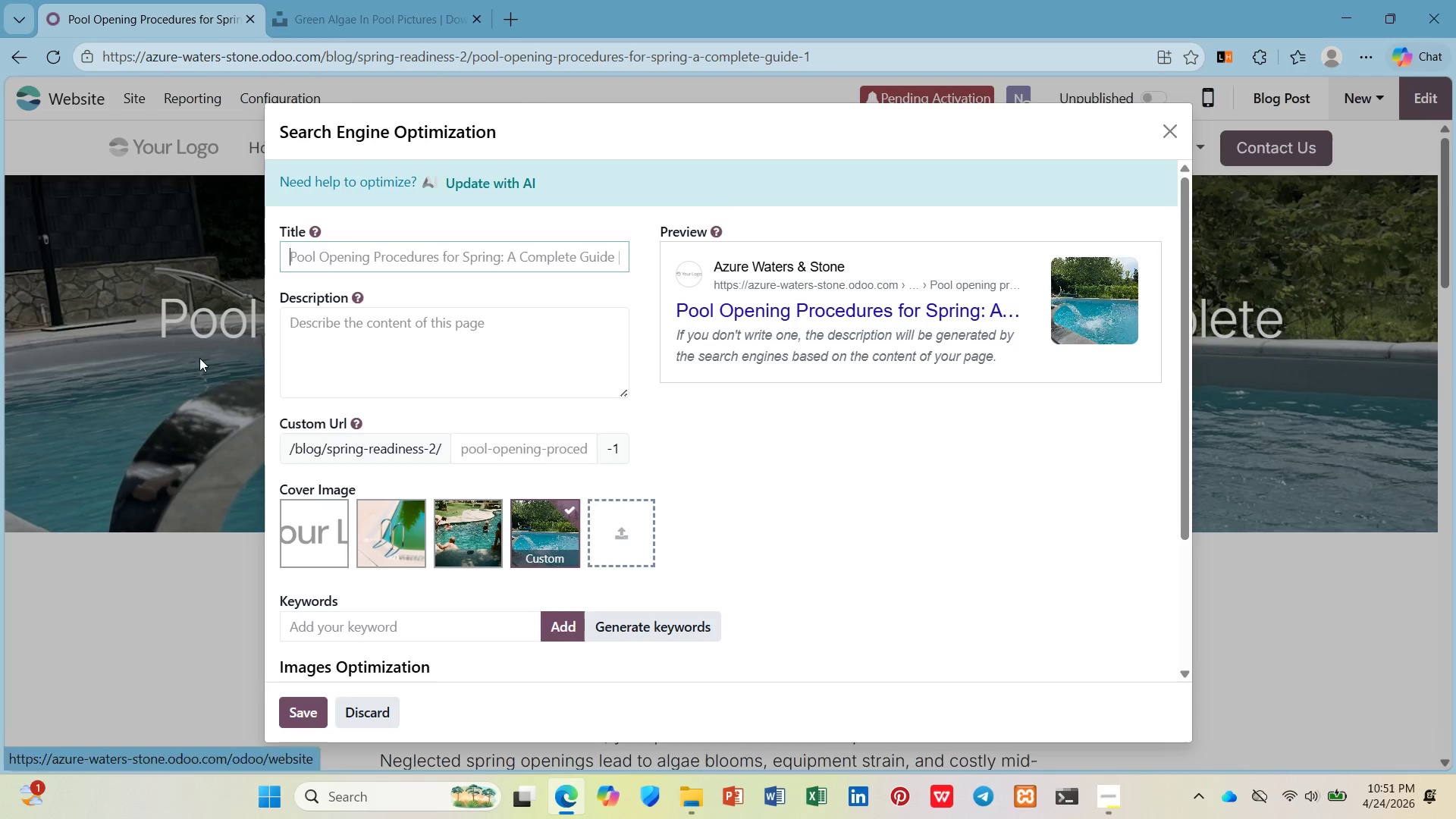 
key(Control+V)
 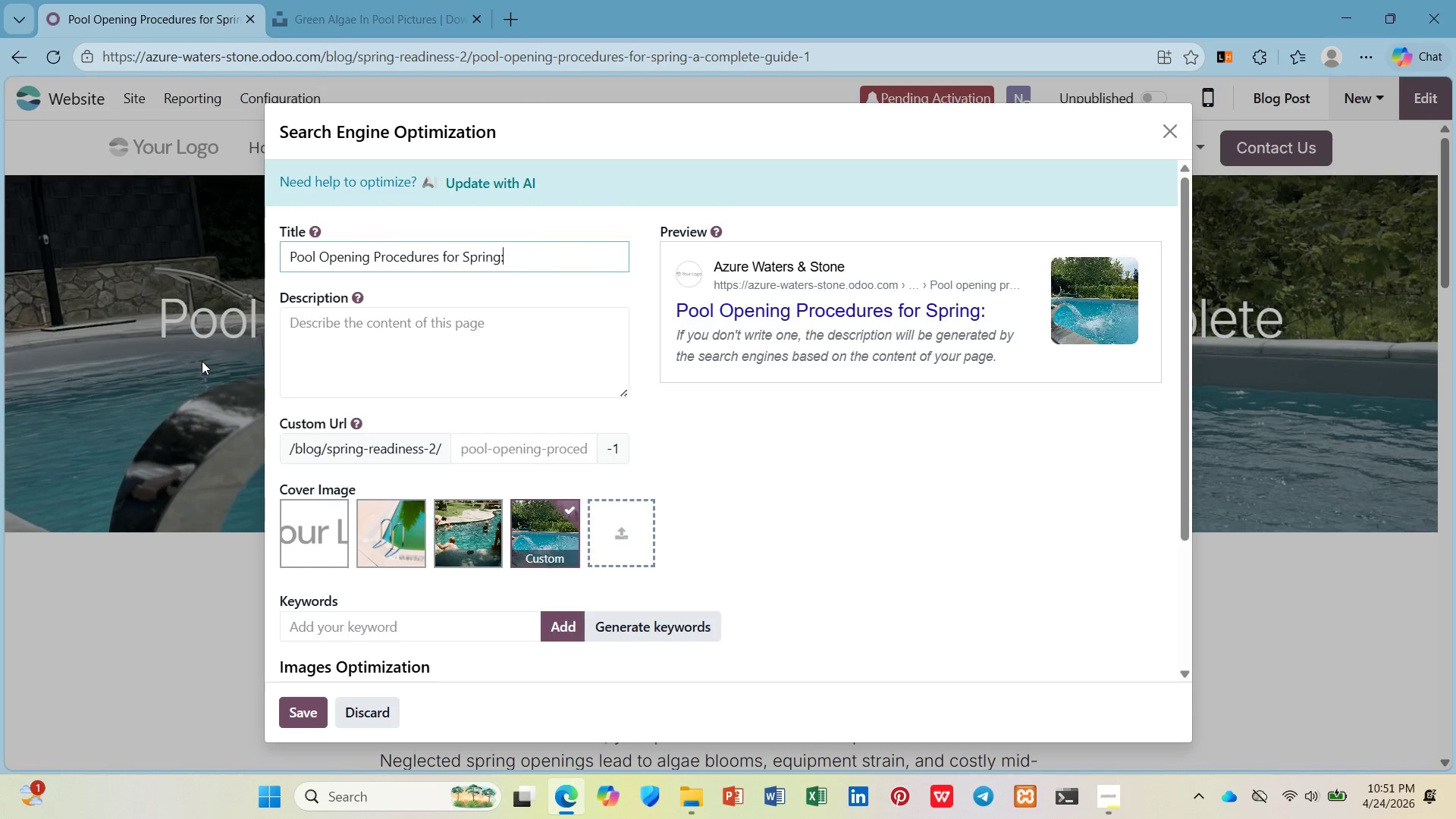 
key(Backspace)
type( | Azure Waters & Har)
key(Backspace)
key(Backspace)
key(Backspace)
type(Stone)
 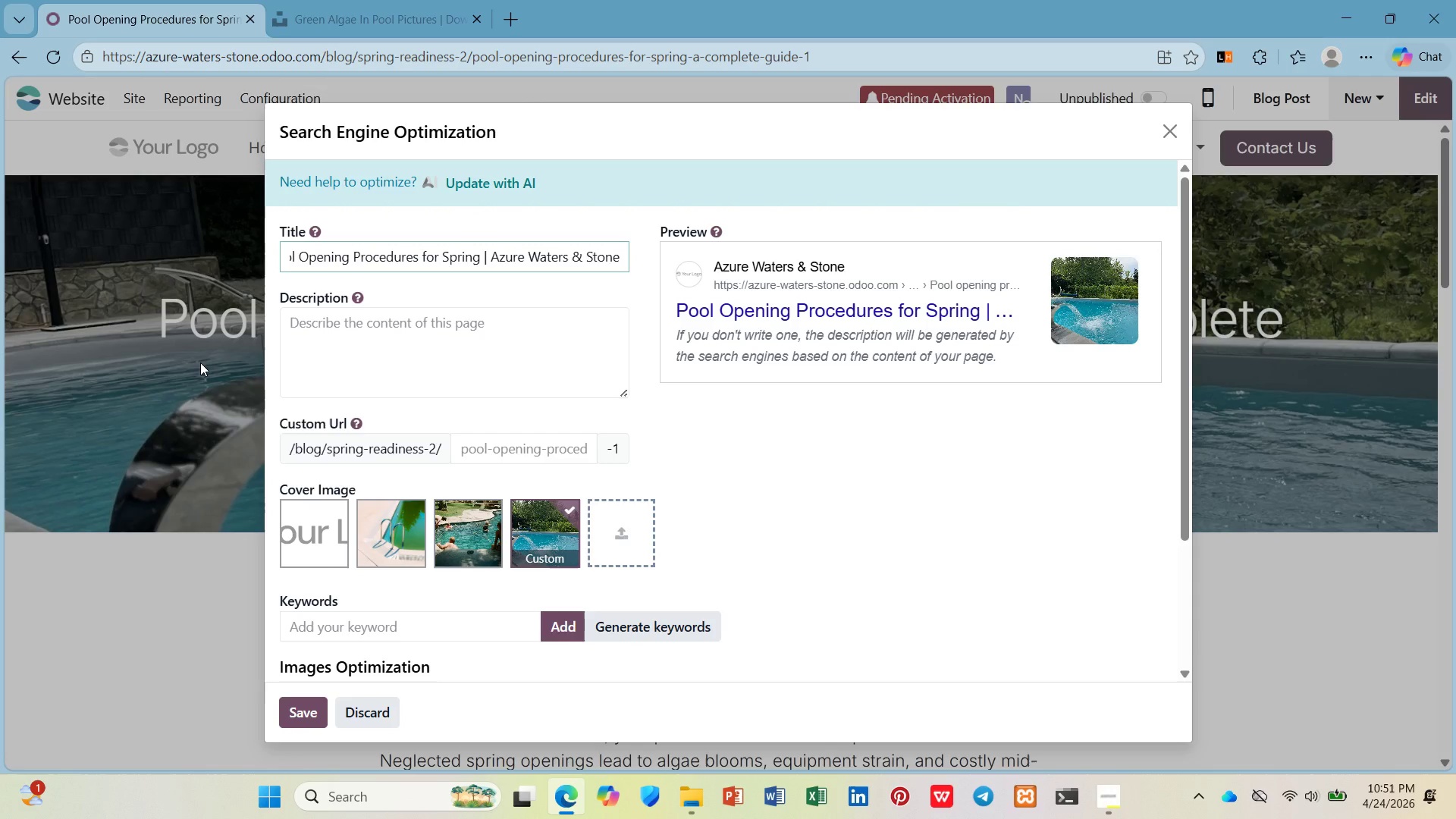 
left_click([379, 268])
 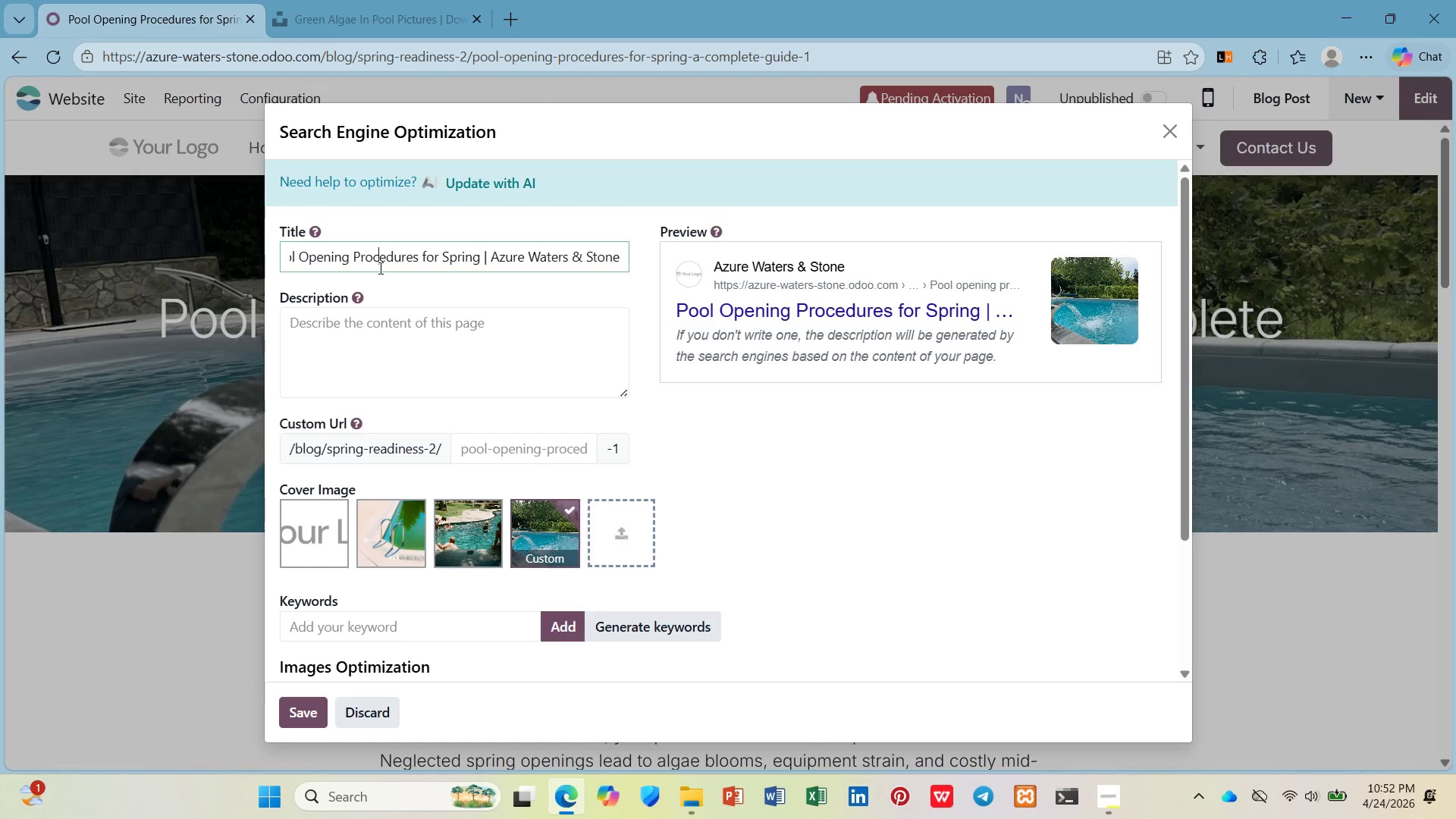 
key(ArrowUp)
 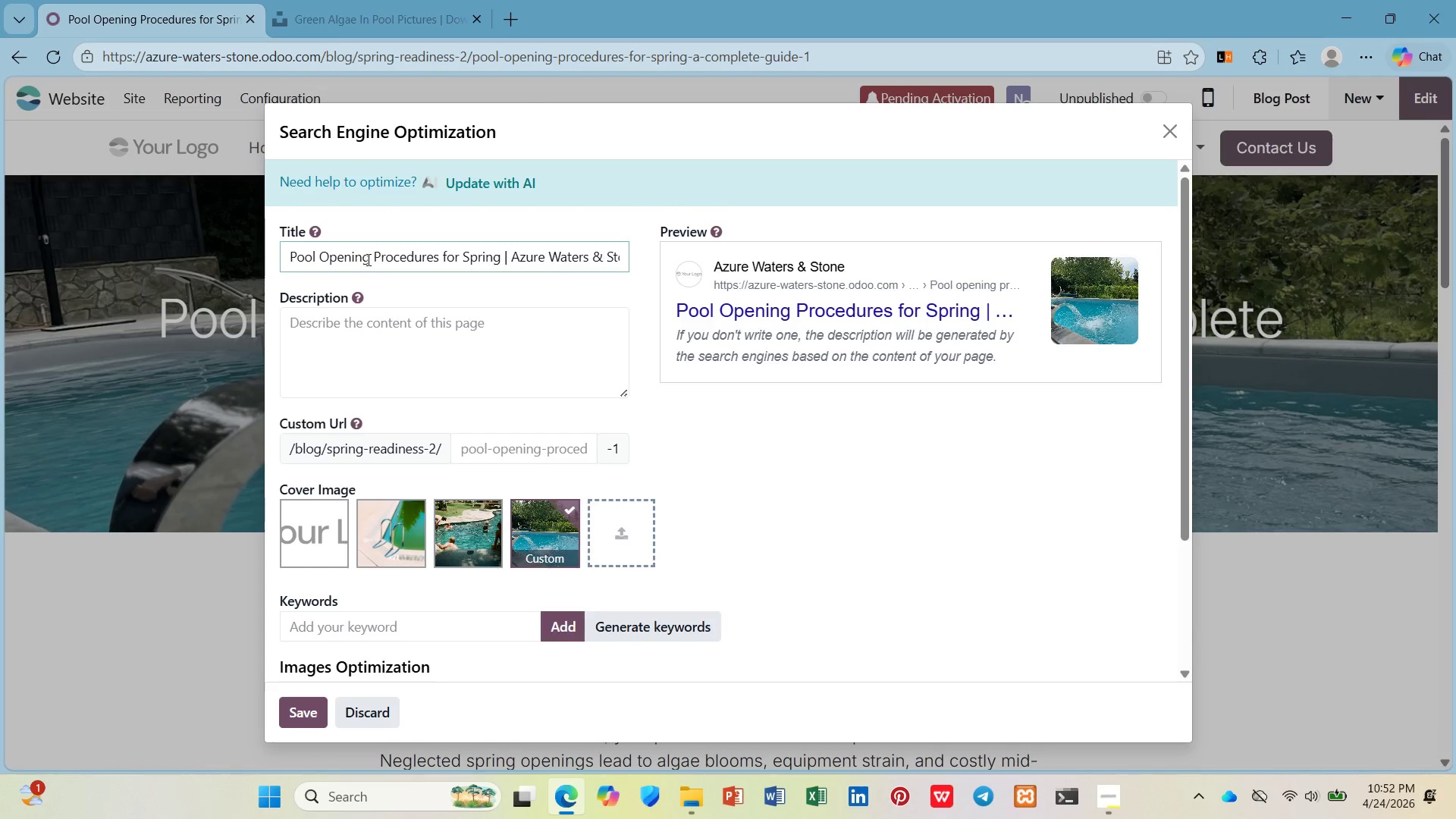 
left_click([369, 259])
 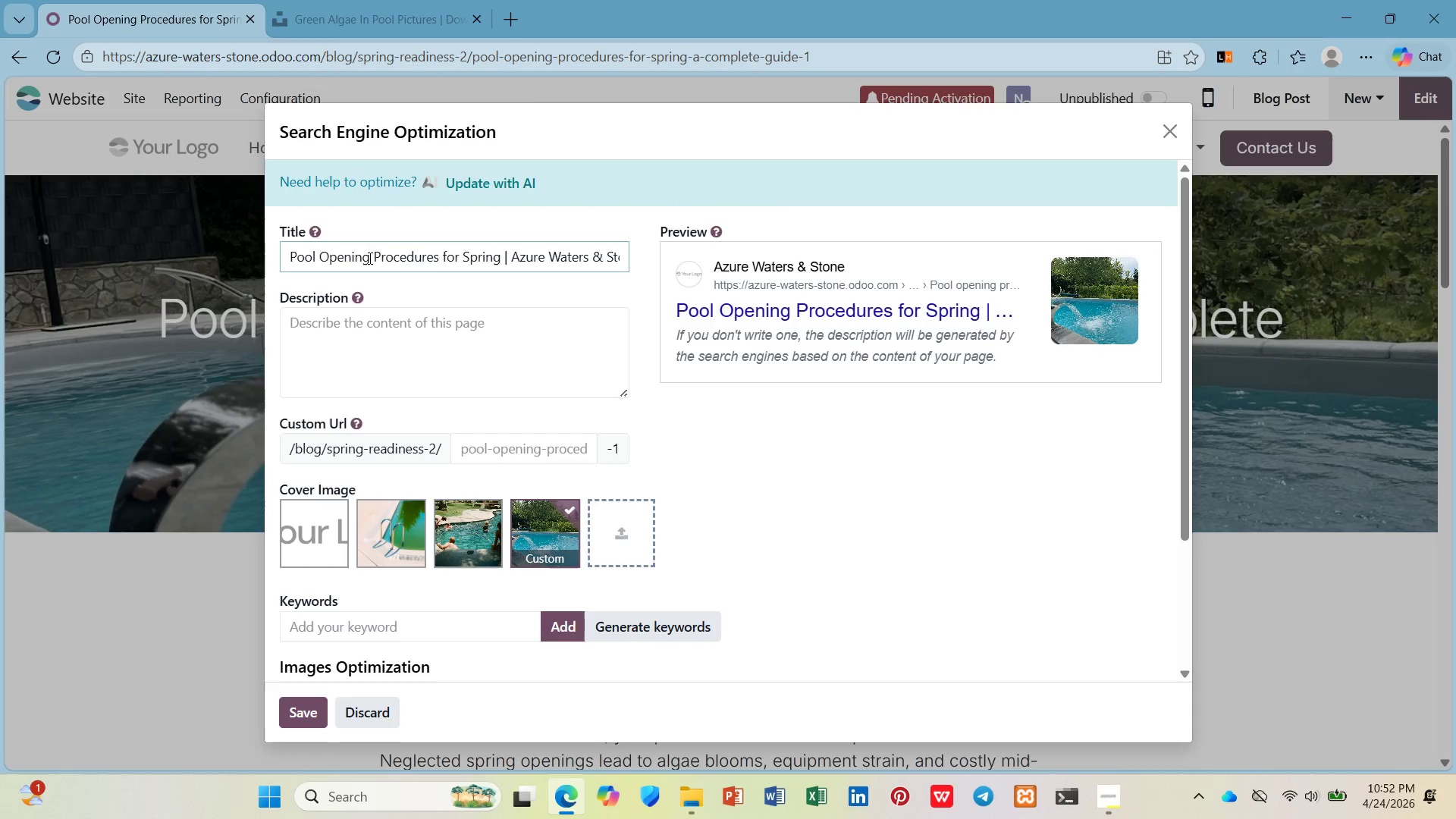 
left_click_drag(start_coordinate=[369, 258], to_coordinate=[268, 258])
 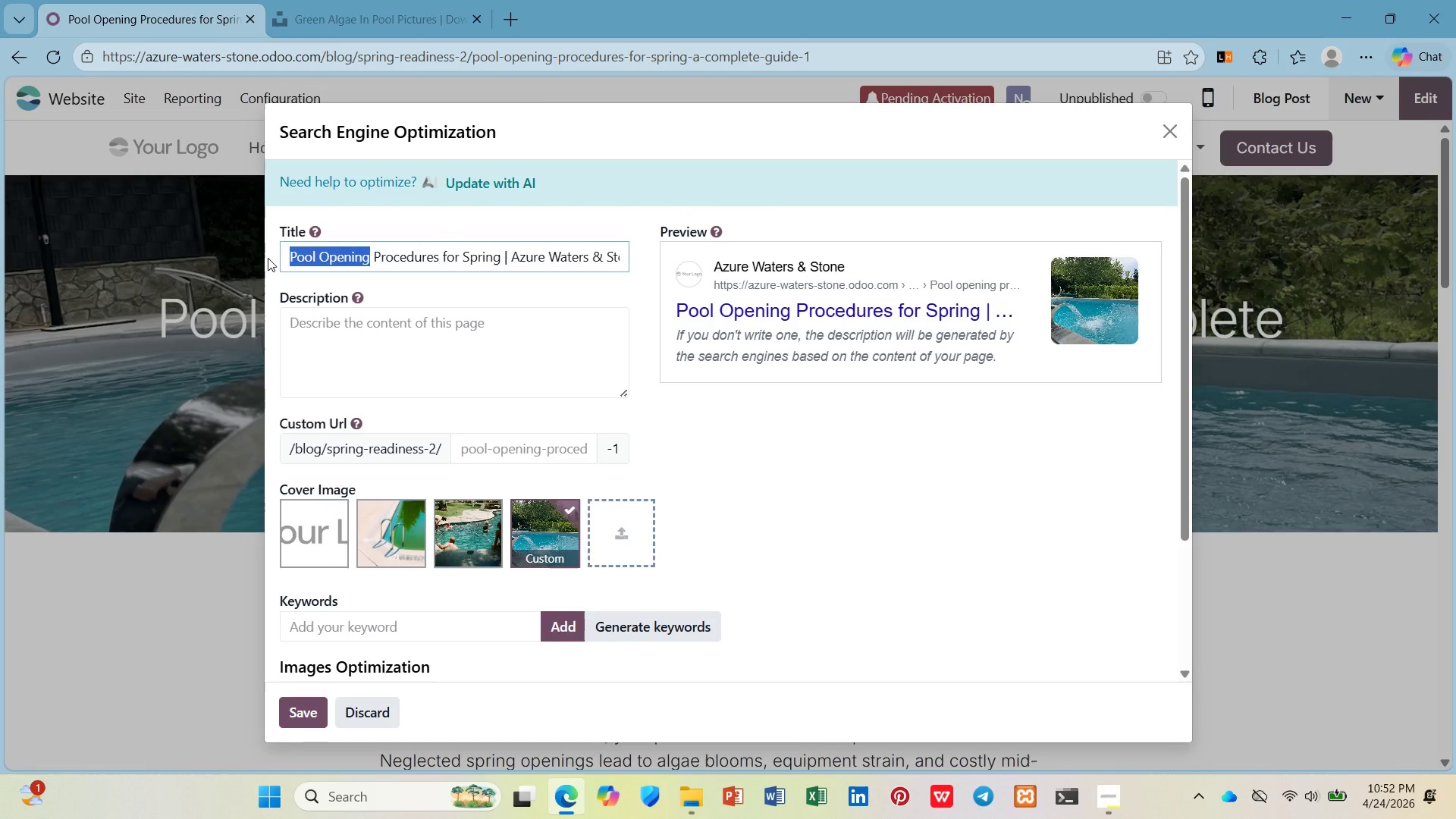 
key(Control+C)
 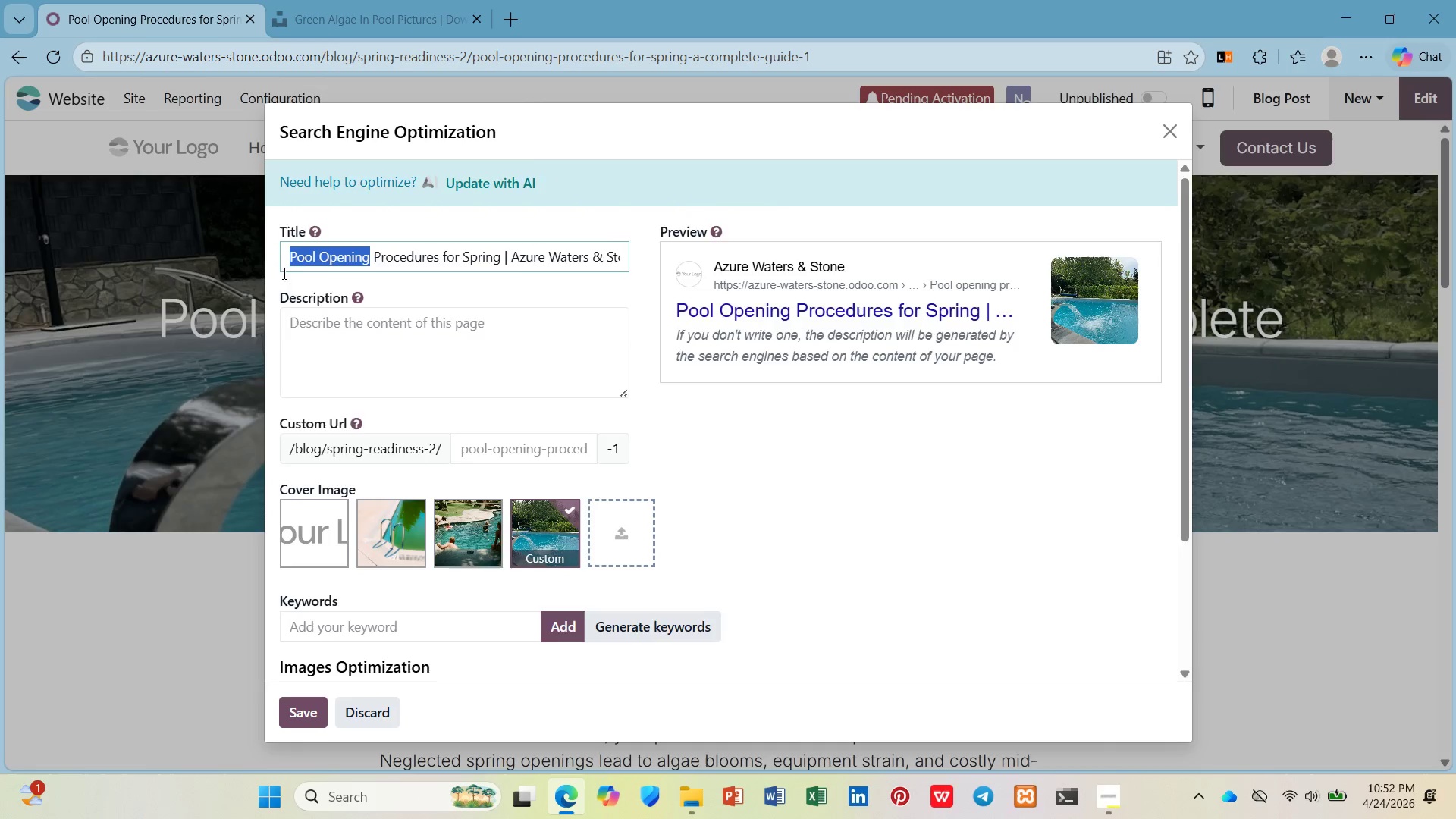 
scroll: coordinate [287, 285], scroll_direction: down, amount: 3.0
 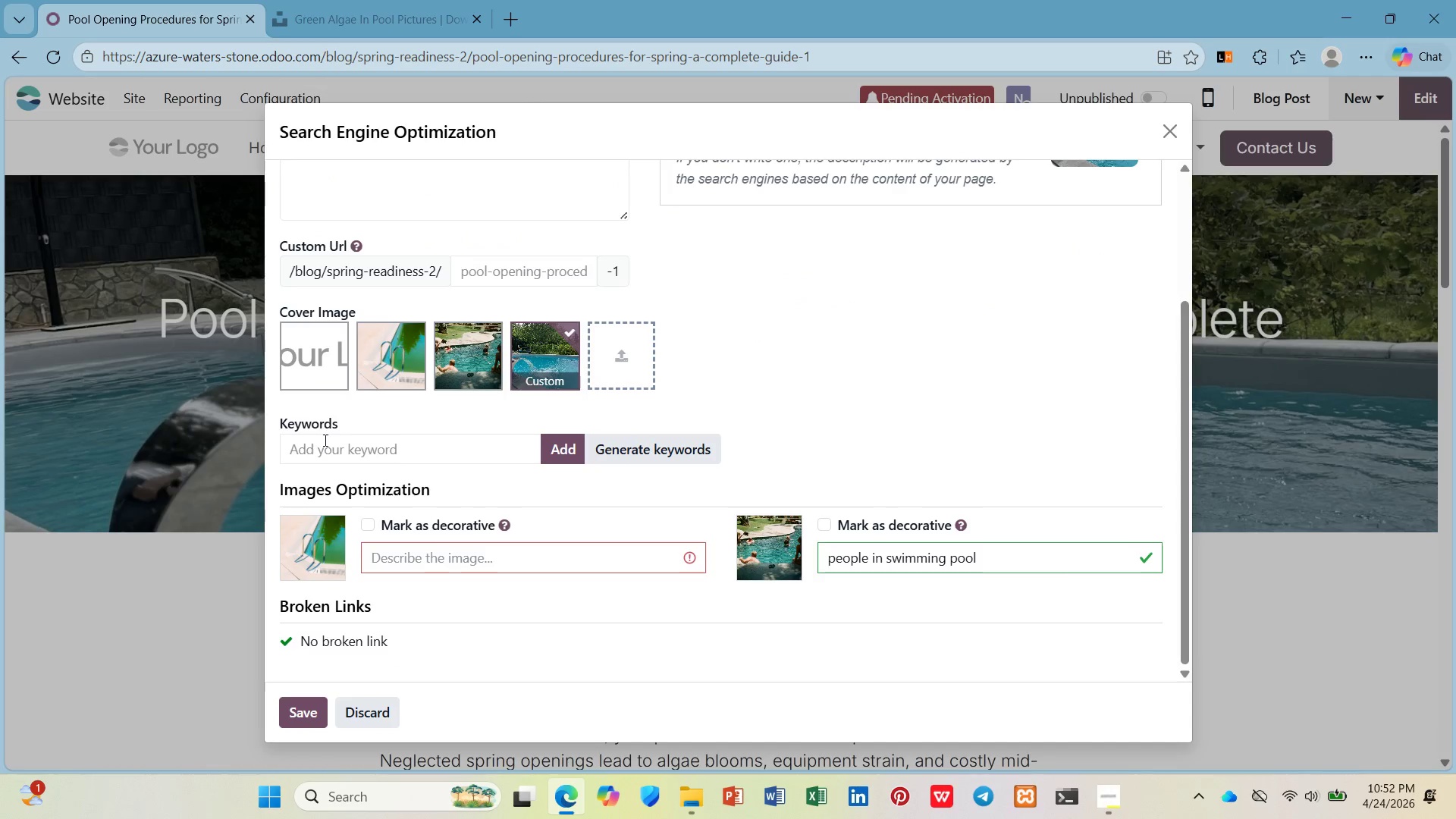 
double_click([328, 447])
 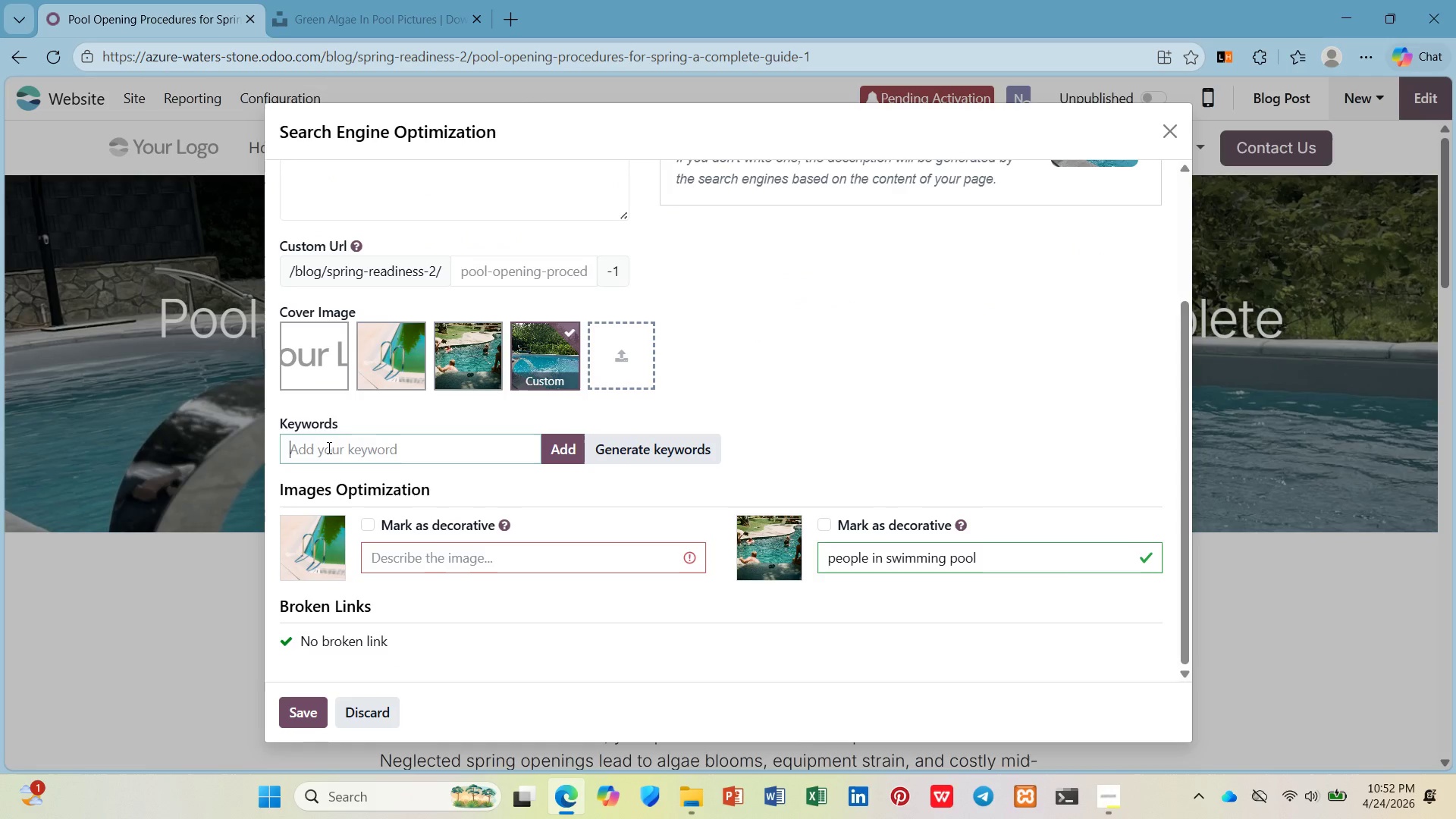 
key(Control+V)
 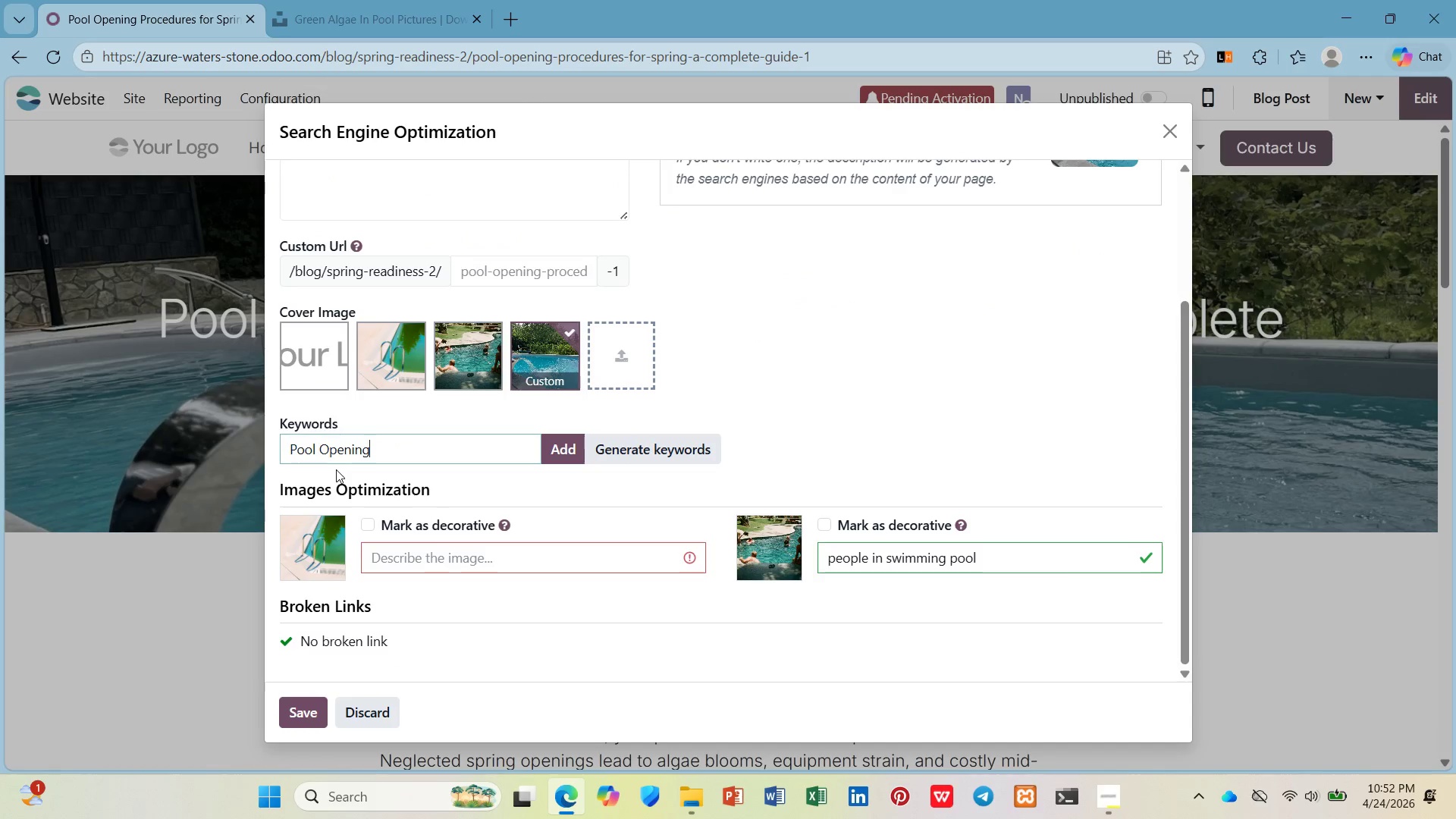 
key(Enter)
 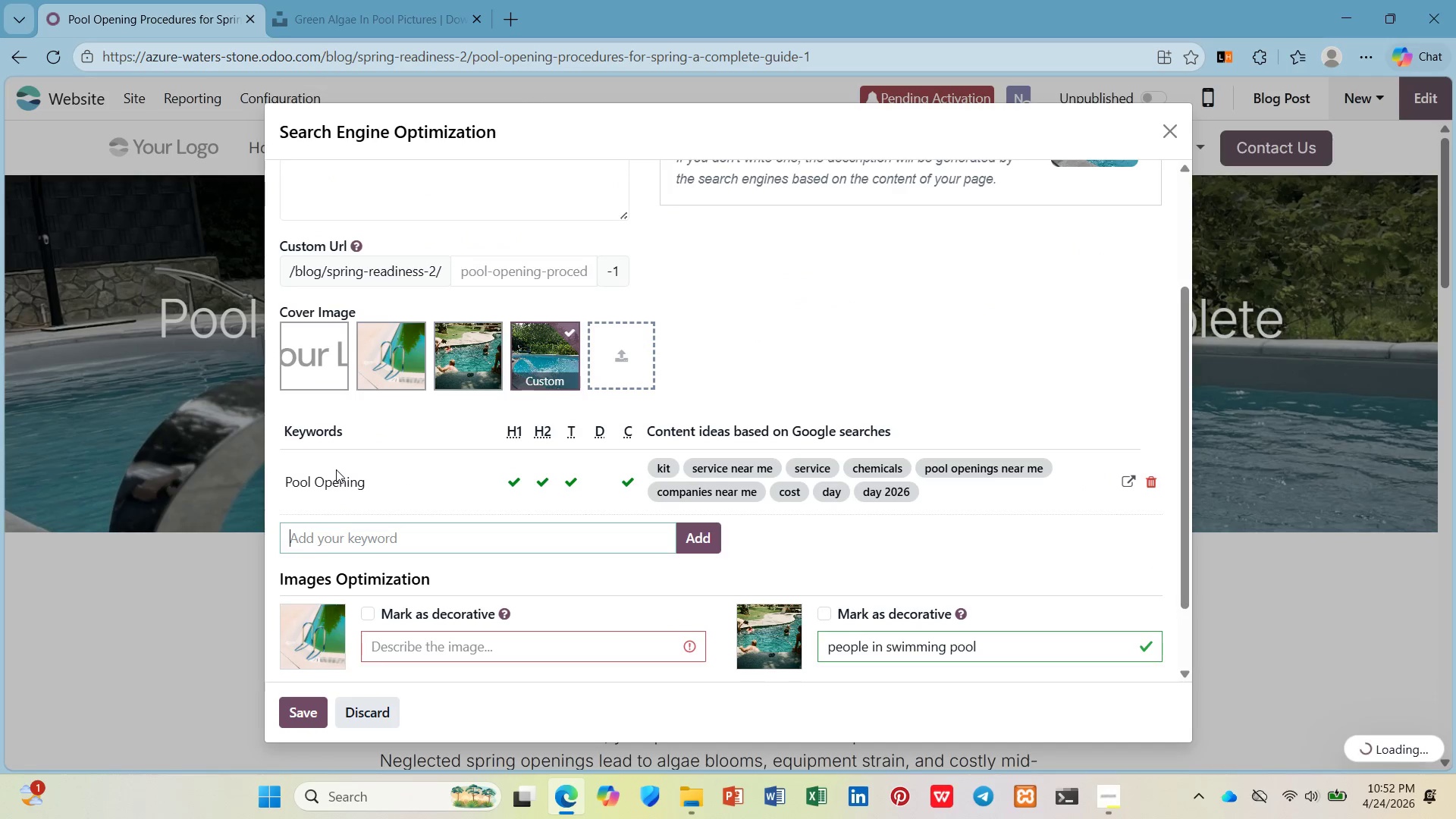 
scroll: coordinate [328, 416], scroll_direction: up, amount: 3.0
 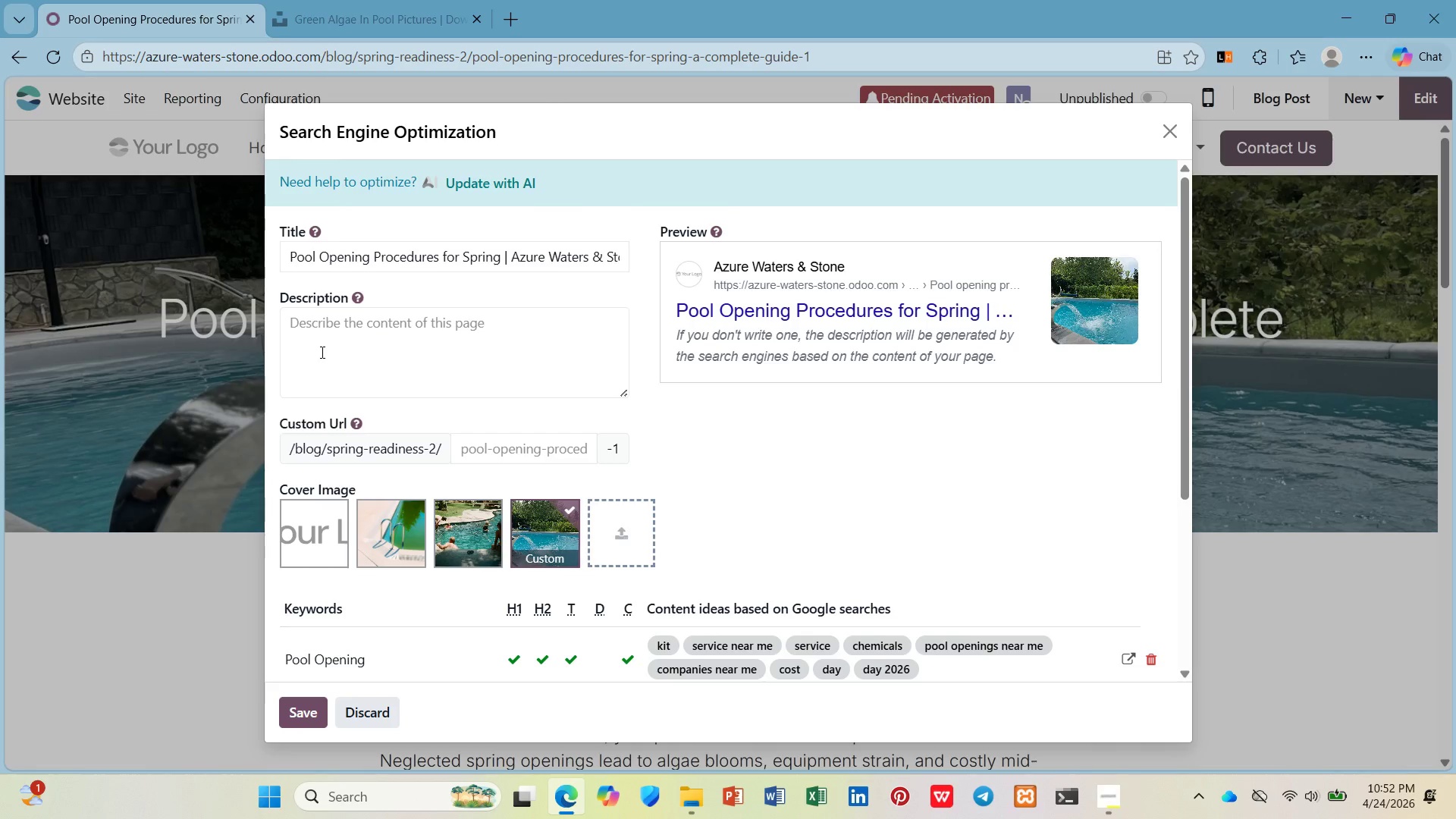 
left_click([321, 352])
 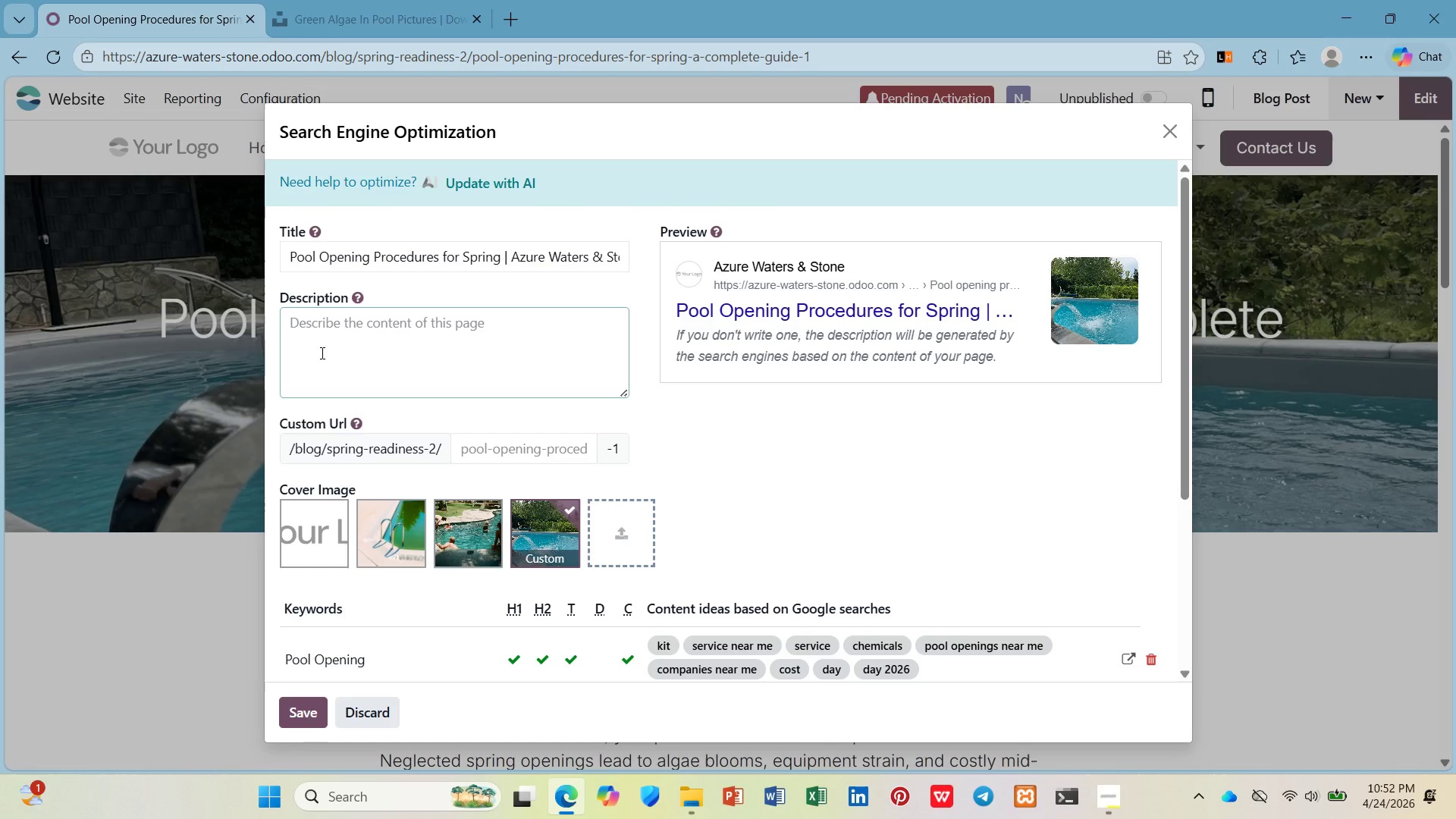 
type(7-step spring pool openin )
key(Backspace)
type(g guide. a)
key(Backspace)
type(Avoid algae blooms and equipments)
key(Backspace)
type( damage. Professional spring readiness package includes full equipment diagnostic.)
 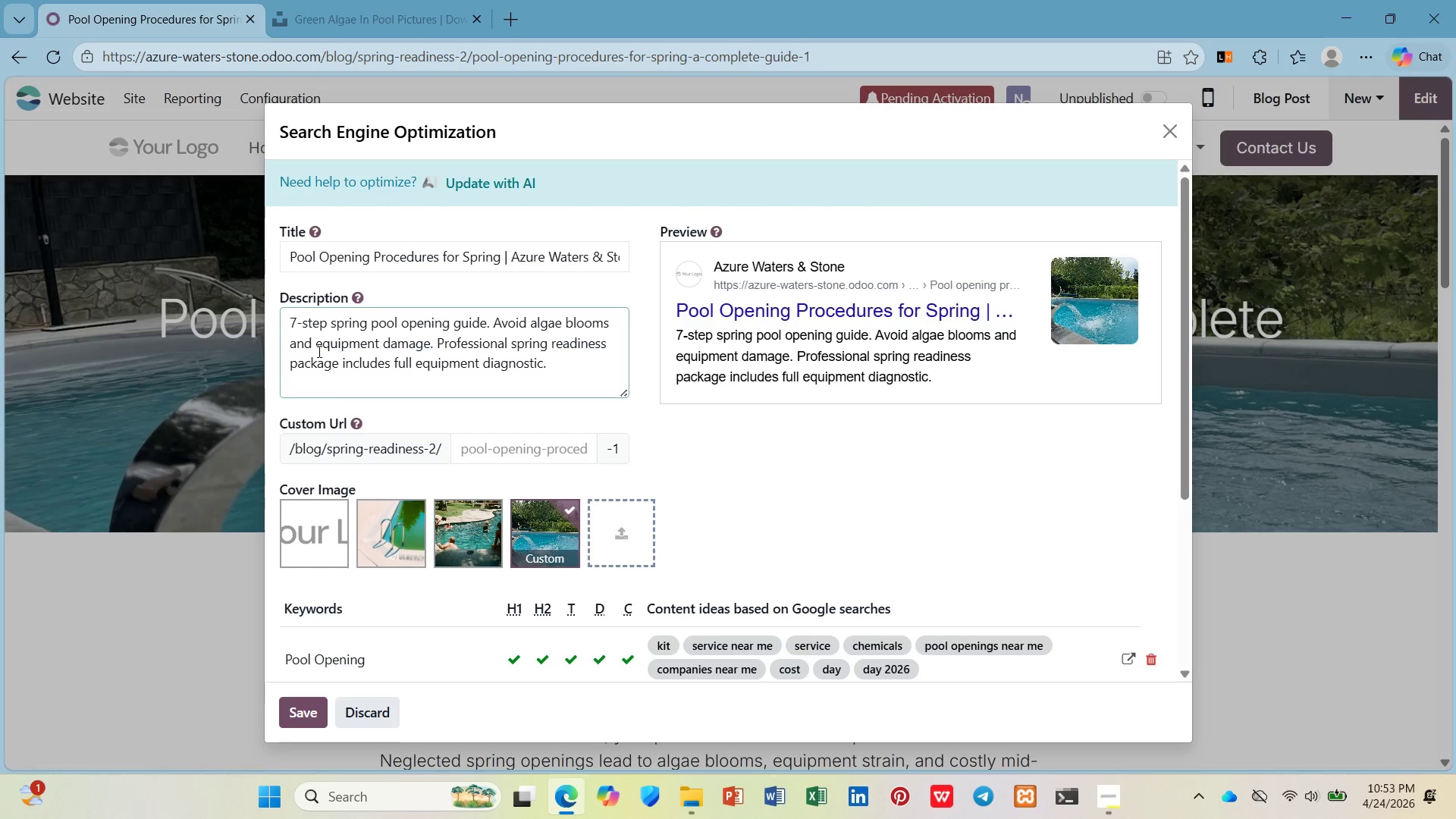 
left_click_drag(start_coordinate=[612, 324], to_coordinate=[530, 325])
 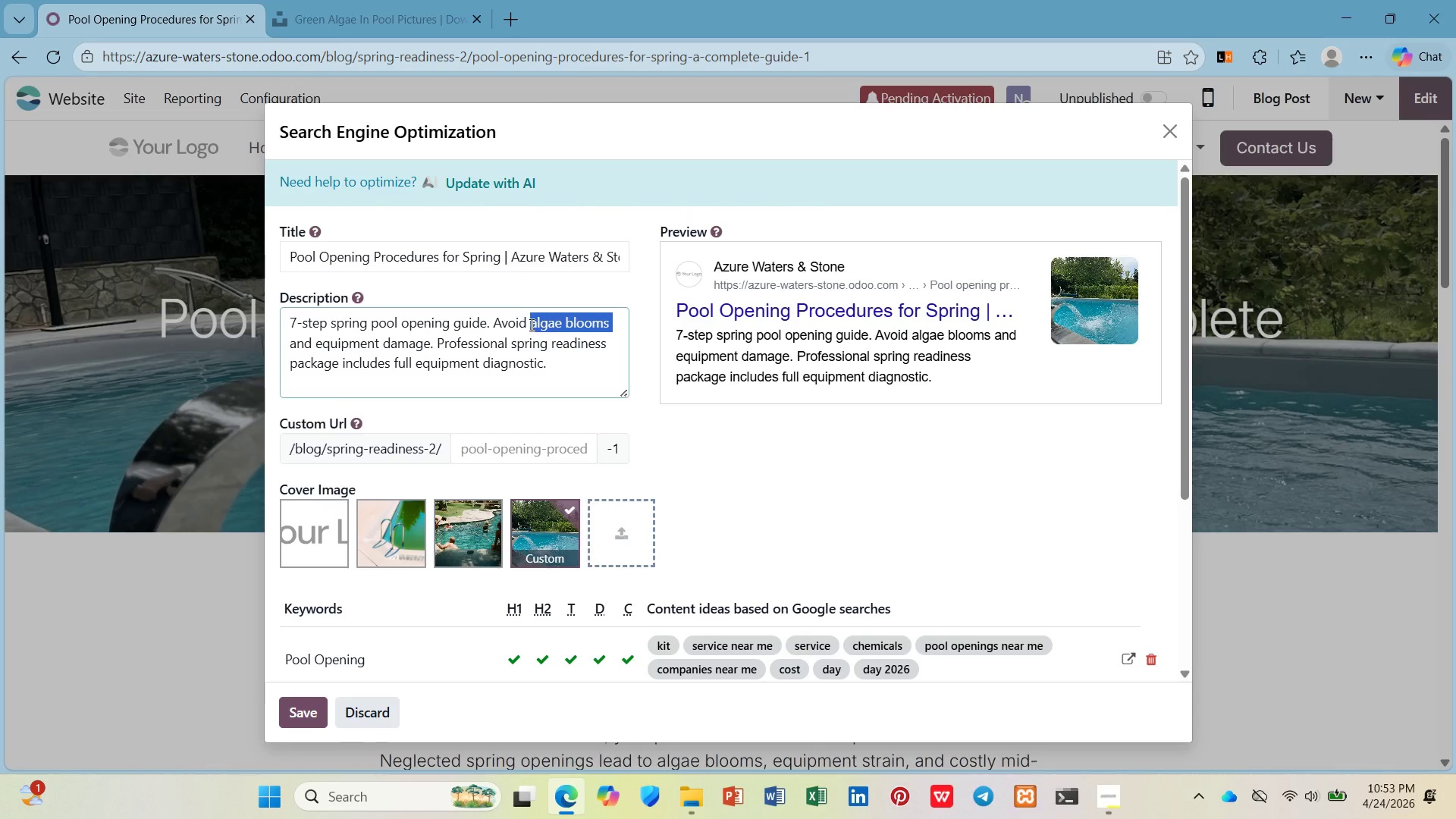 
key(Control+C)
 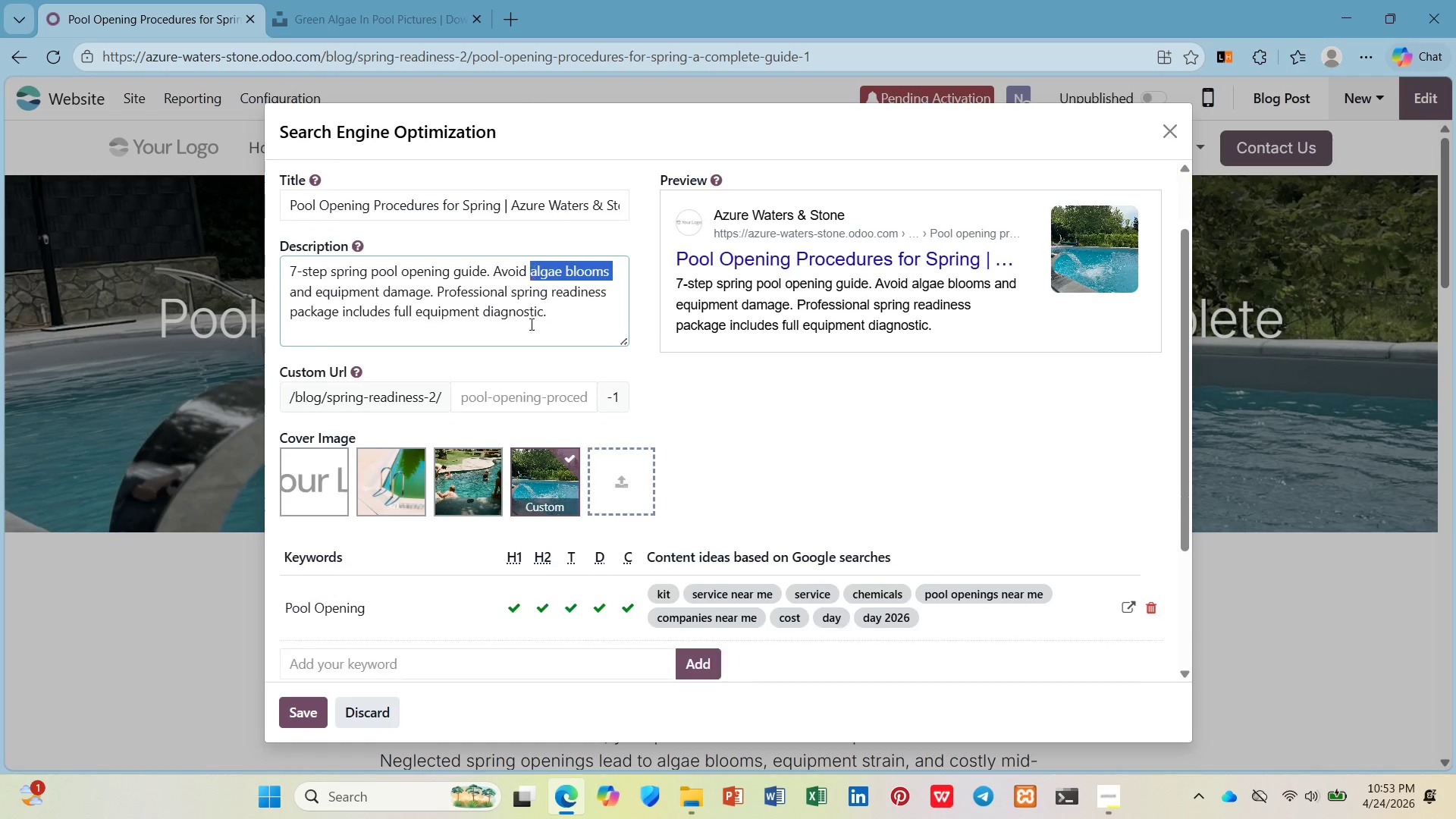 
scroll: coordinate [530, 324], scroll_direction: down, amount: 4.0
 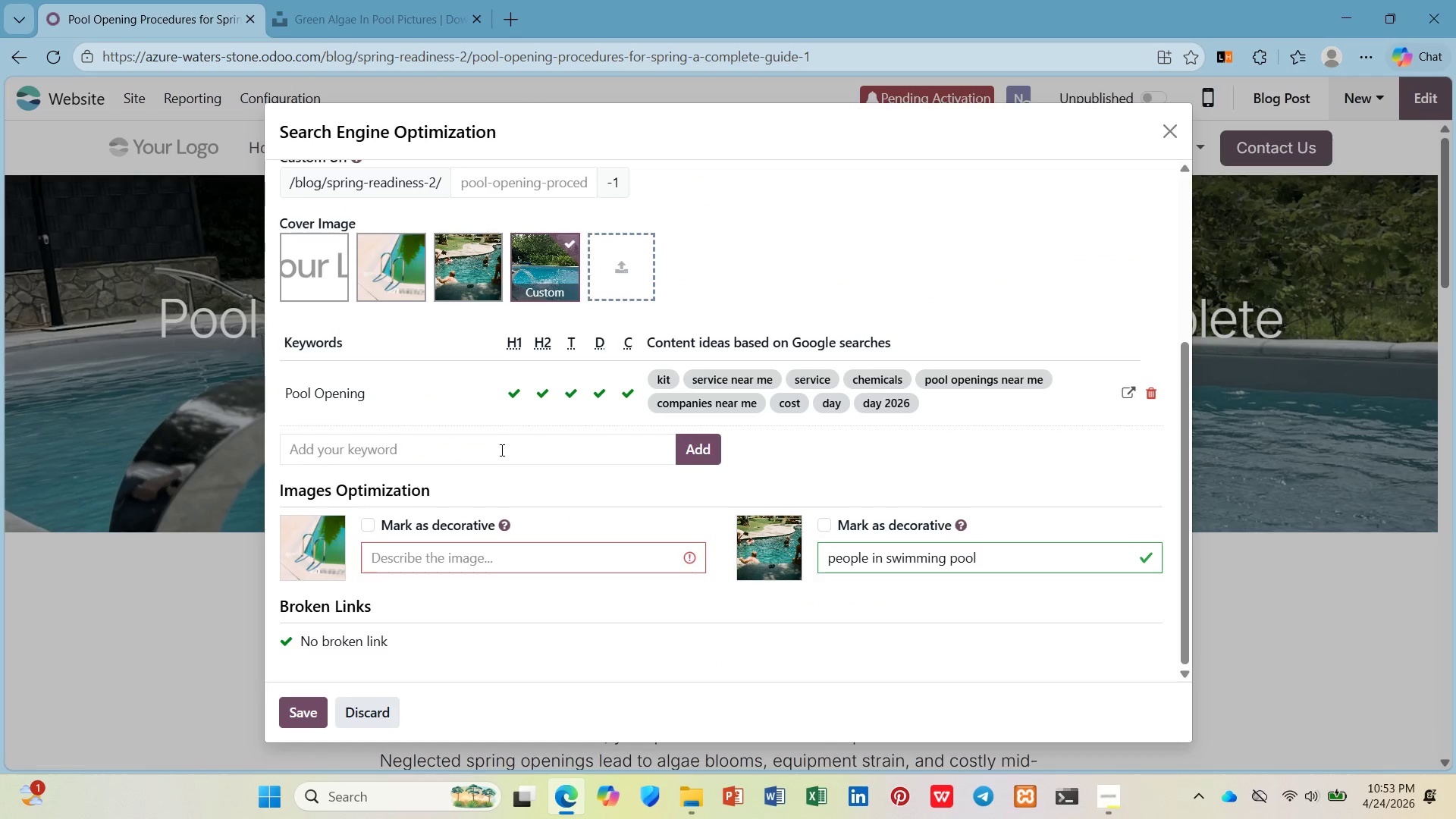 
left_click([500, 449])
 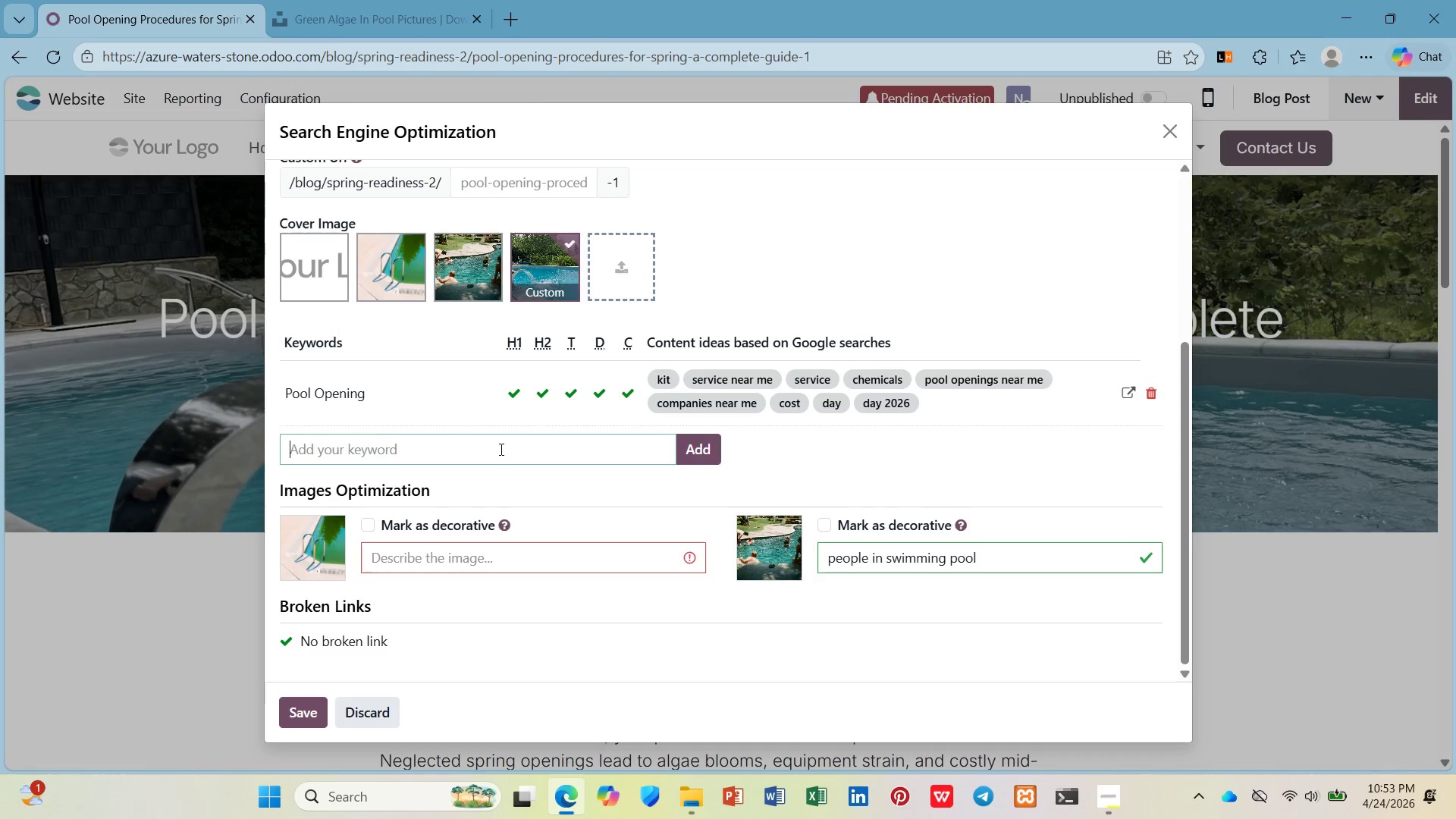 
key(Control+V)
 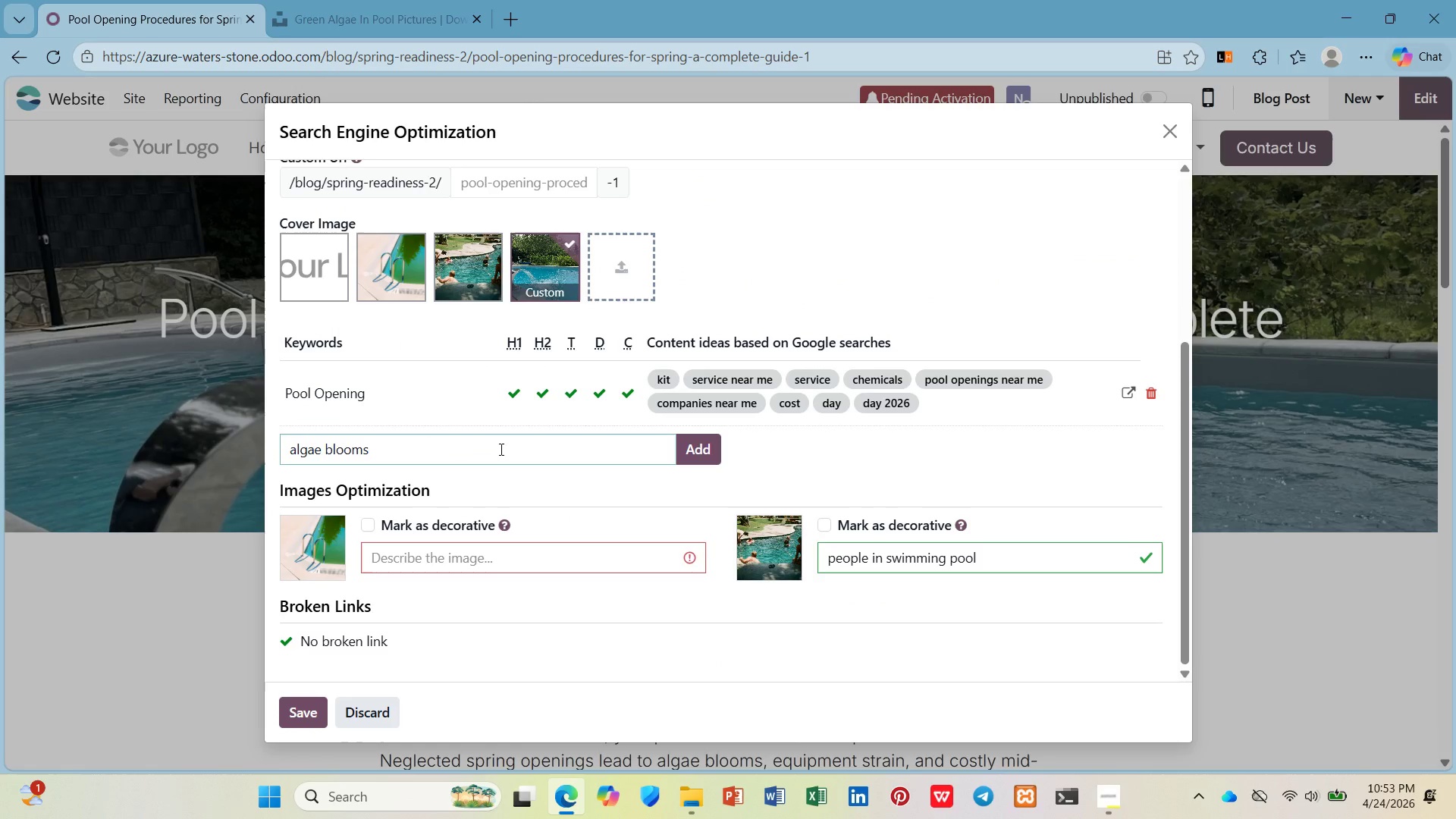 
key(Backspace)
 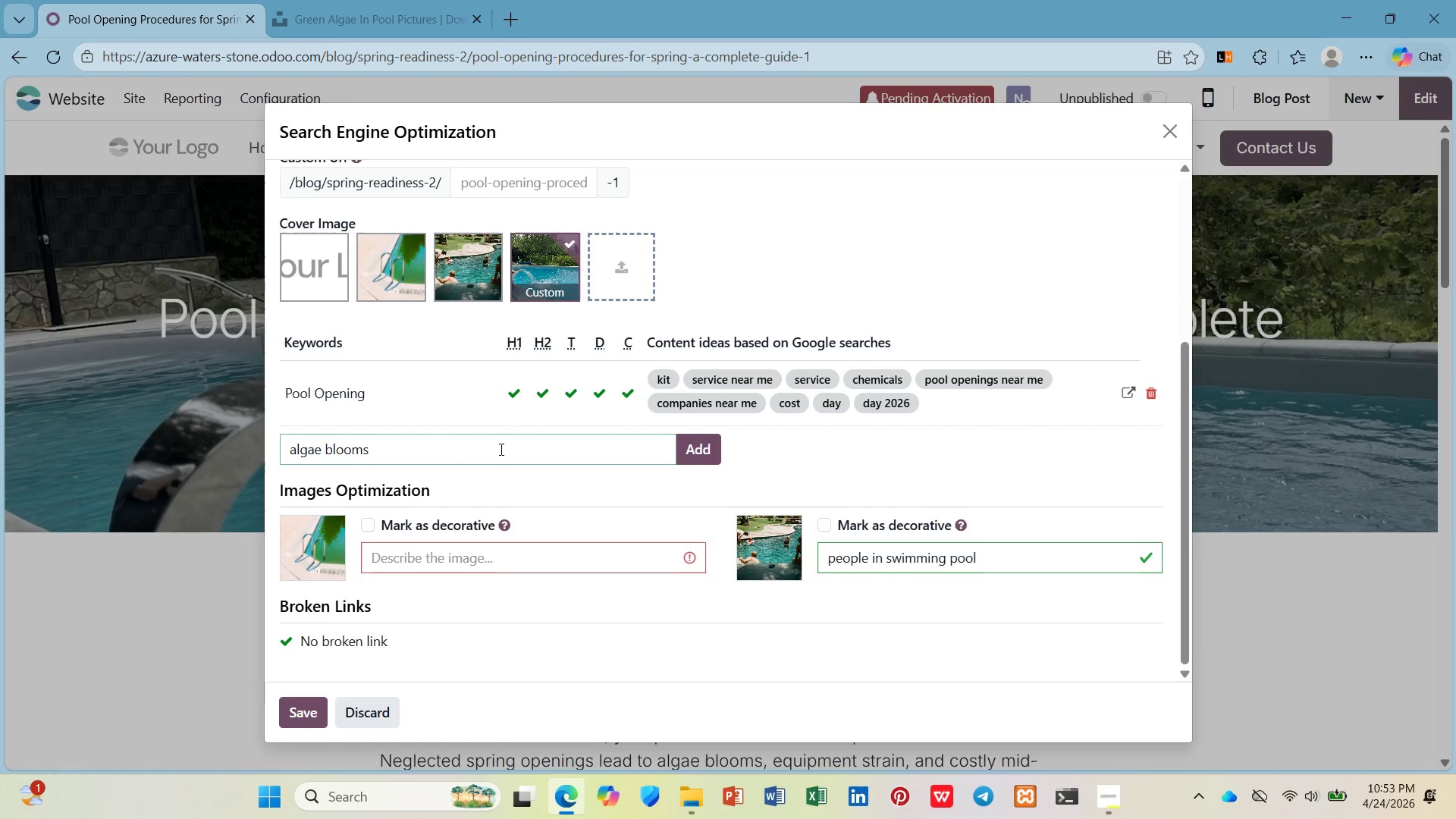 
key(Enter)
 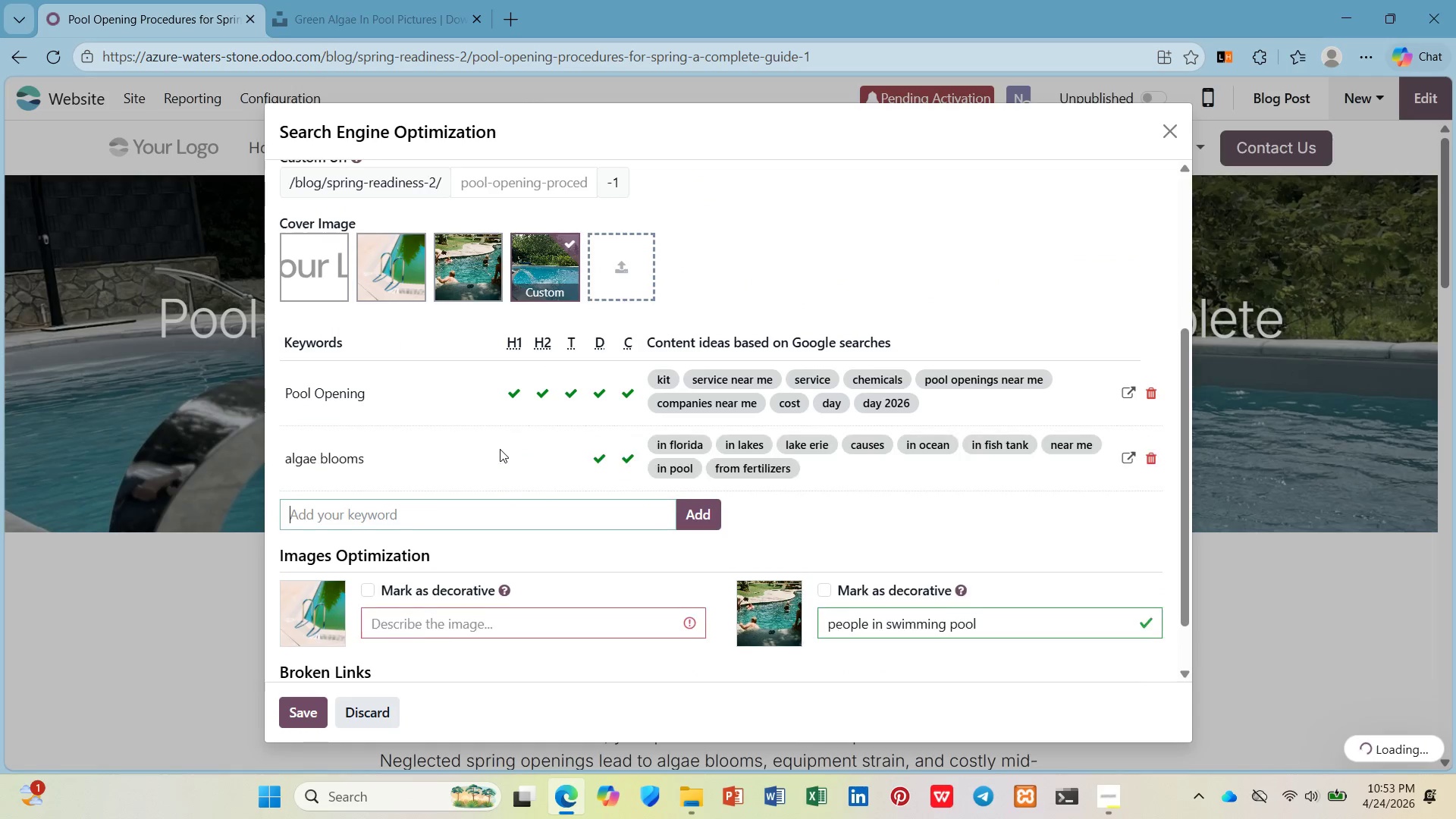 
scroll: coordinate [500, 449], scroll_direction: up, amount: 4.0
 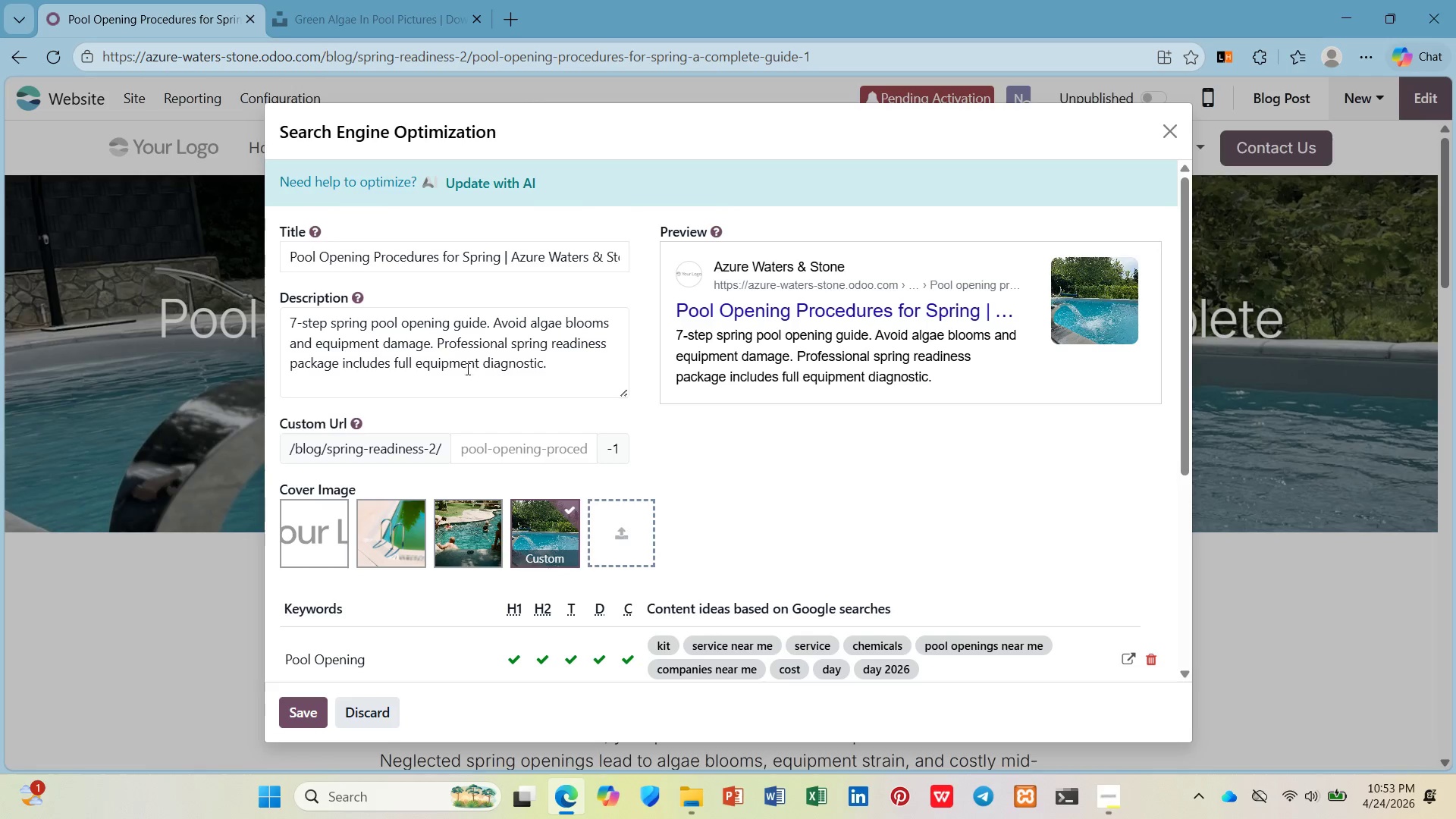 
left_click_drag(start_coordinate=[417, 369], to_coordinate=[544, 380])
 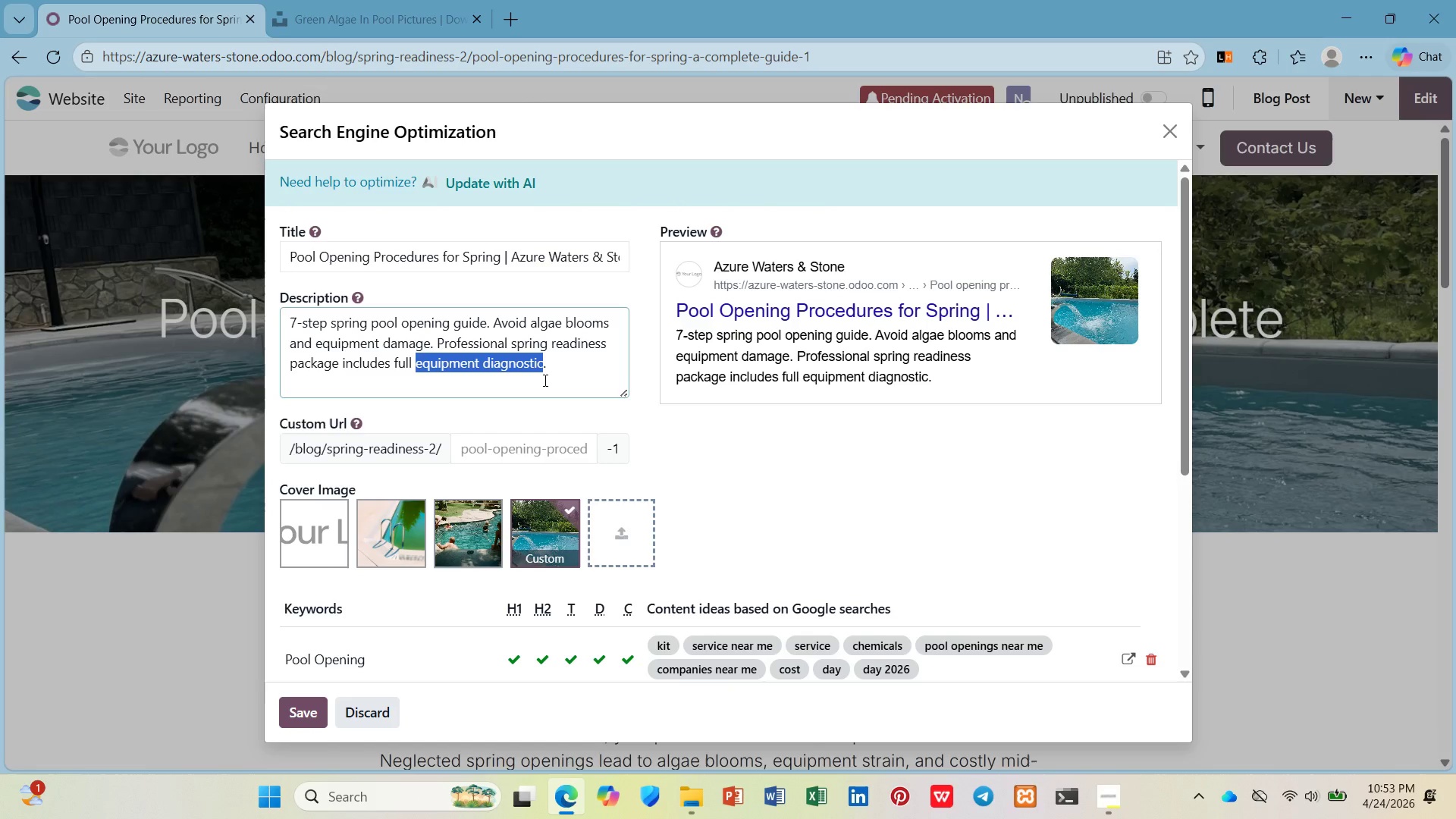 
key(Control+C)
 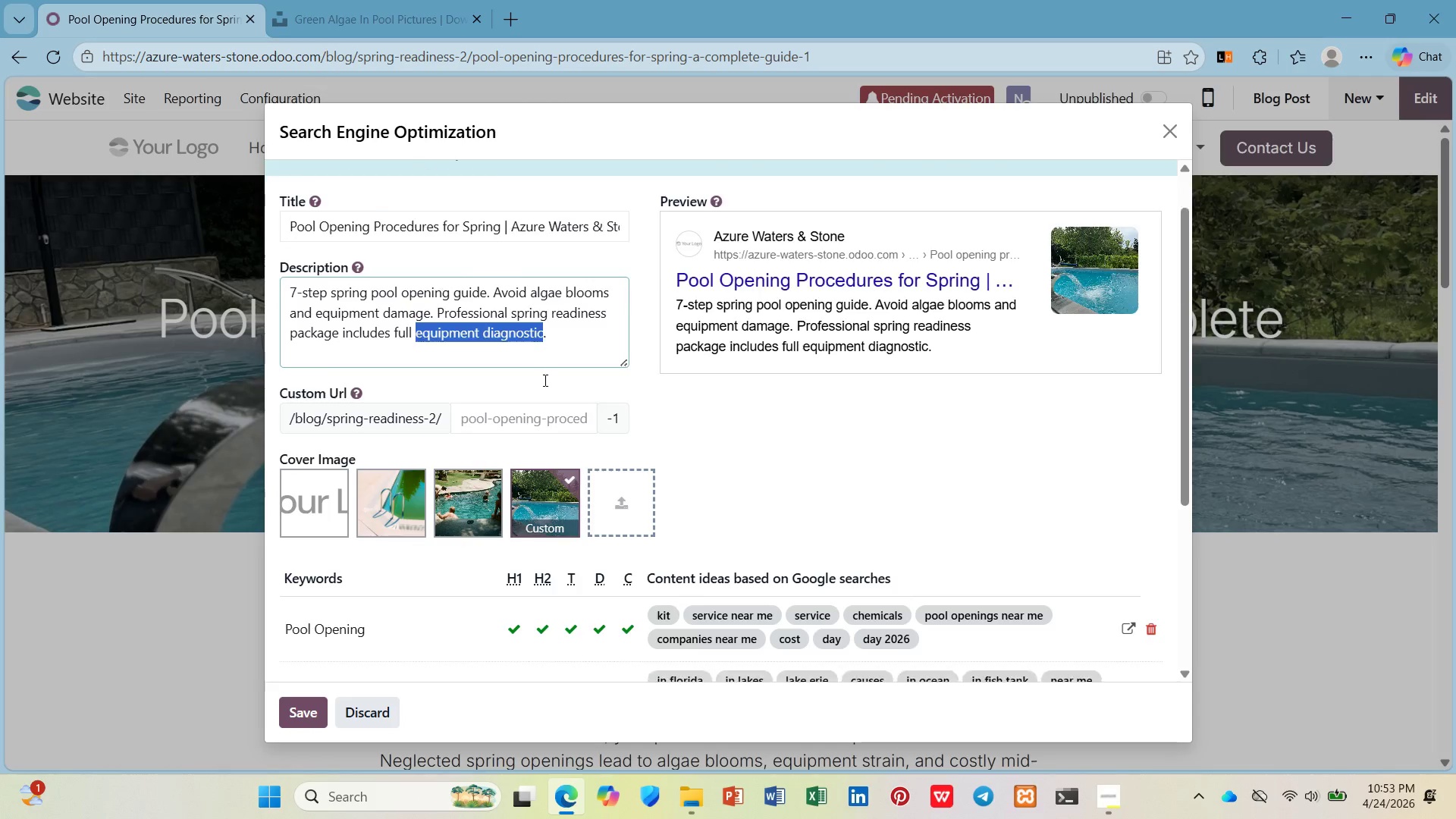 
scroll: coordinate [544, 380], scroll_direction: down, amount: 4.0
 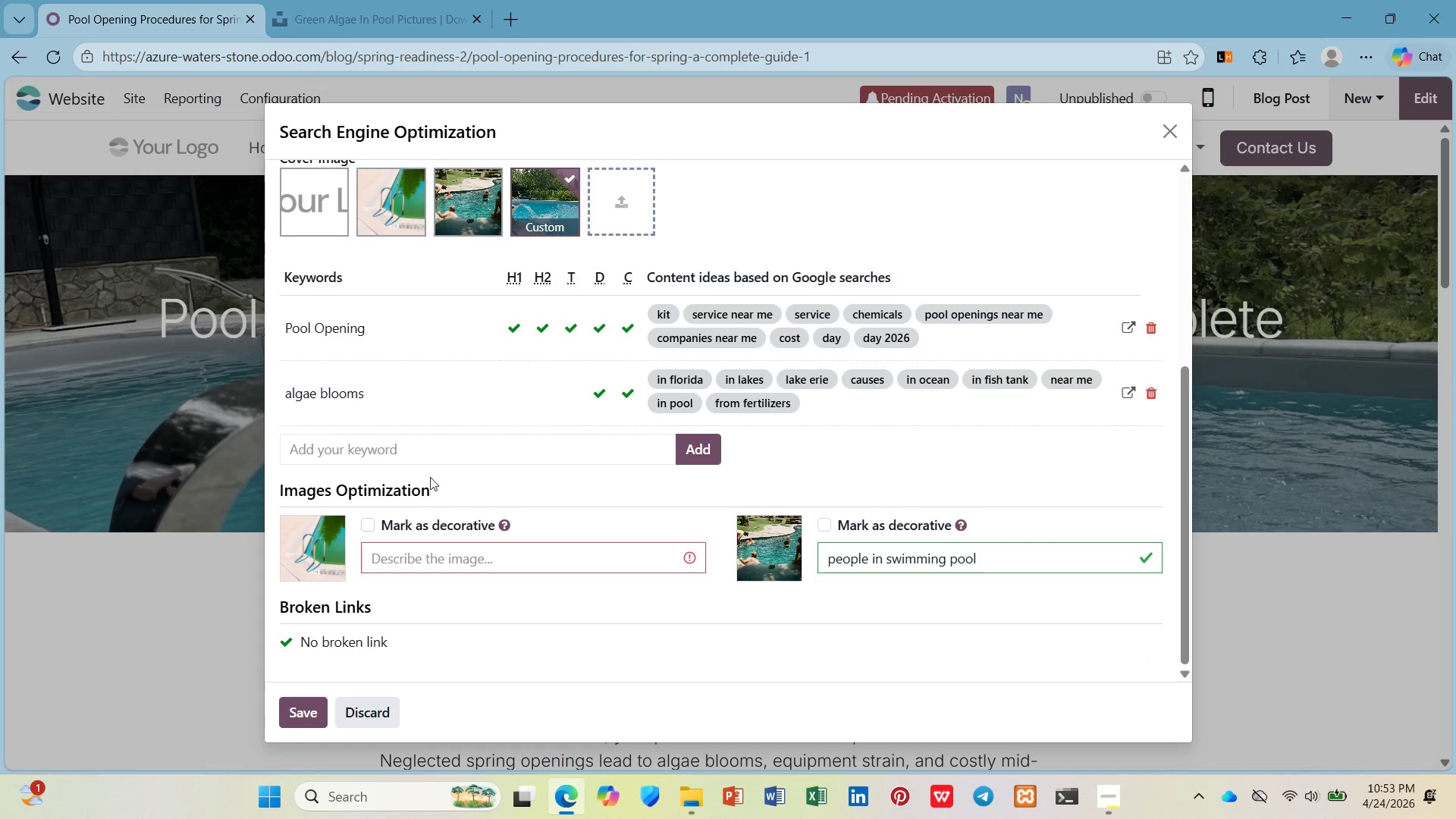 
left_click([429, 461])
 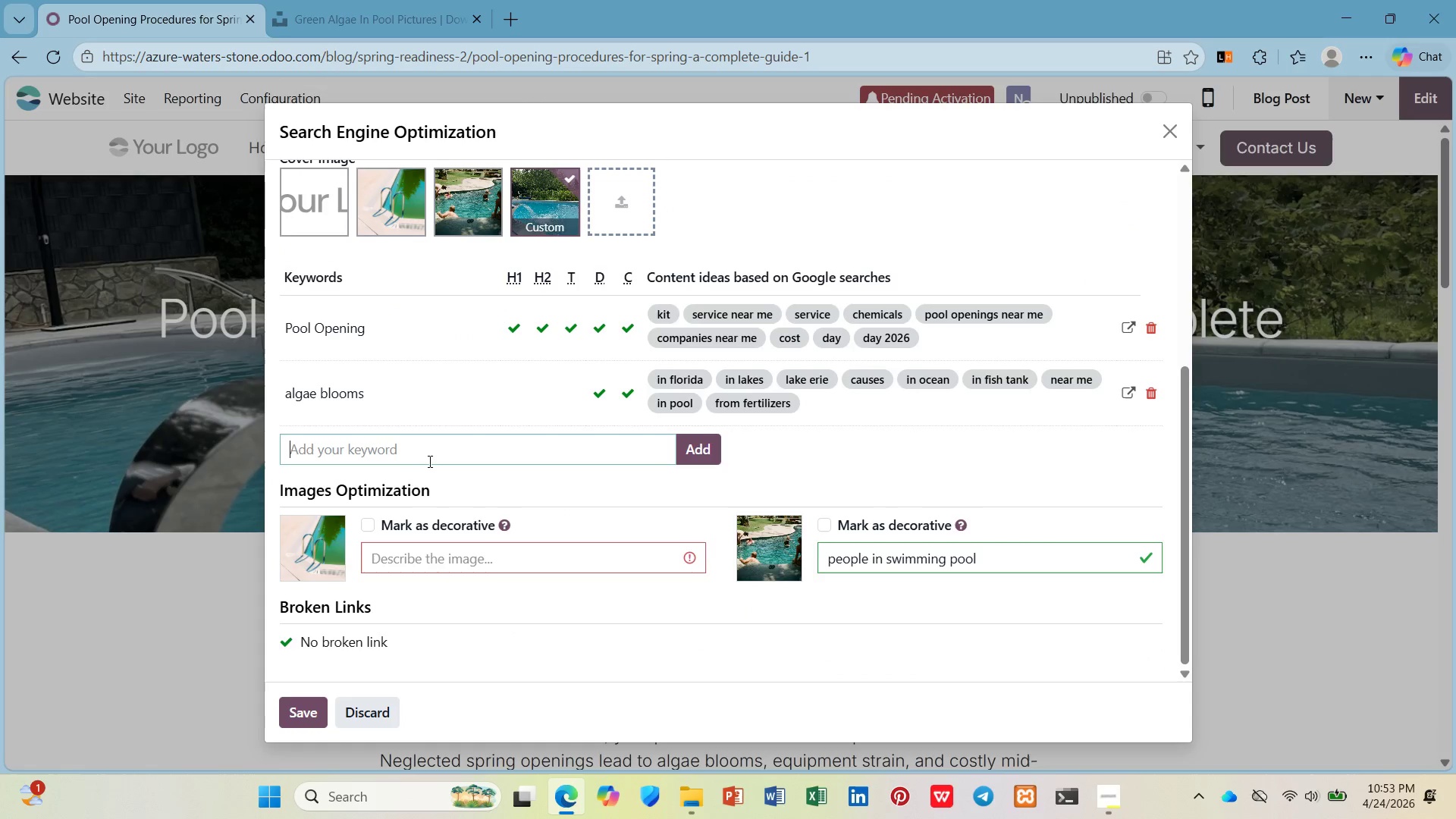 
key(Control+V)
 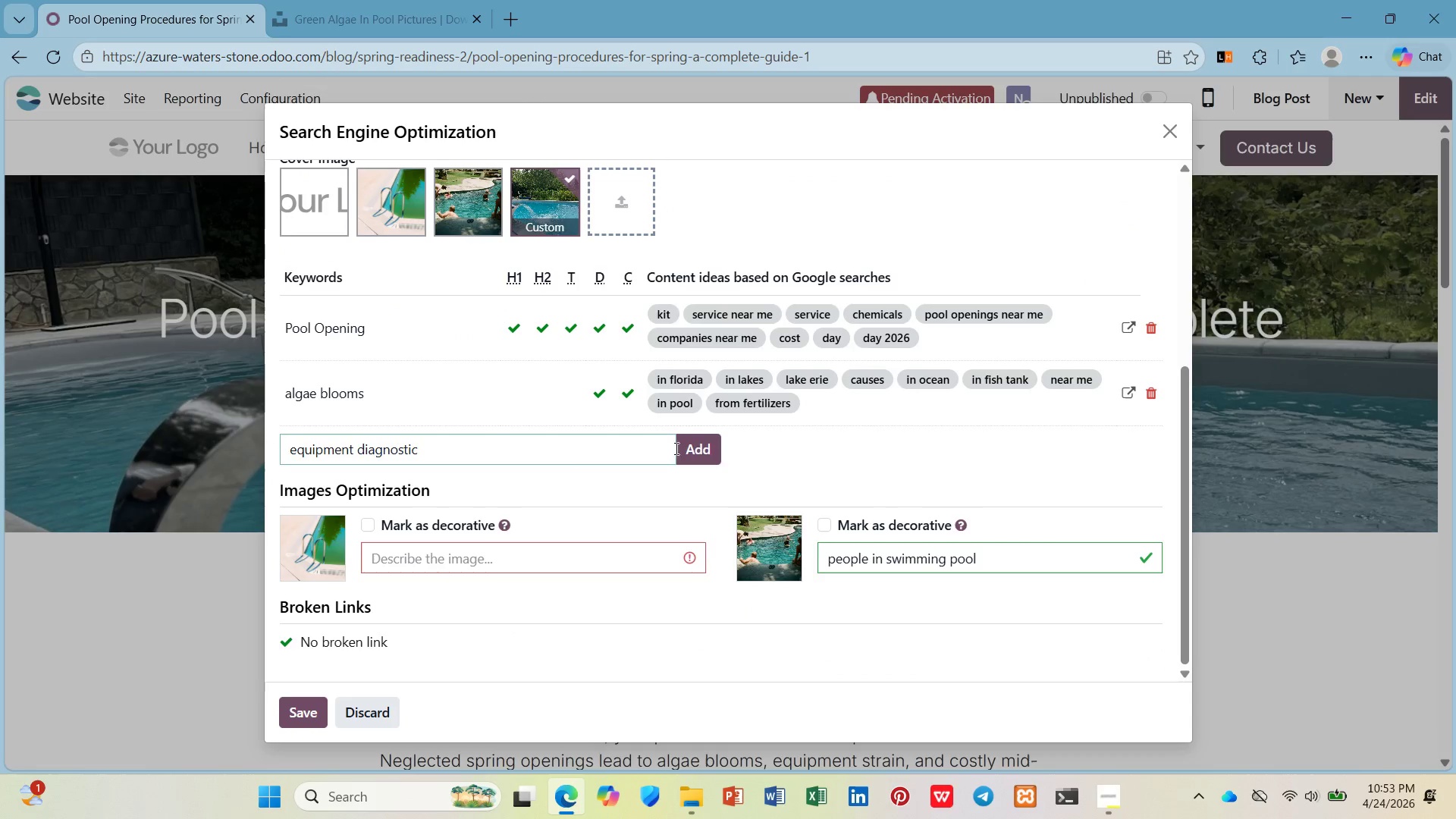 
left_click([695, 447])
 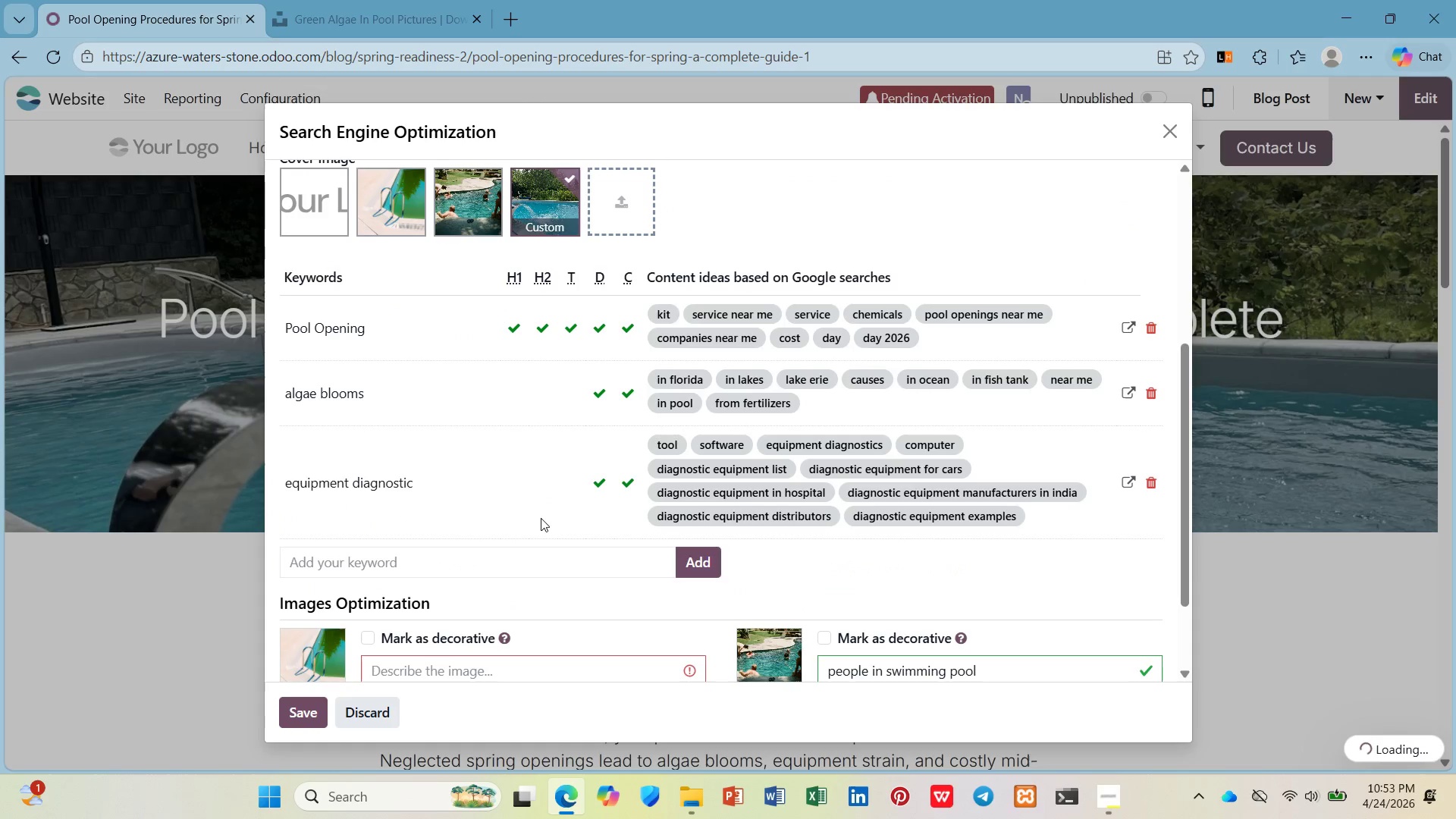 
scroll: coordinate [540, 518], scroll_direction: down, amount: 2.0
 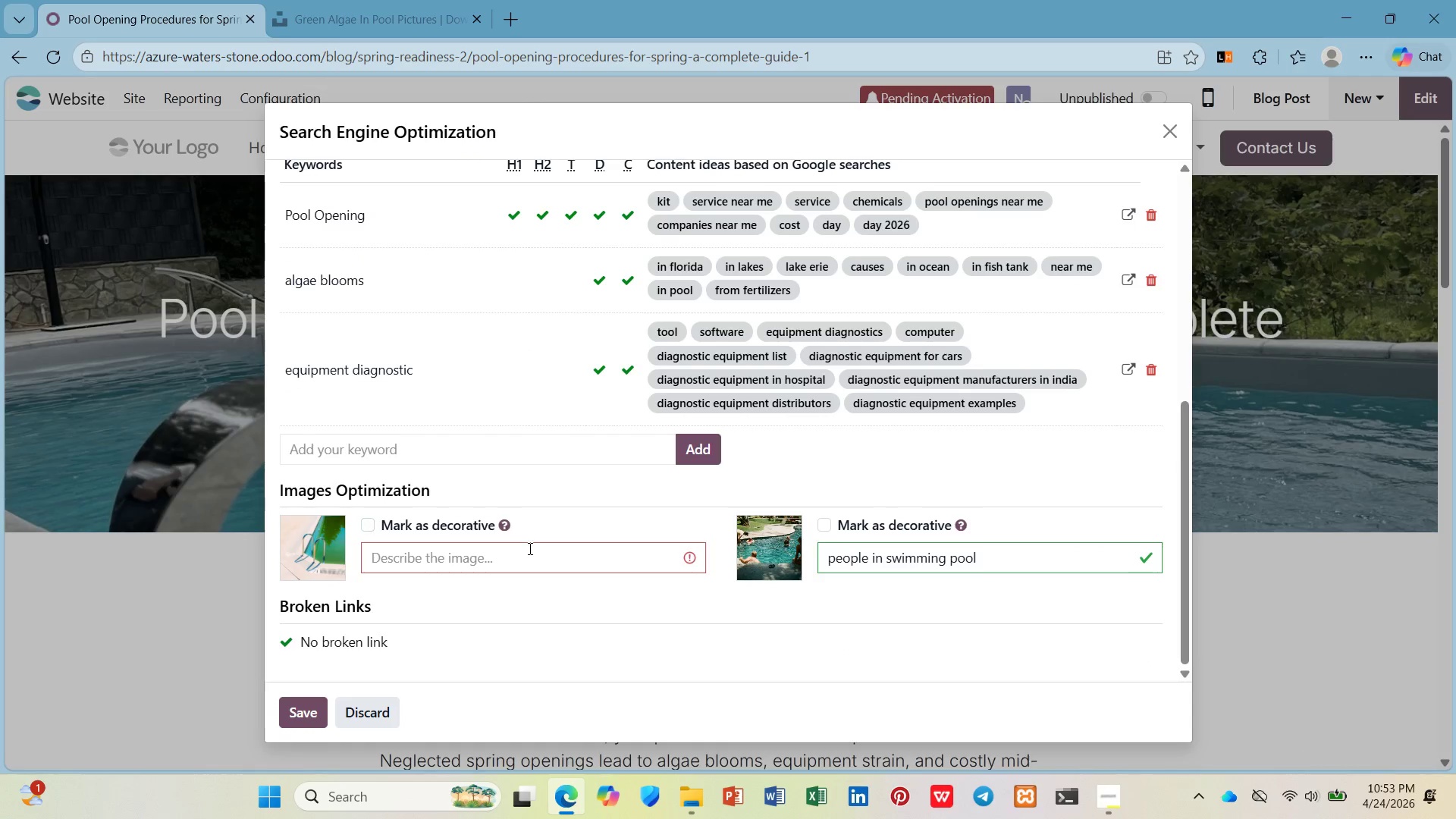 
left_click([529, 548])
 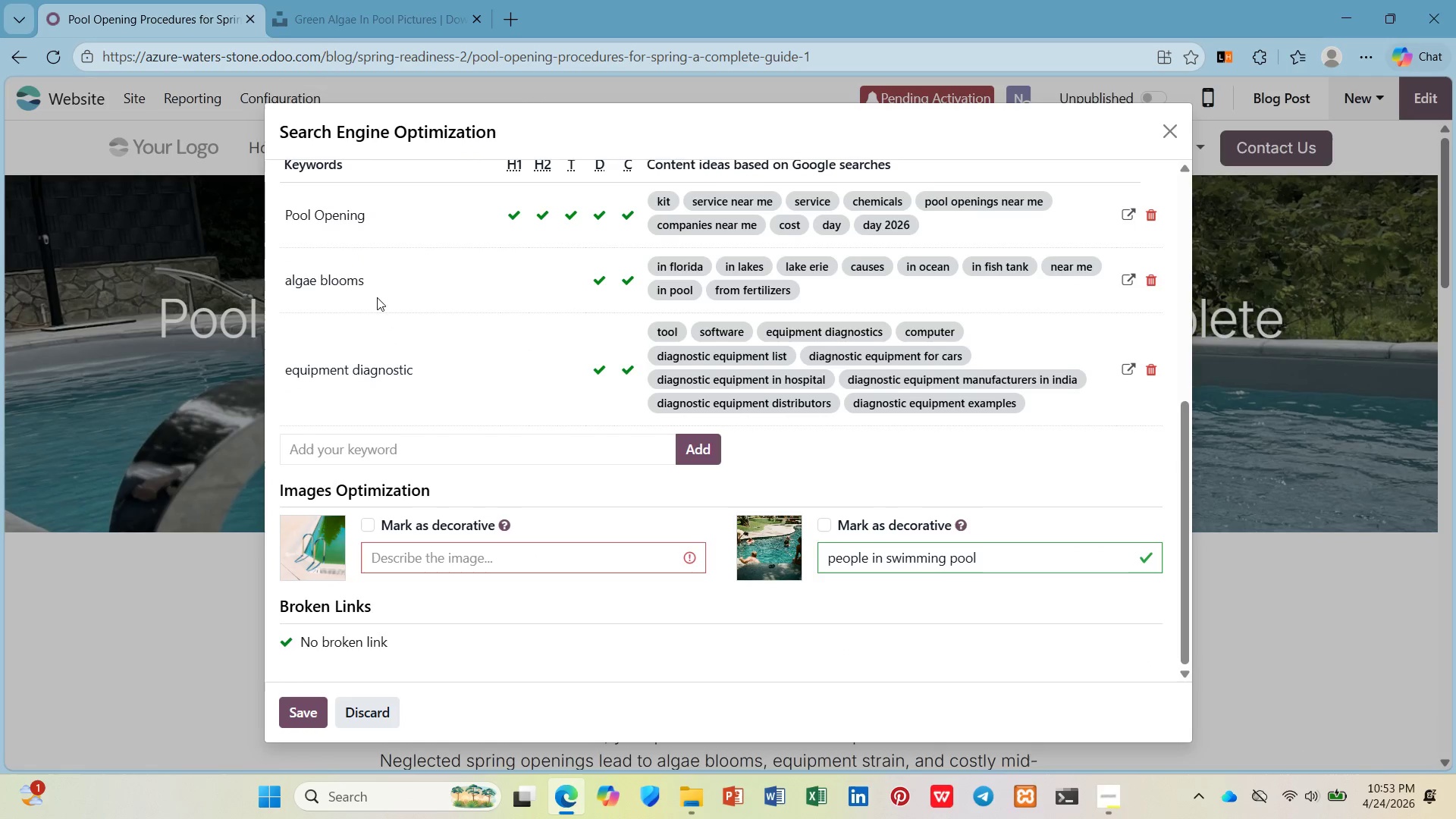 
left_click_drag(start_coordinate=[375, 284], to_coordinate=[270, 270])
 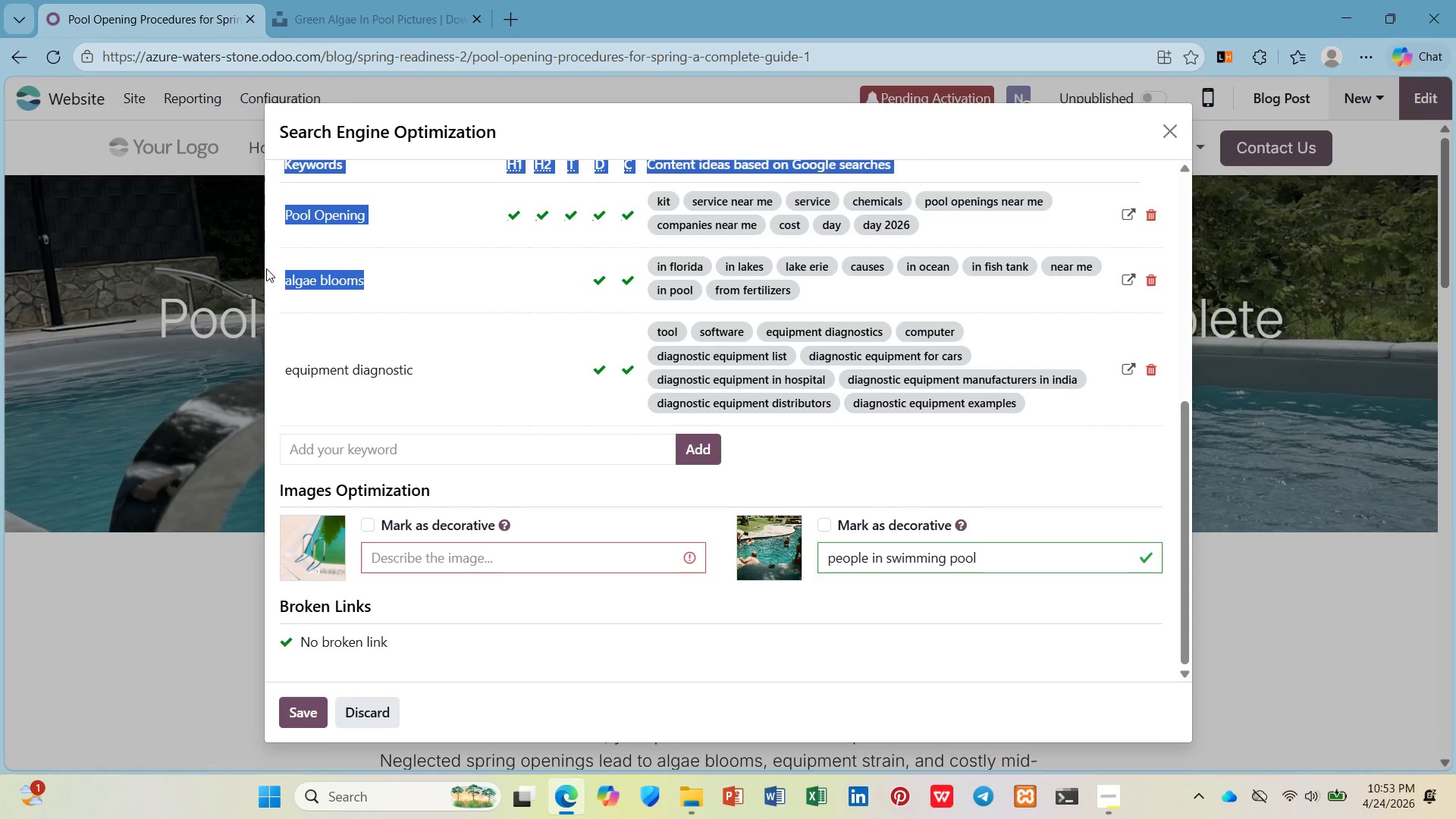 
hold_key(key=ControlLeft, duration=0.52)
 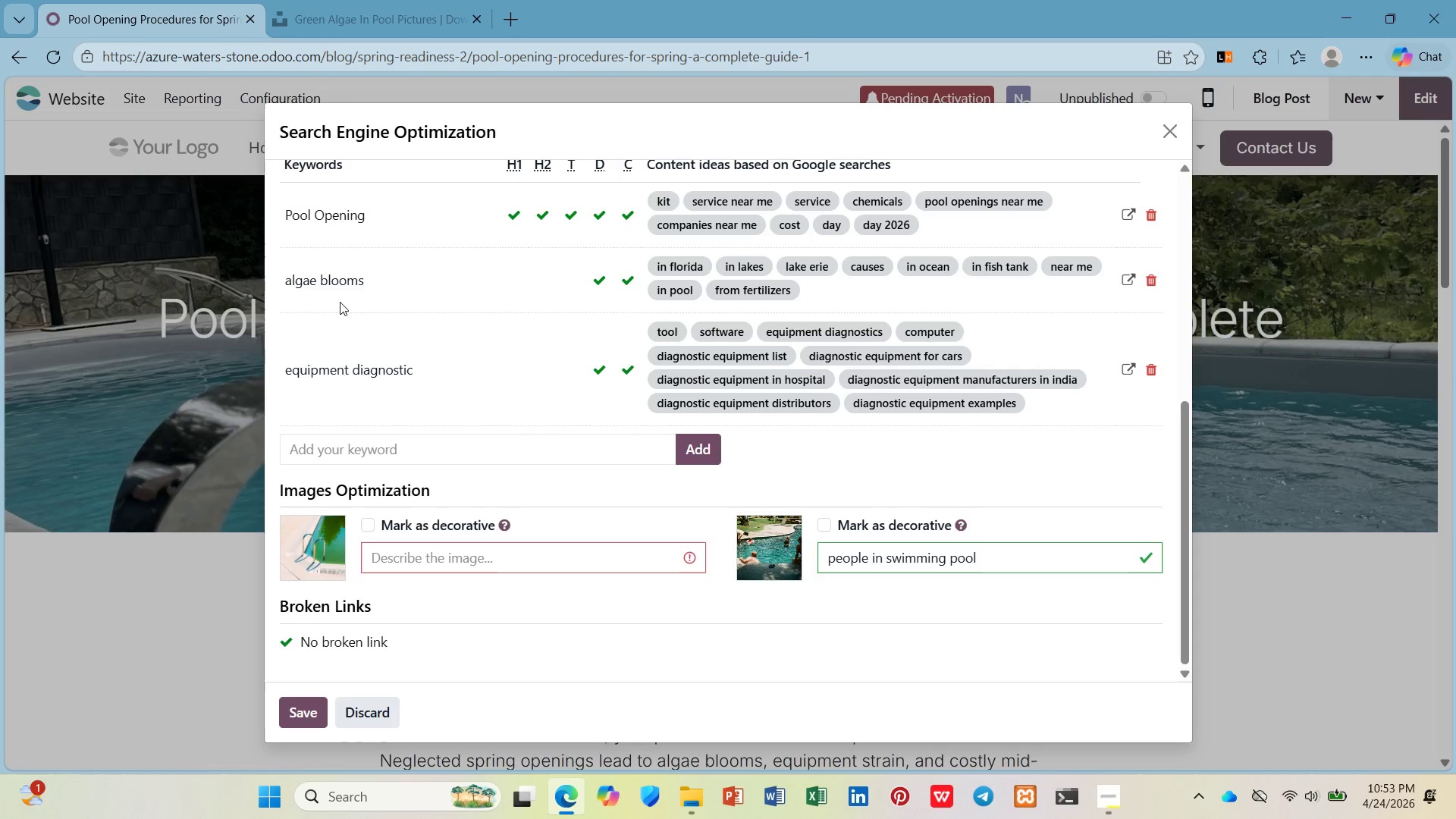 
left_click([337, 301])
 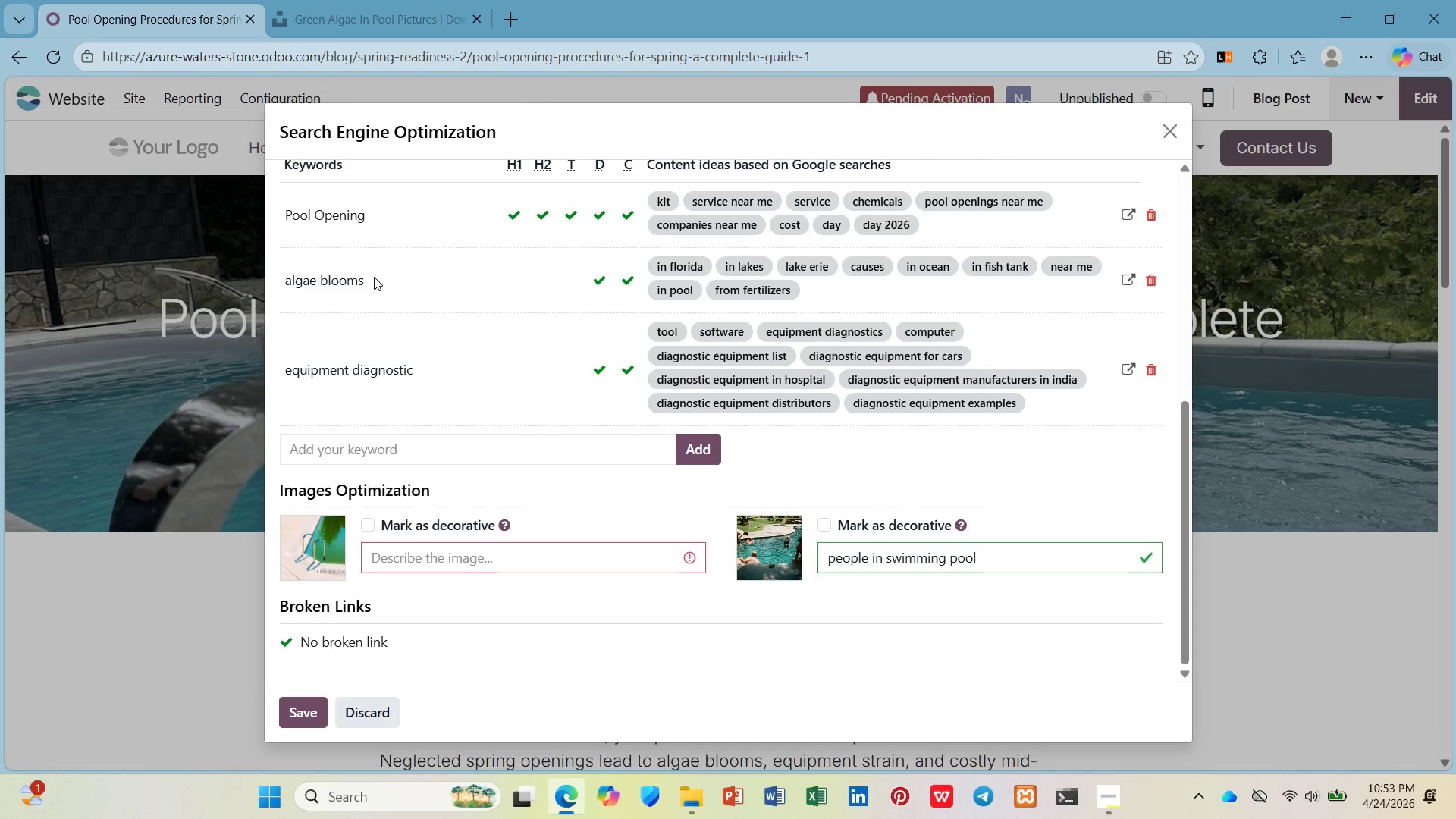 
left_click_drag(start_coordinate=[374, 277], to_coordinate=[278, 284])
 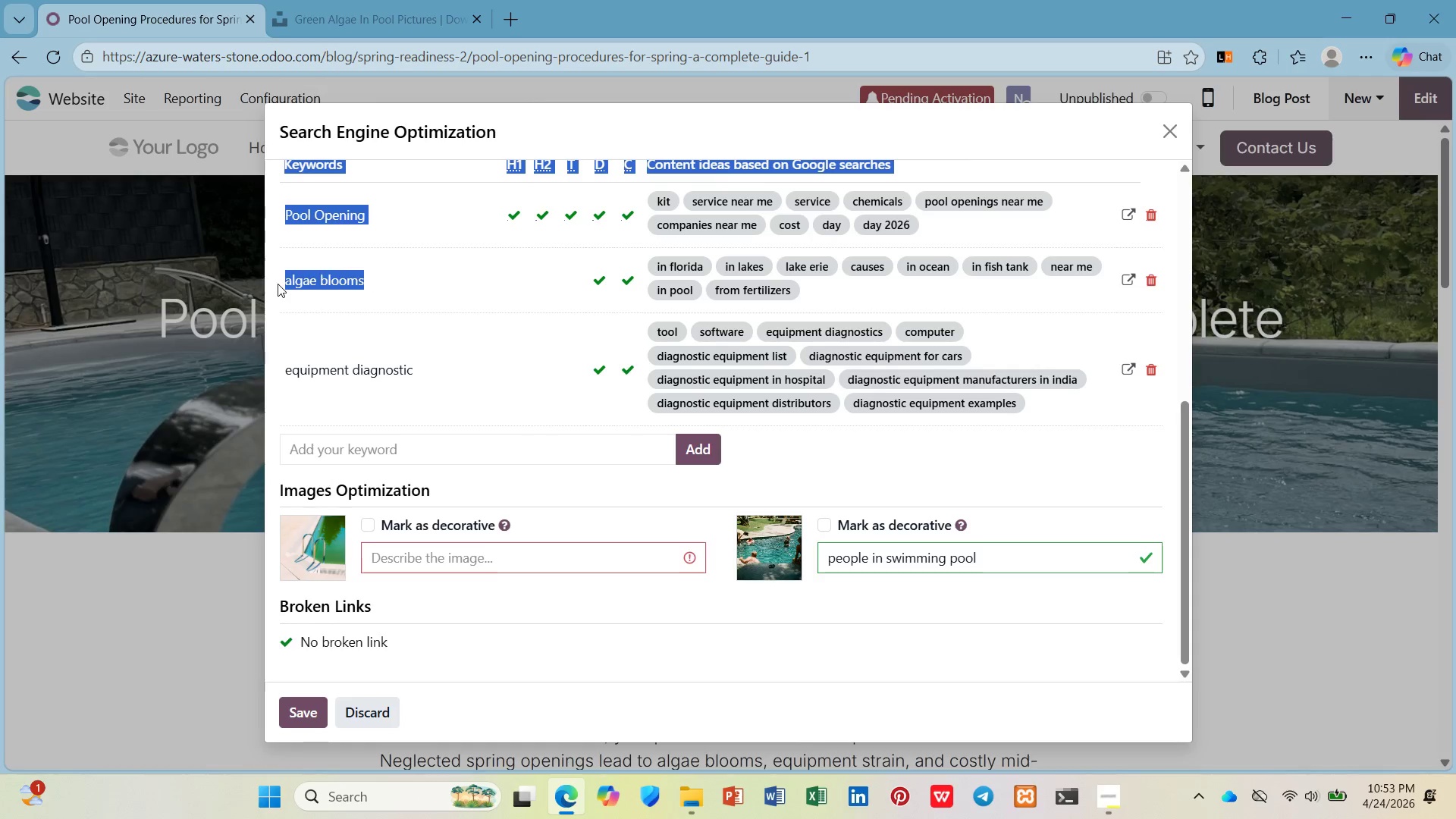 
key(Control+ControlLeft)
 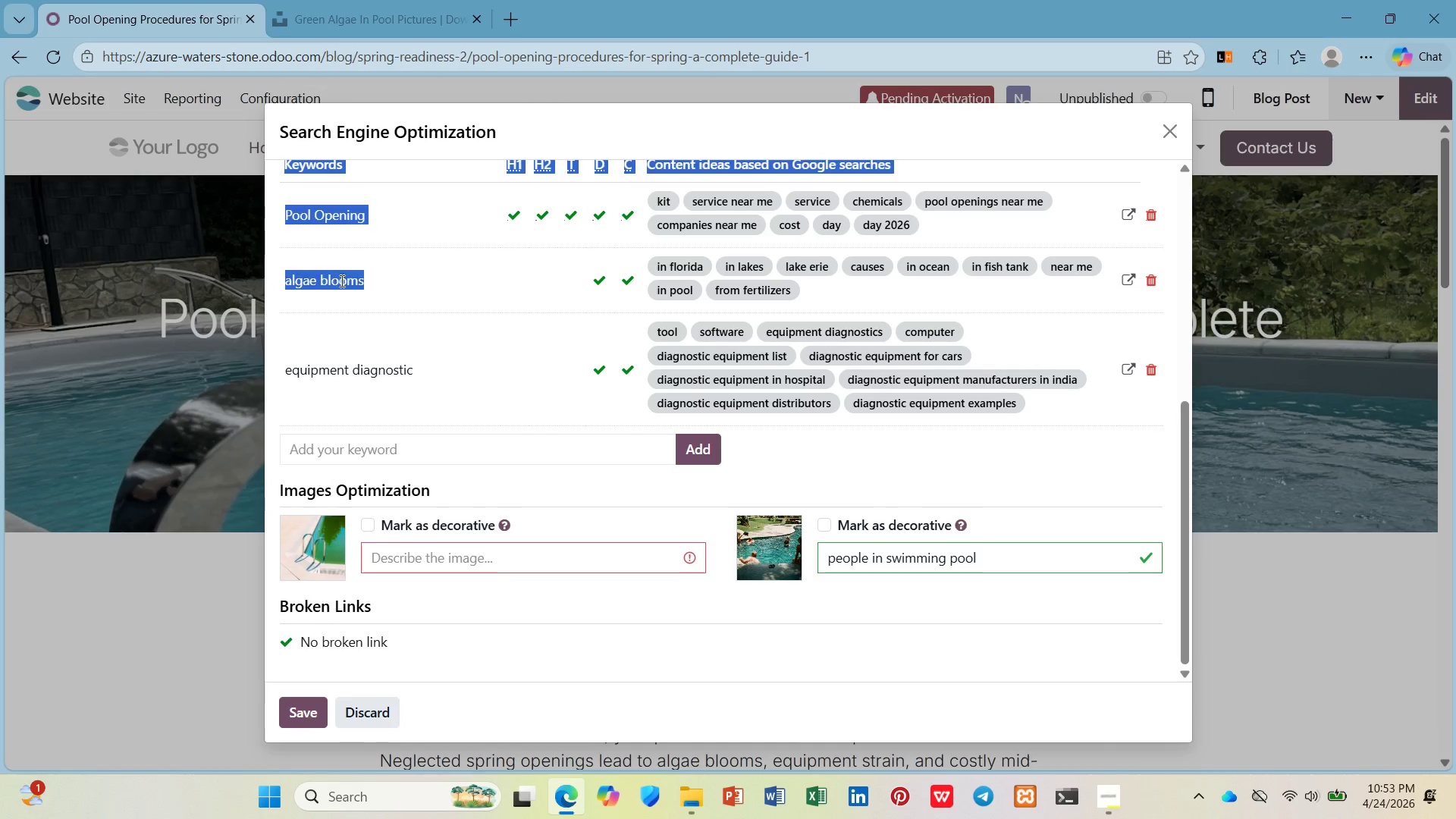 
left_click([340, 280])
 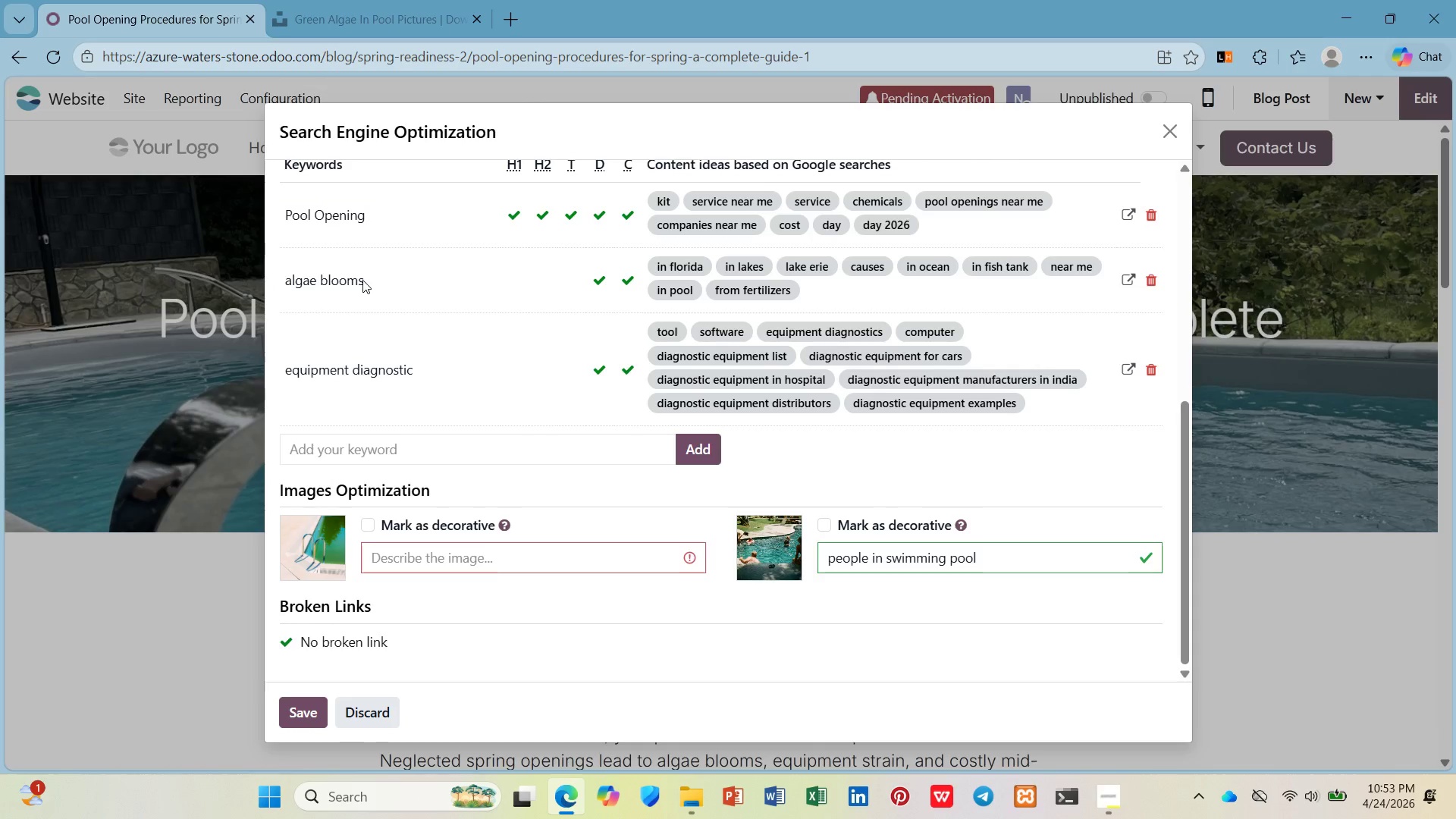 
left_click_drag(start_coordinate=[366, 280], to_coordinate=[287, 287])
 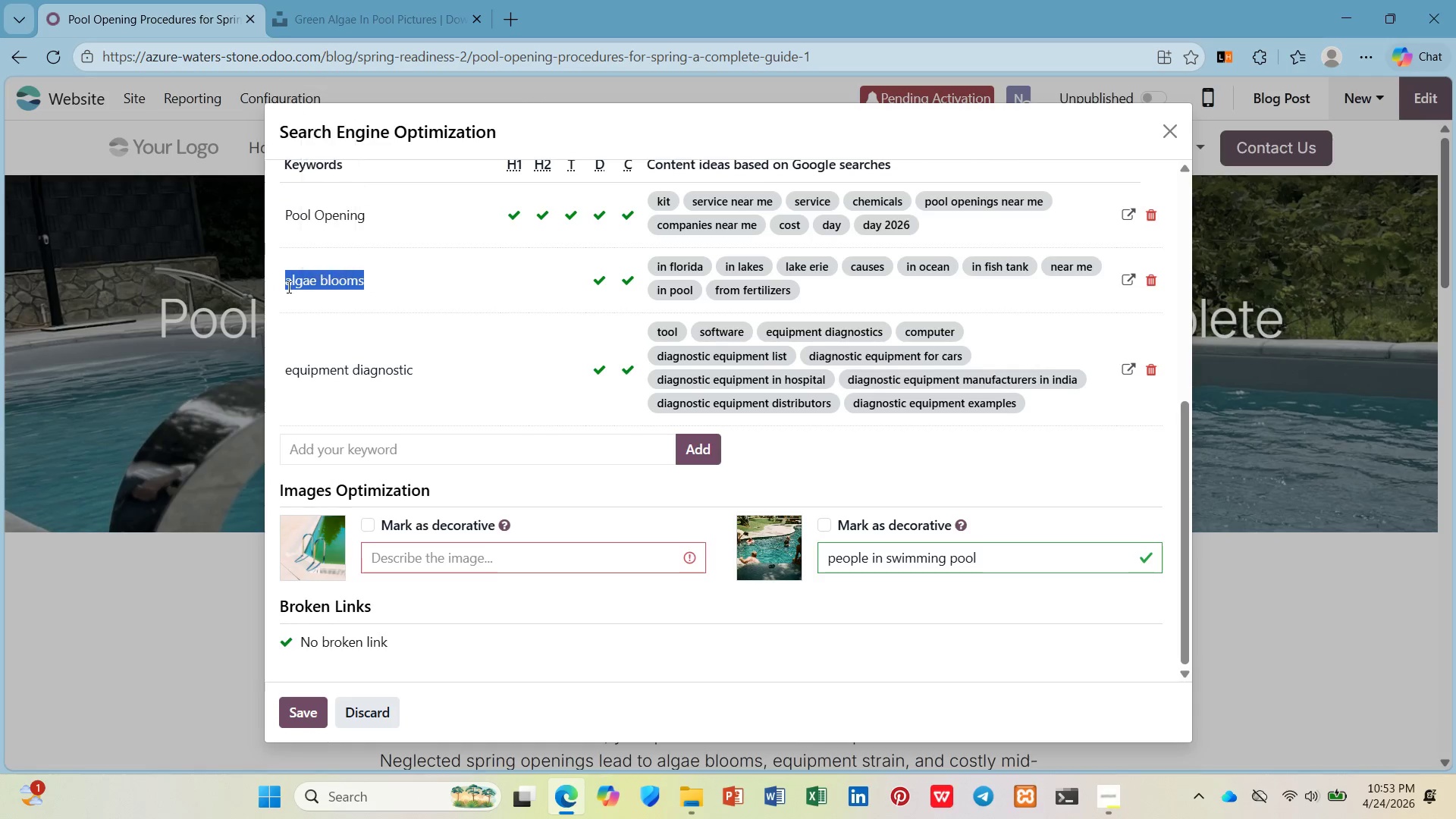 
key(Control+C)
 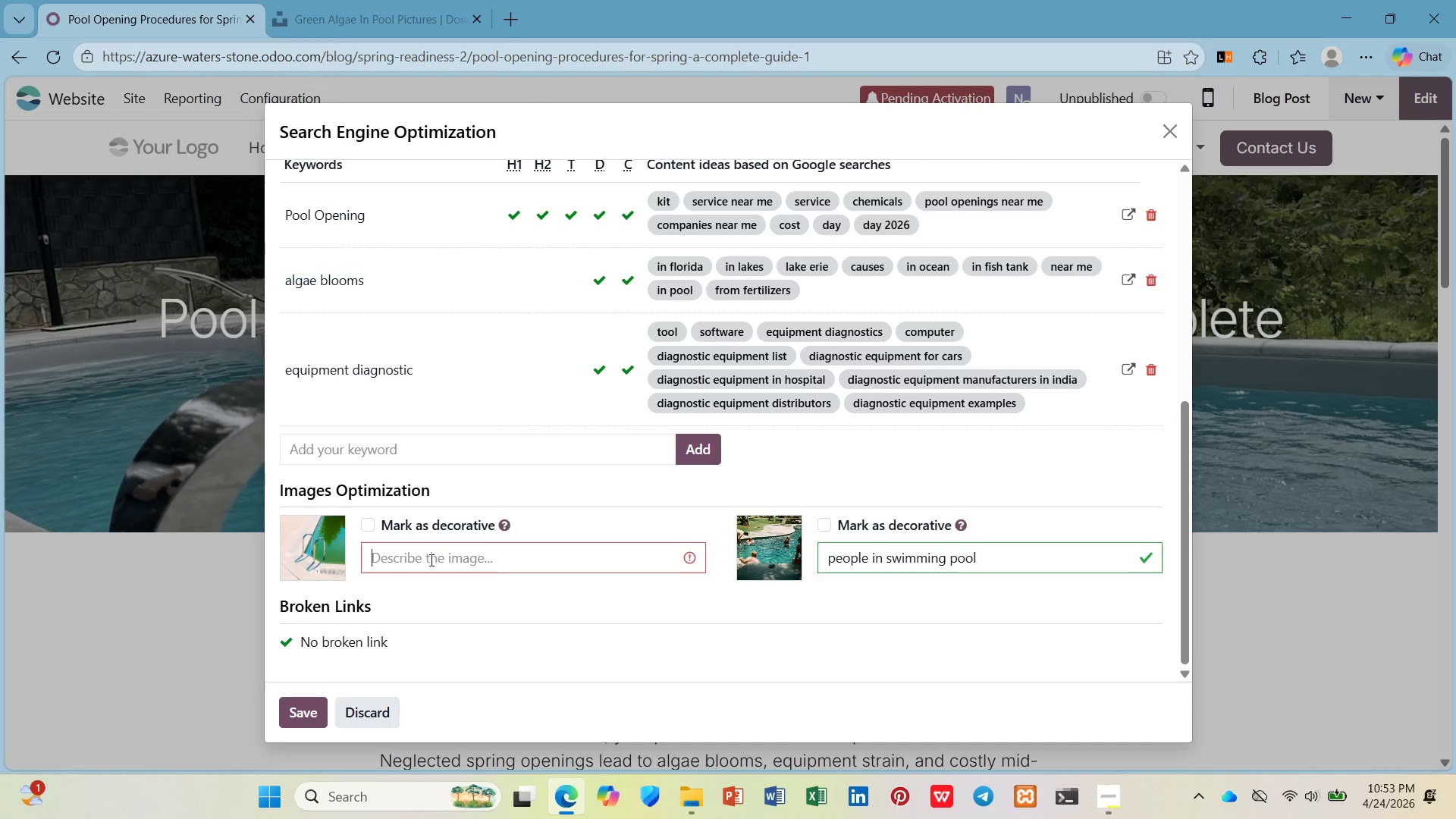 
key(Control+V)
 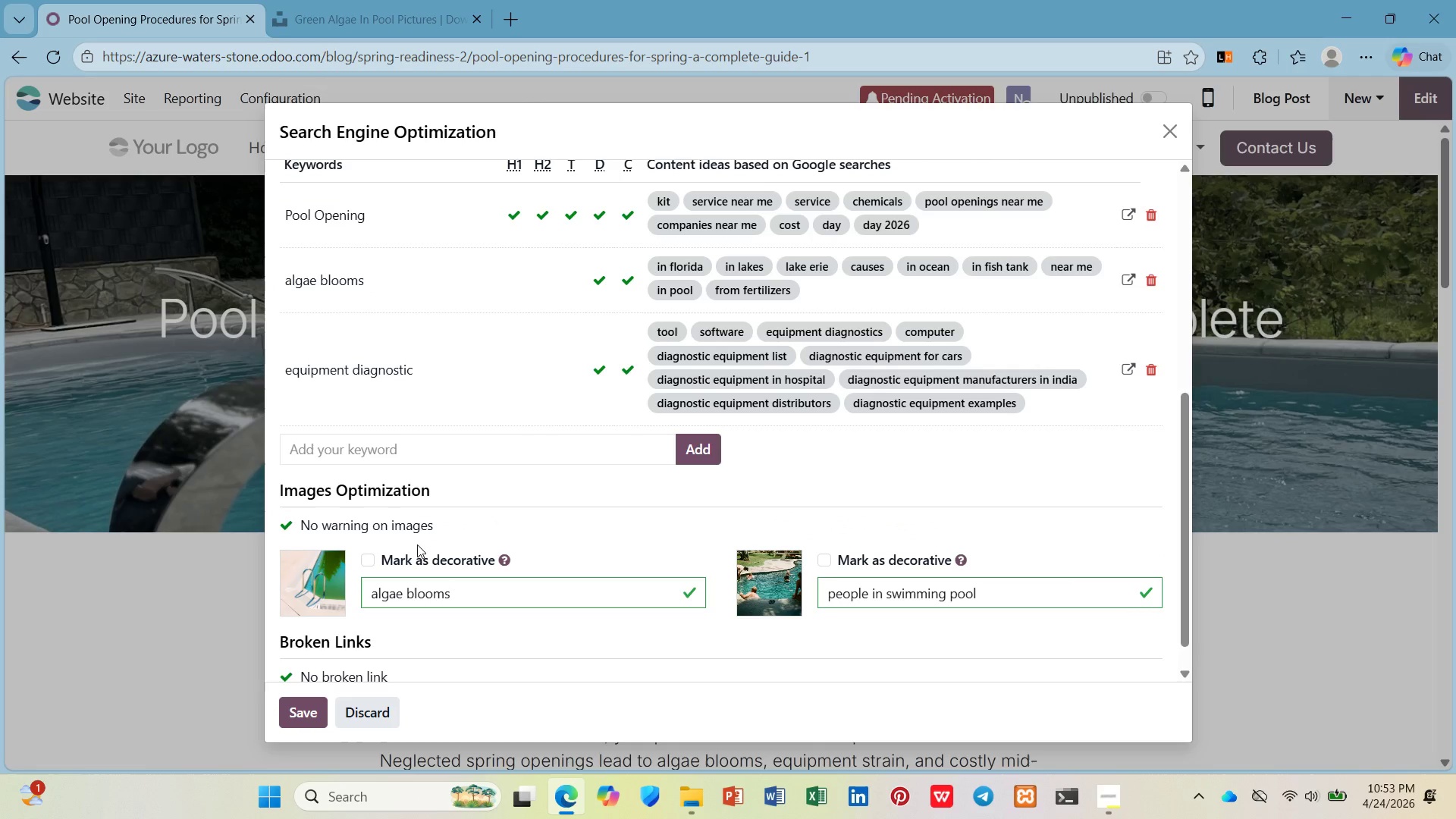 
type( in swimming)
key(Backspace)
type(g pool)
 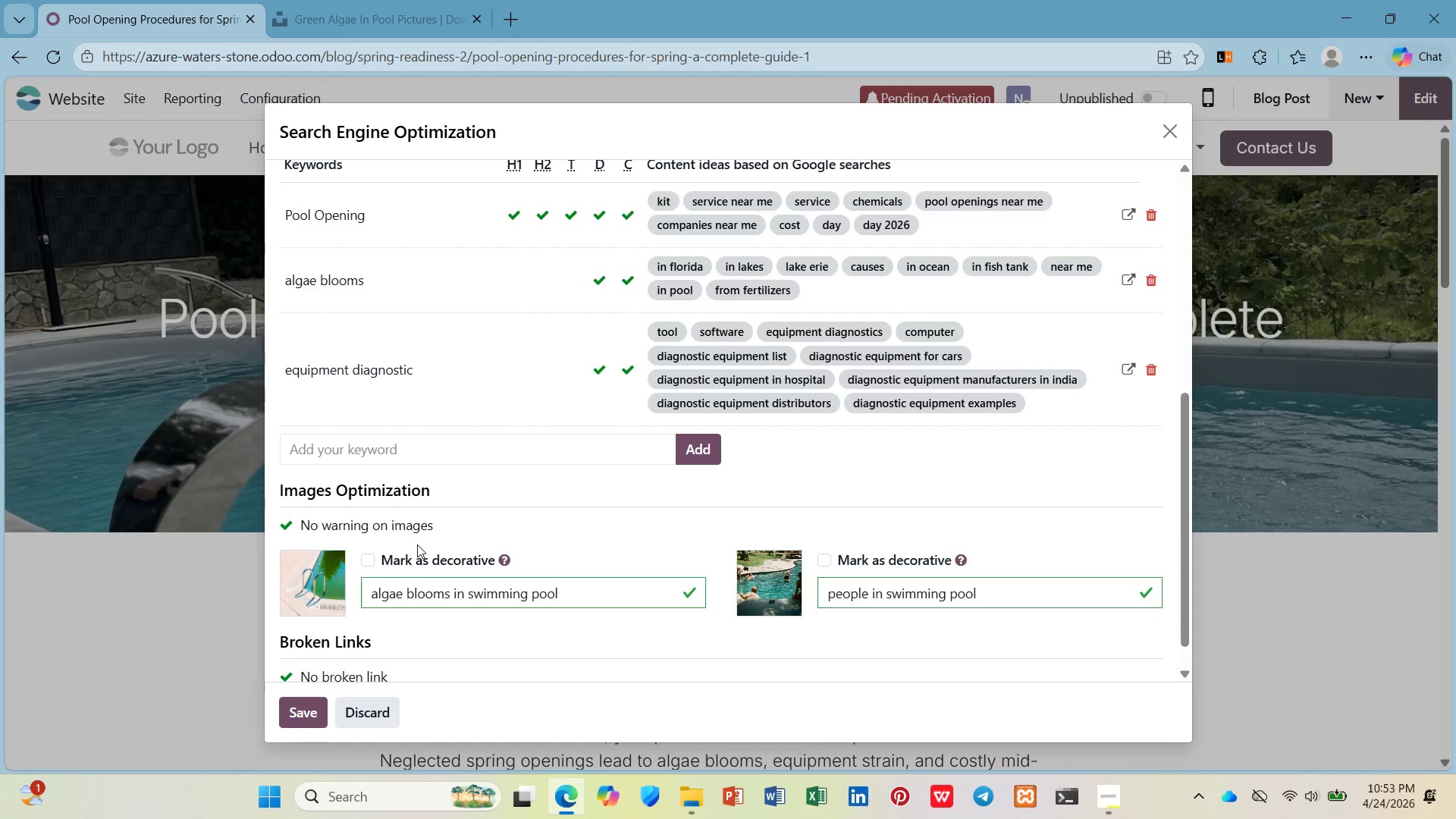 
key(Enter)
 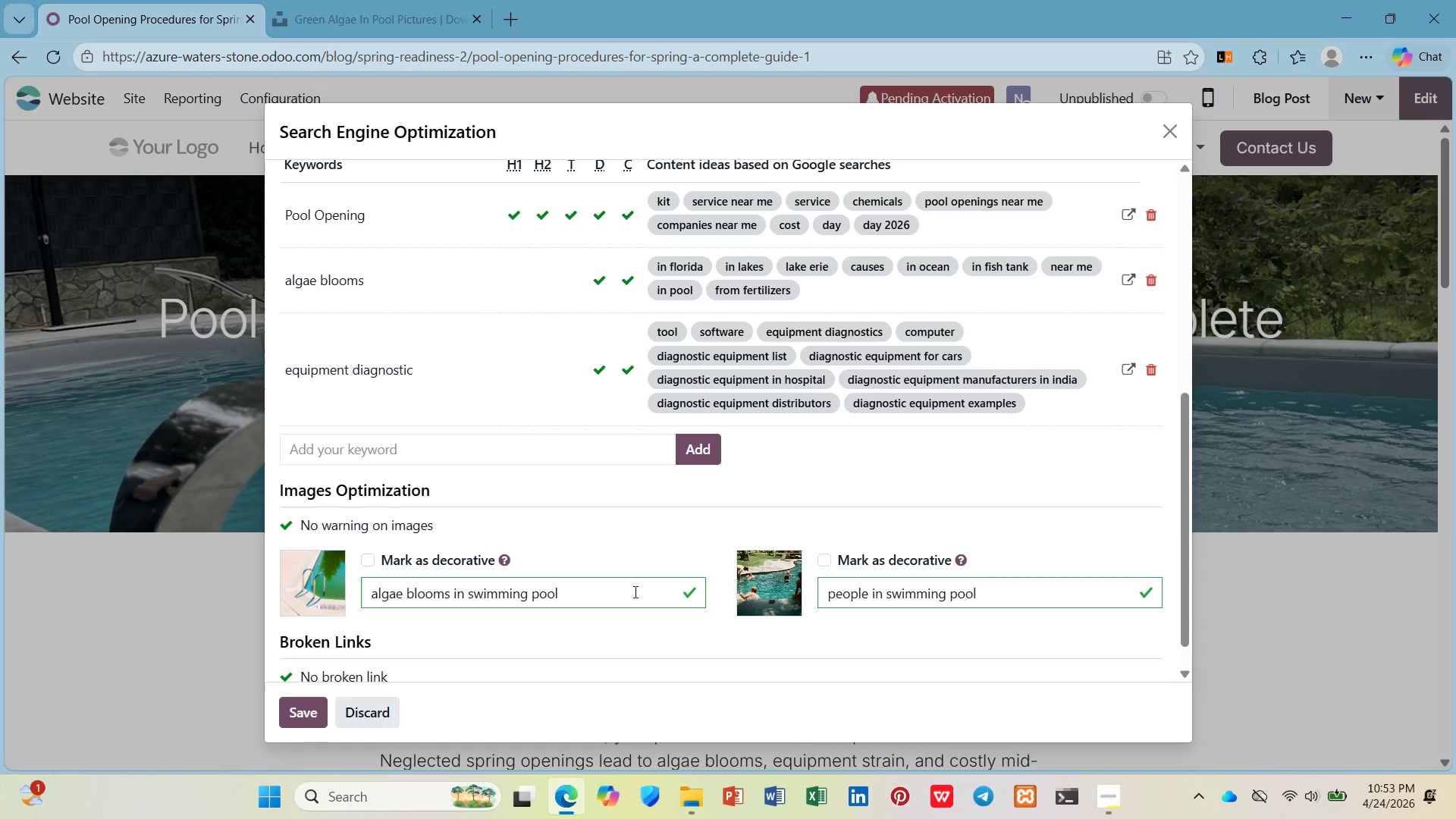 
left_click_drag(start_coordinate=[805, 602], to_coordinate=[820, 602])
 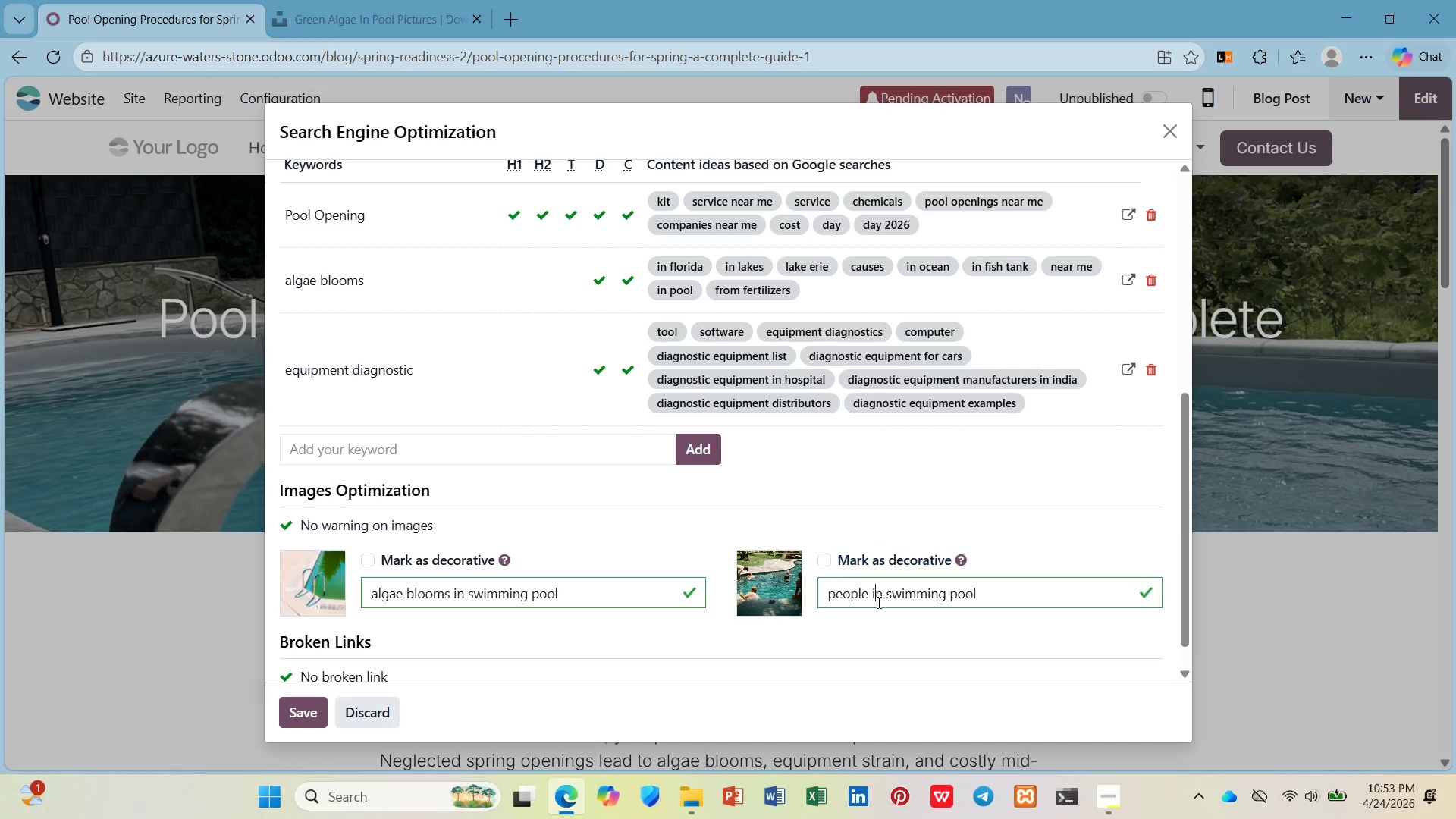 
left_click([877, 602])
 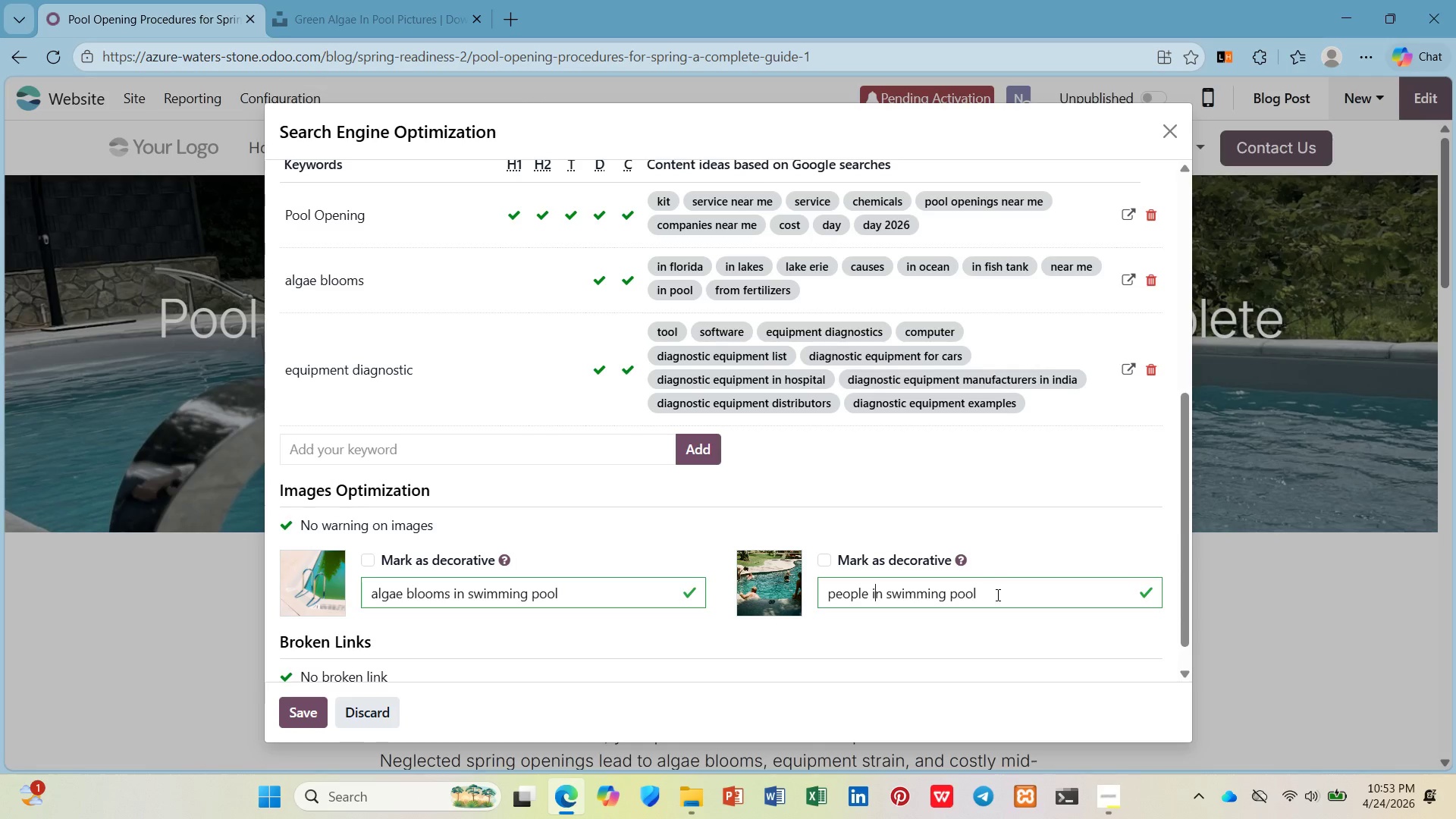 
scroll: coordinate [587, 588], scroll_direction: down, amount: 3.0
 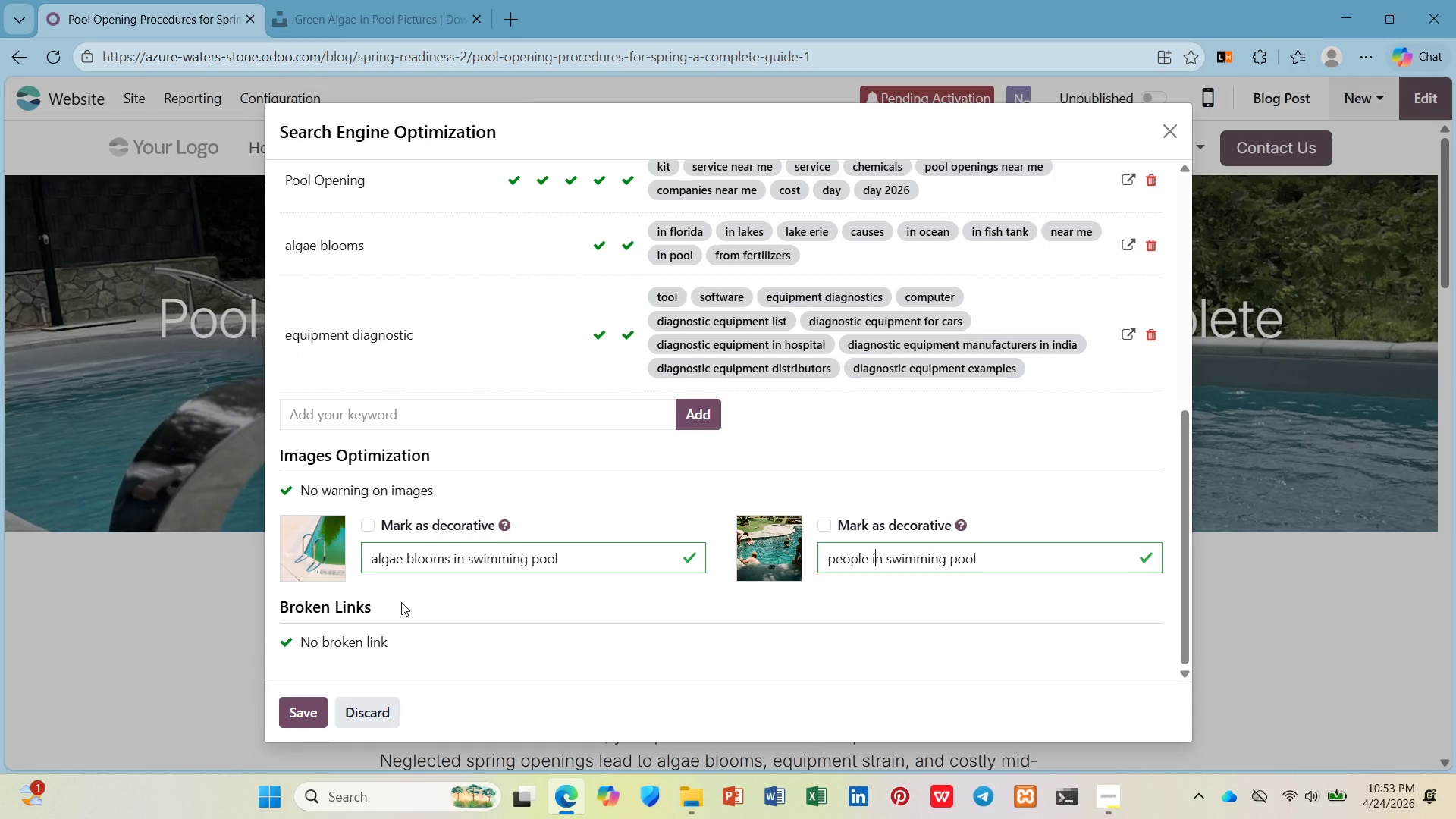 
scroll: coordinate [400, 602], scroll_direction: up, amount: 5.0
 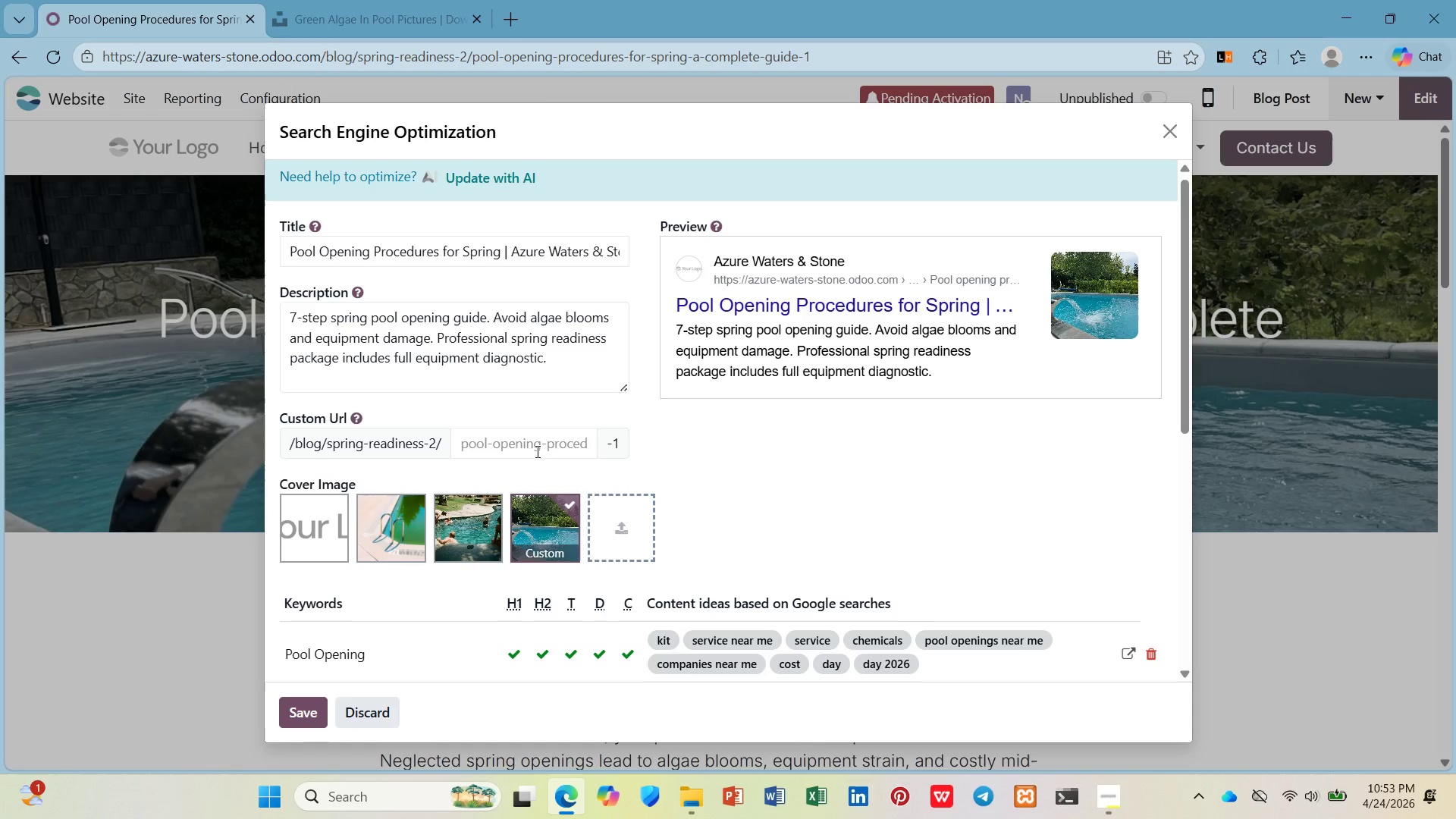 
left_click([538, 437])
 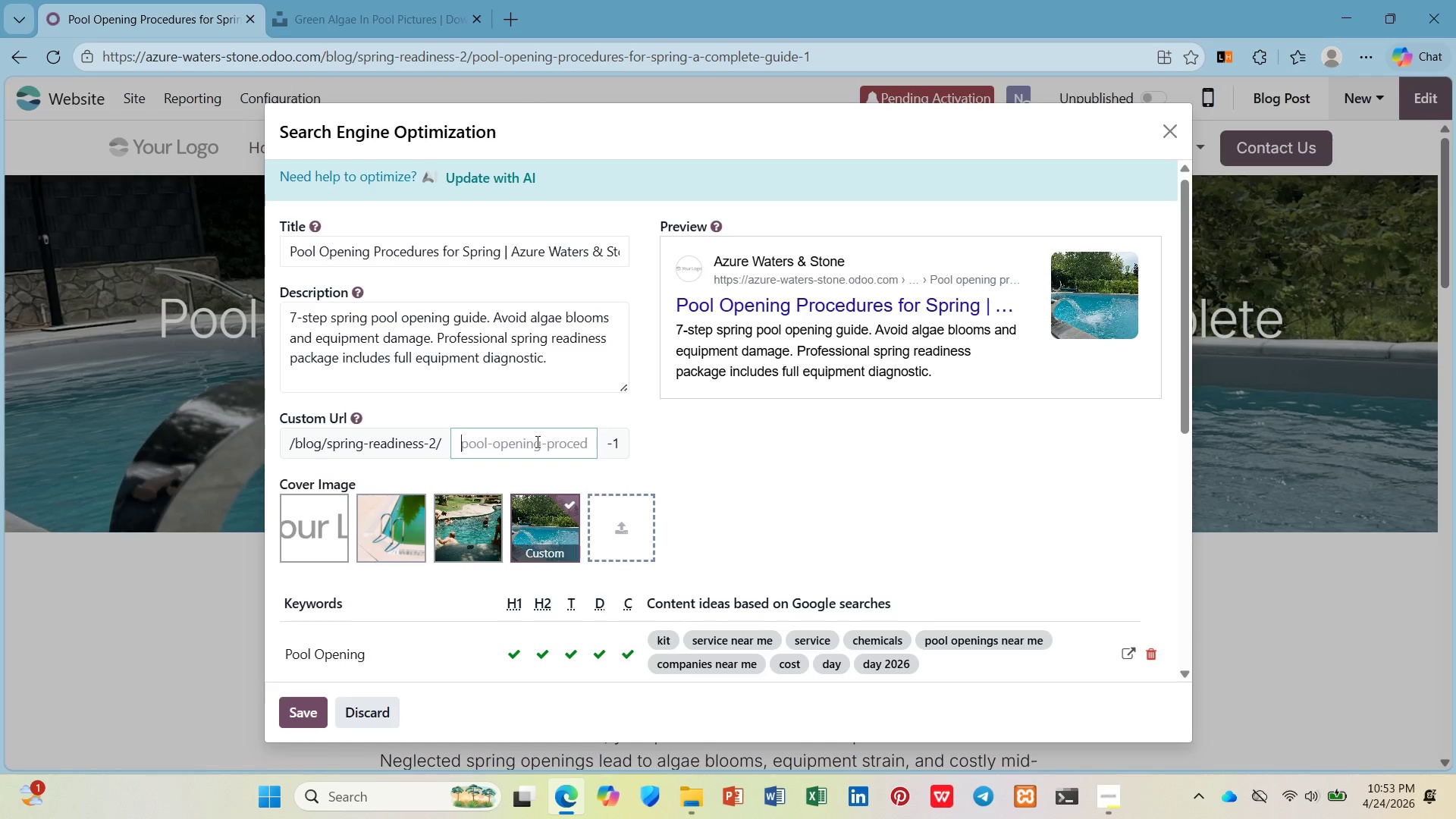 
type(spring pool opening prov)
key(Backspace)
type(cedures)
 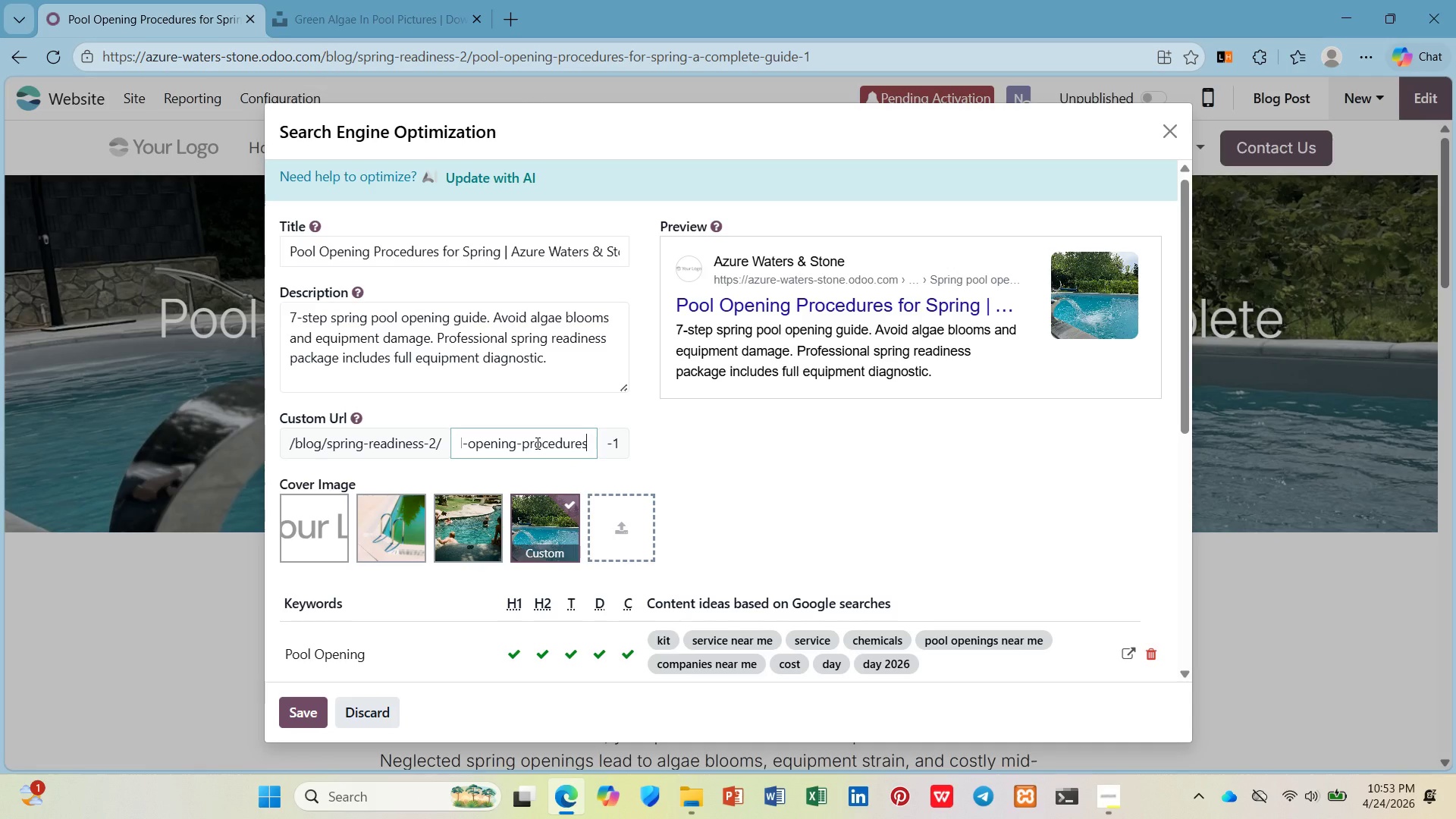 
key(ArrowUp)
 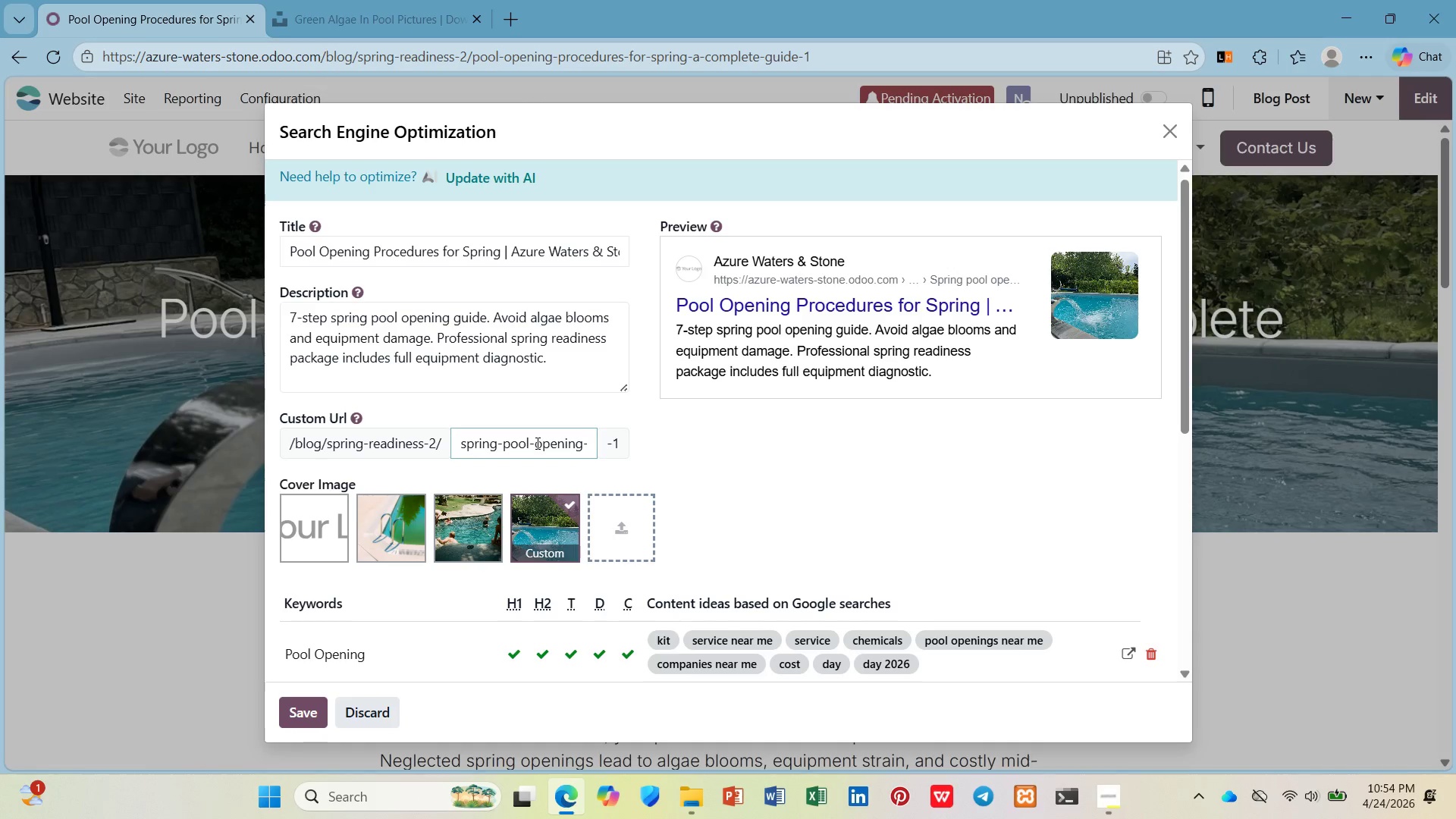 
key(Control+Minus)
 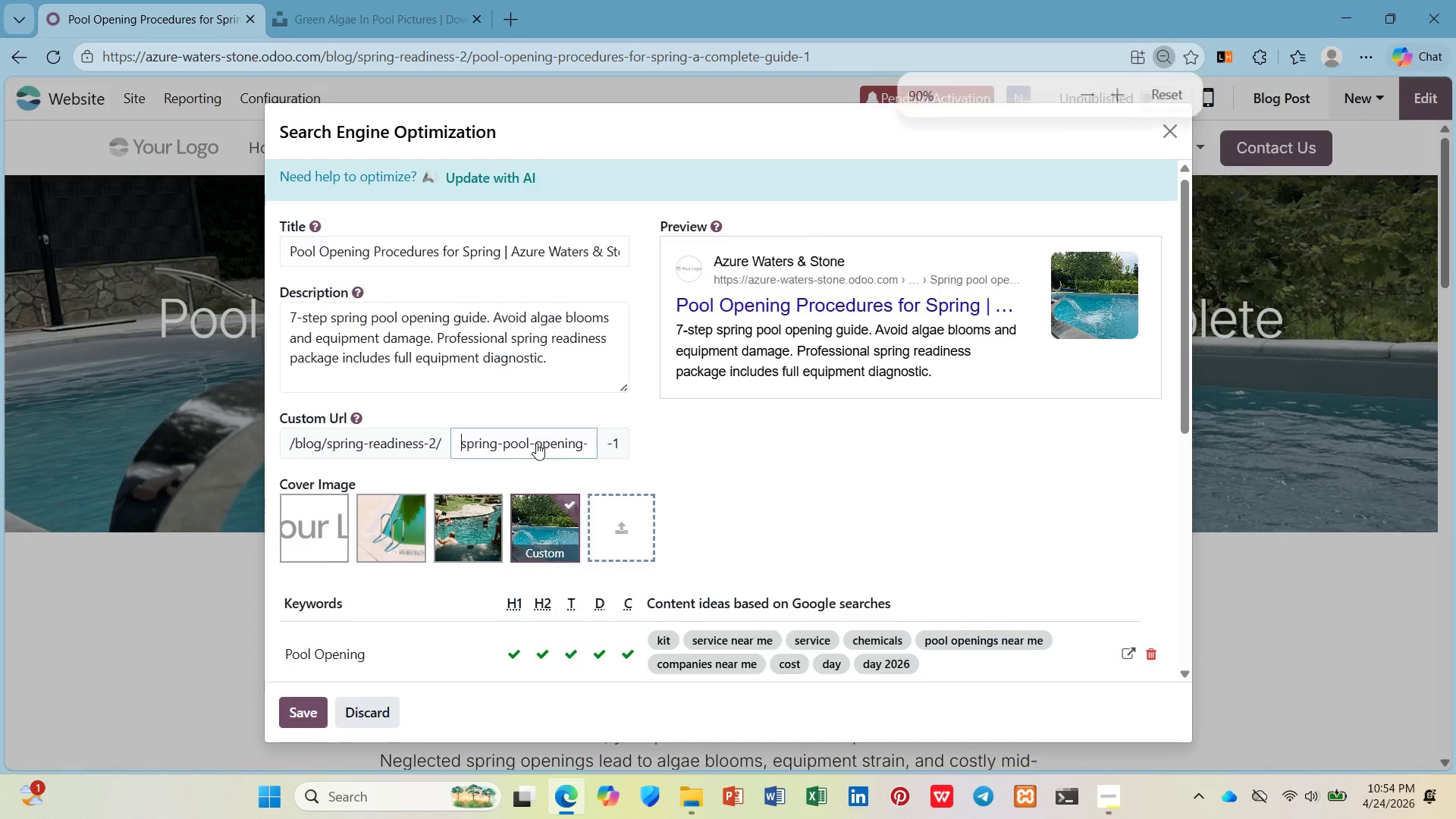 
key(Control+Minus)
 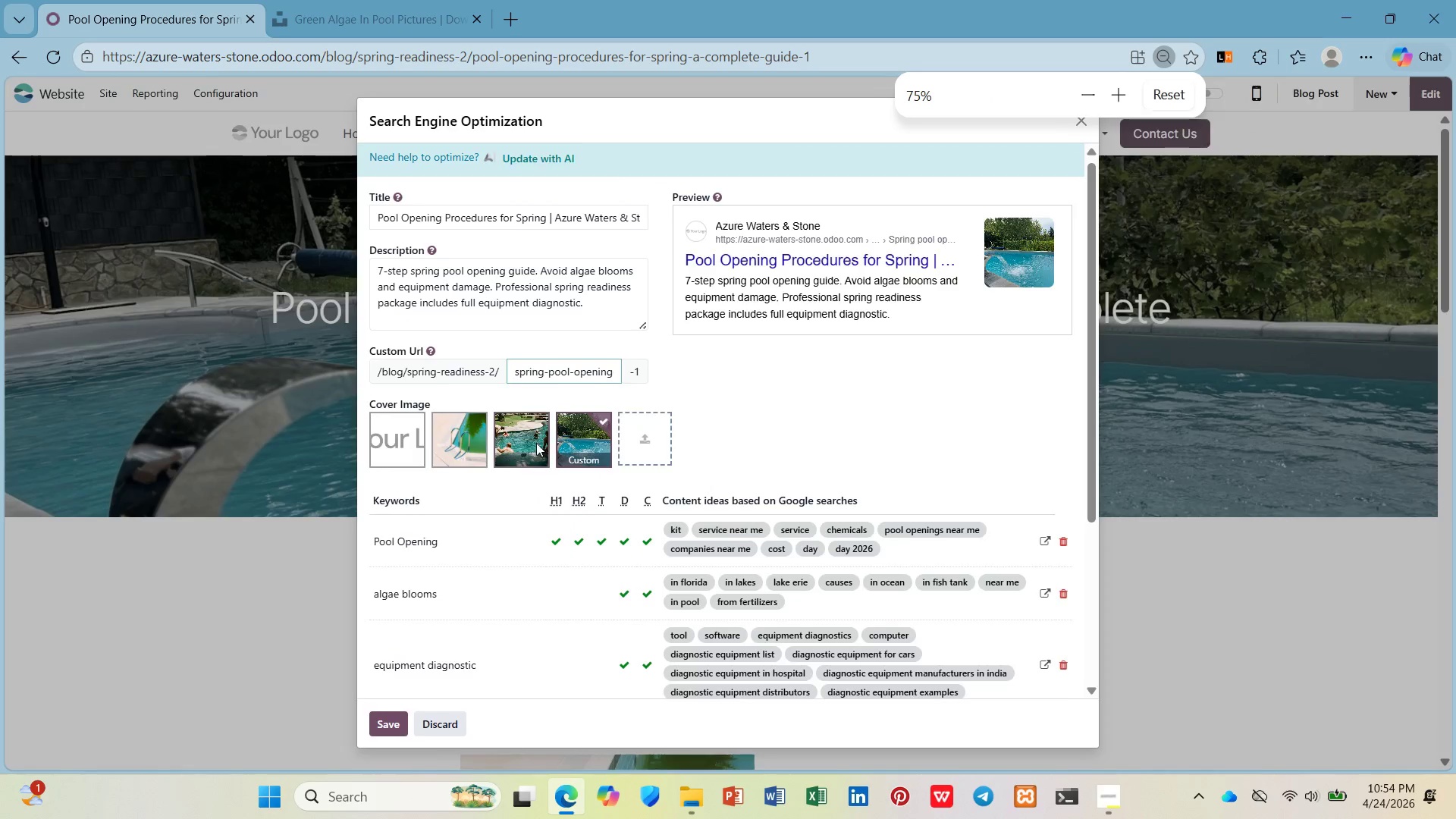 
key(Control+Minus)
 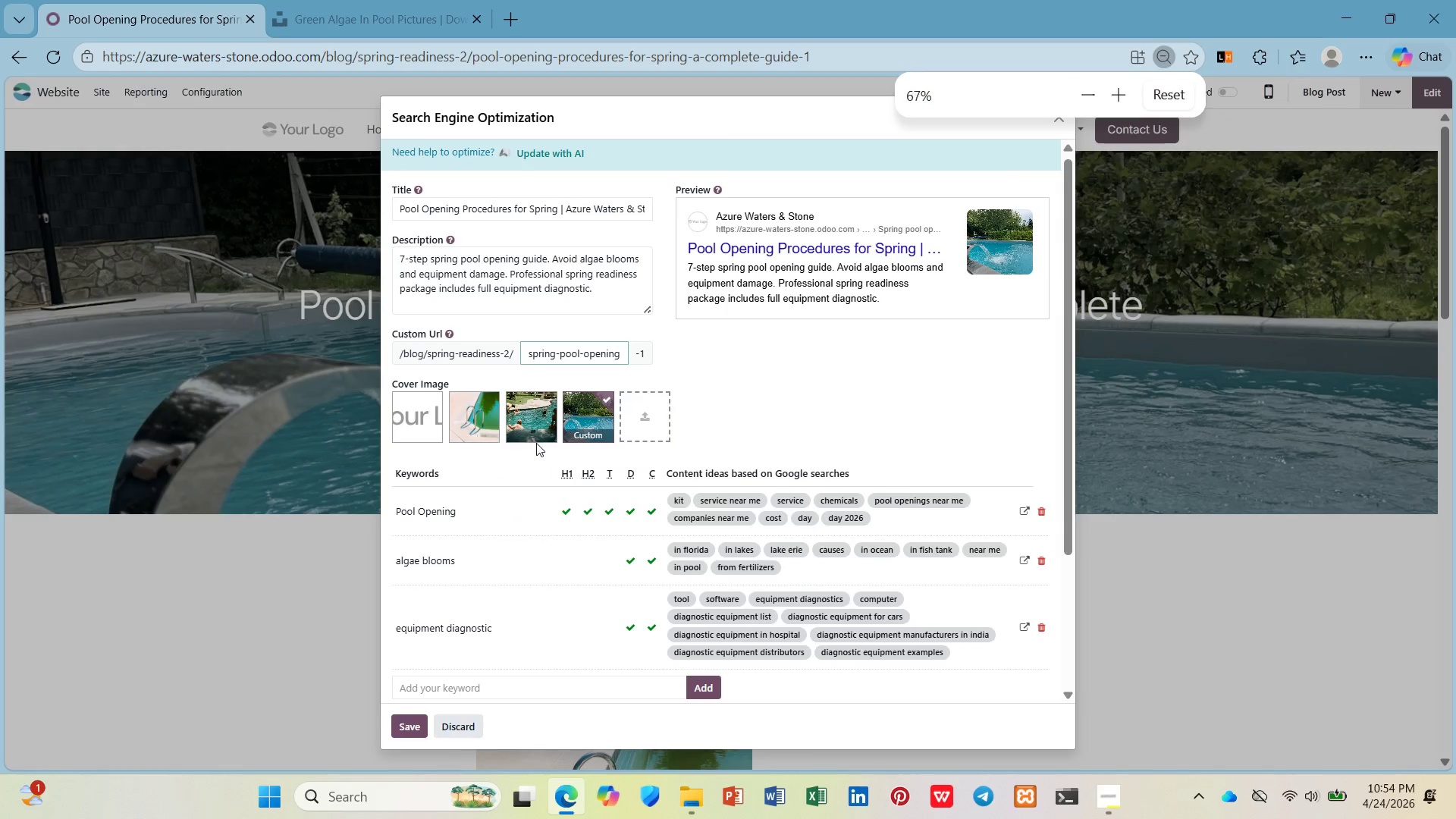 
key(Control+Minus)
 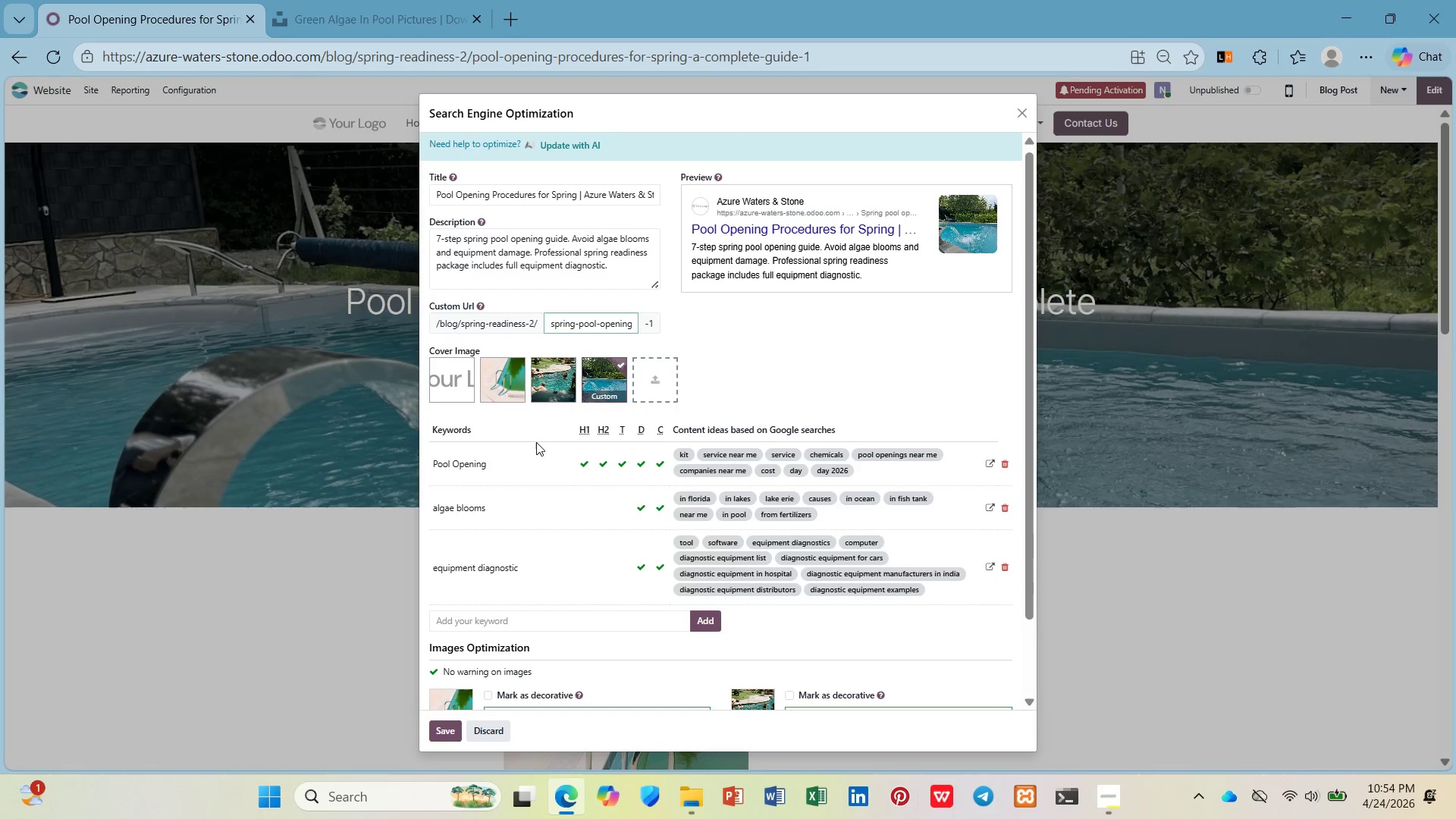 
key(PrintScreen)
 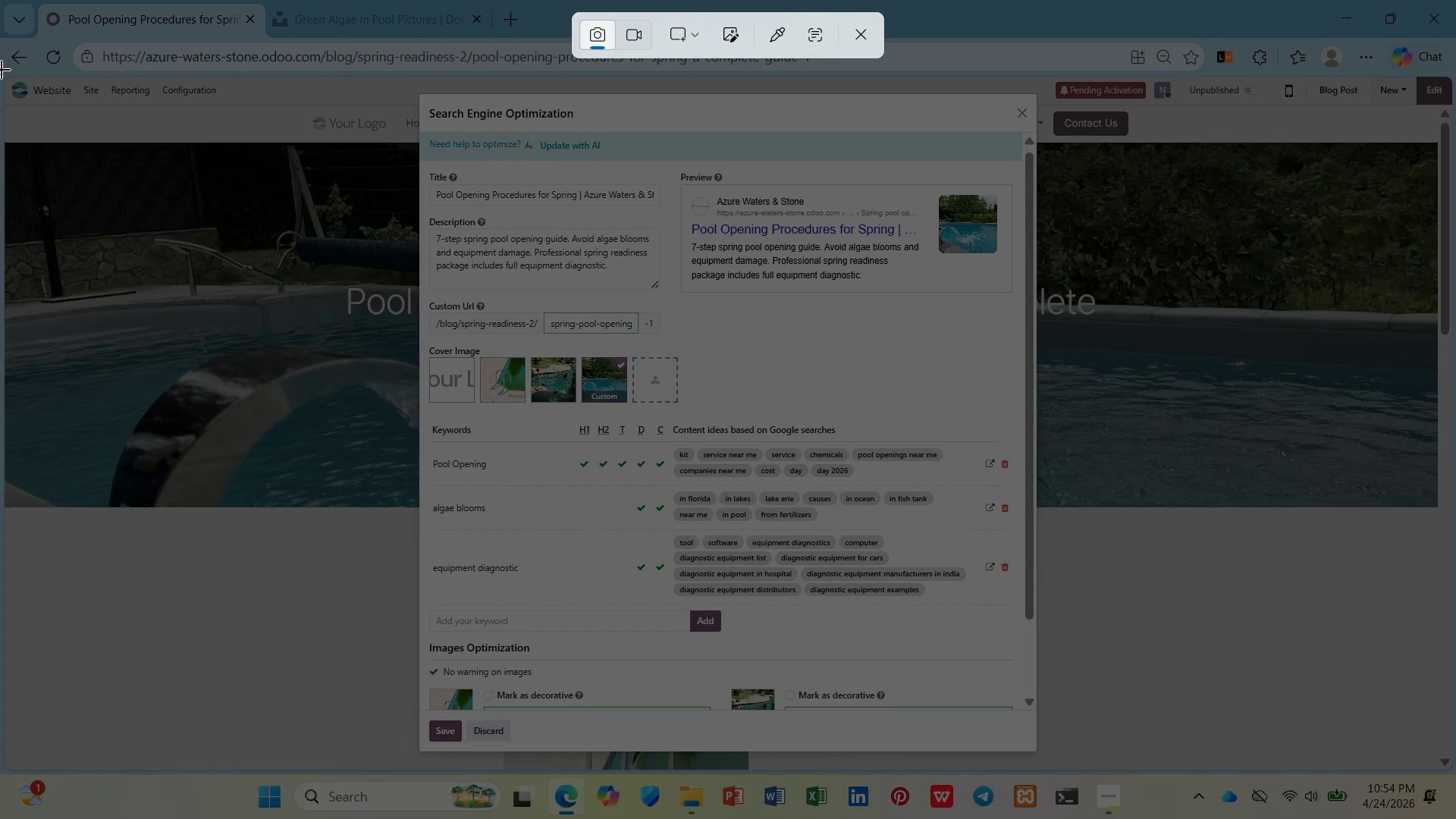 
left_click_drag(start_coordinate=[6, 77], to_coordinate=[1455, 771])
 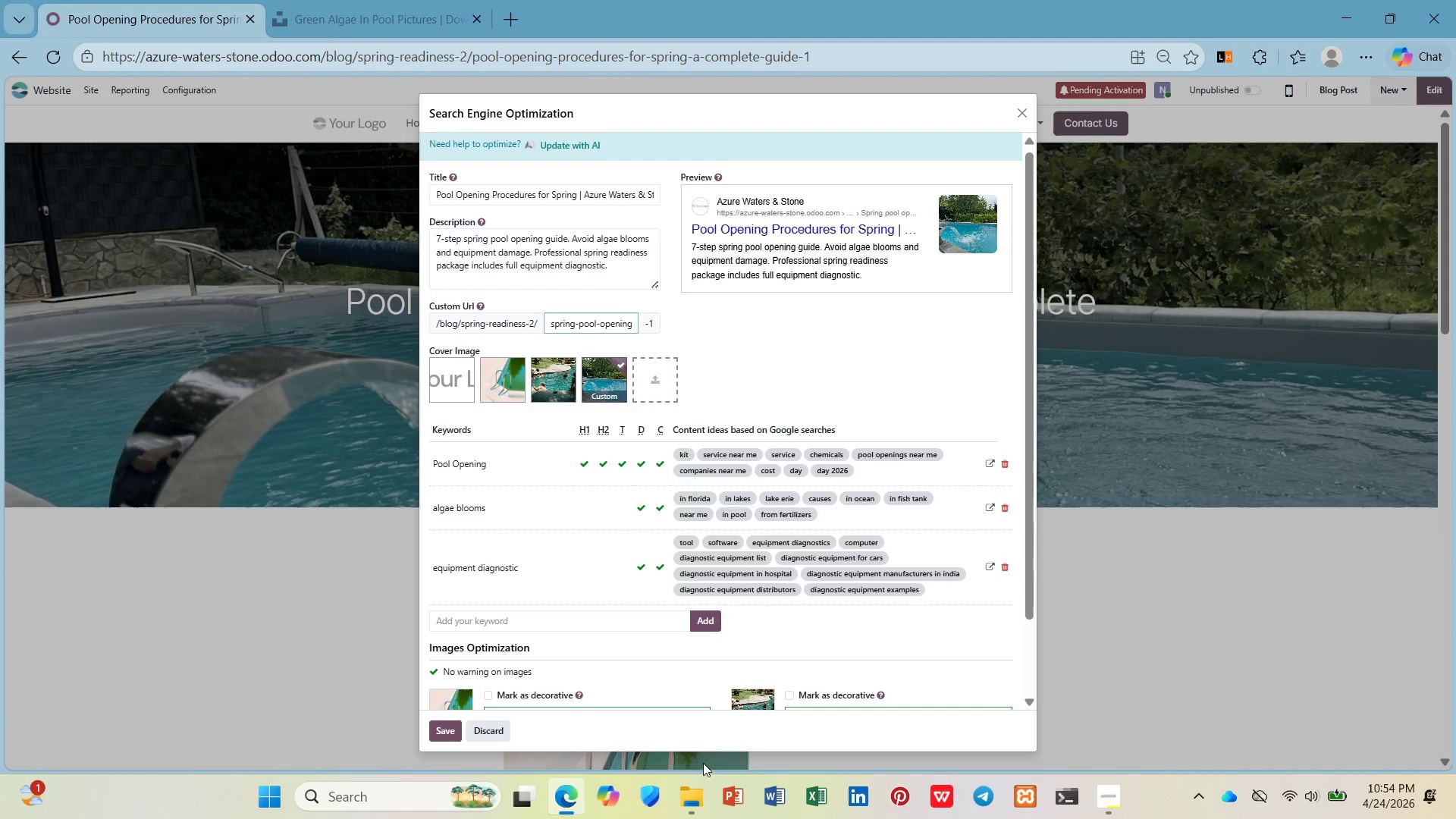 
left_click([692, 792])
 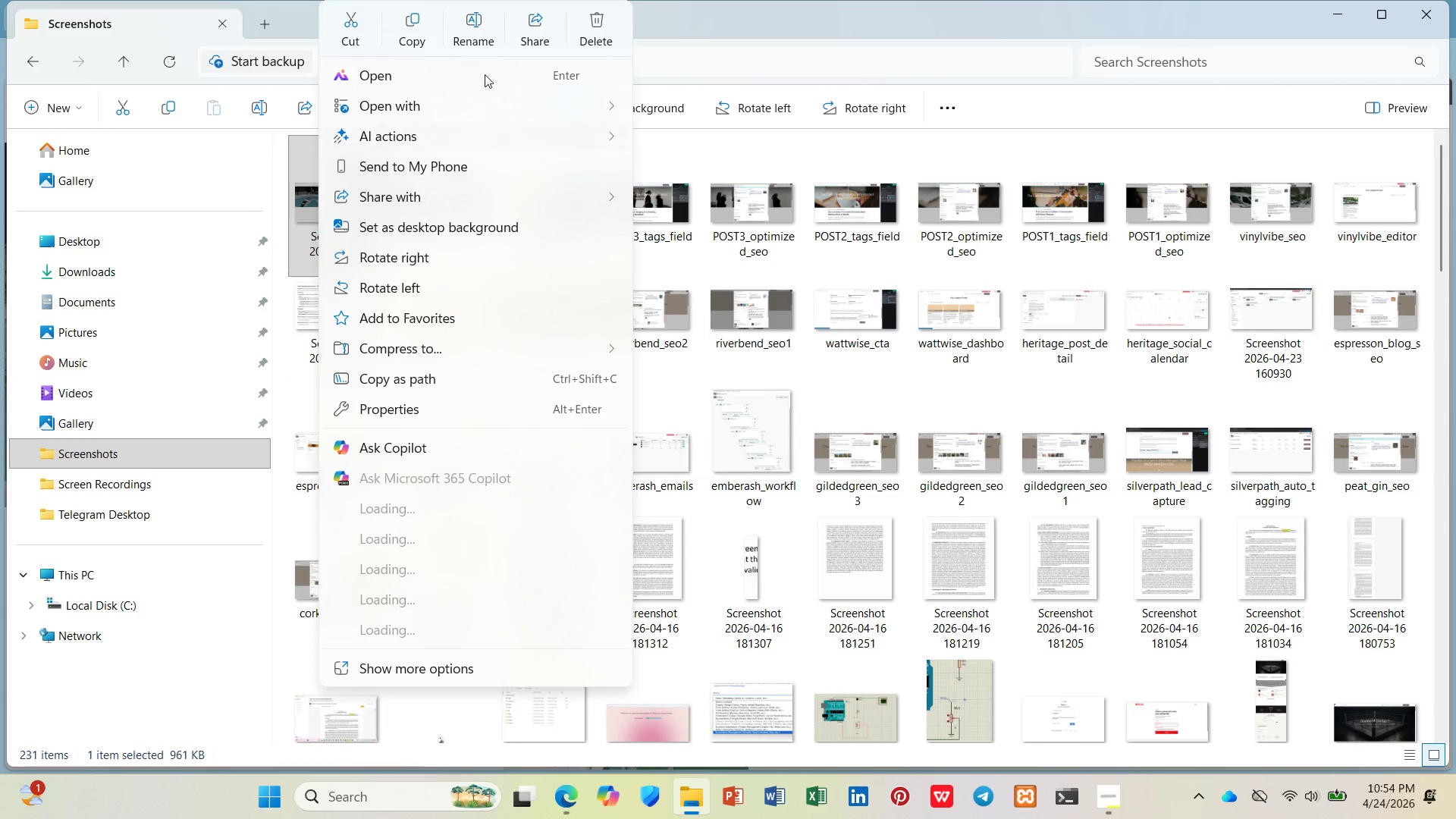 
left_click([482, 14])
 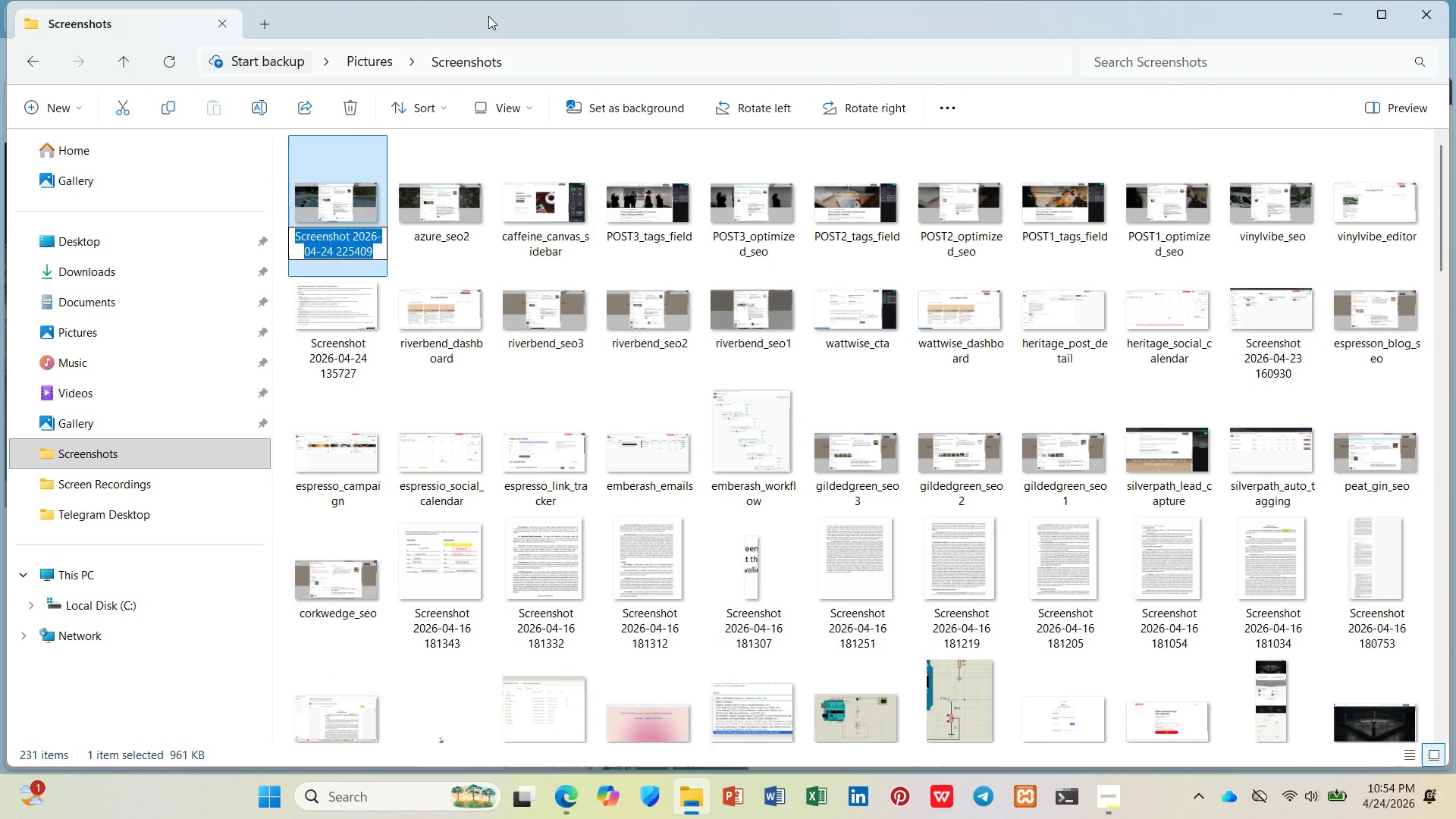 
type(axure)
key(Backspace)
key(Backspace)
key(Backspace)
key(Backspace)
type(zure_seo1)
 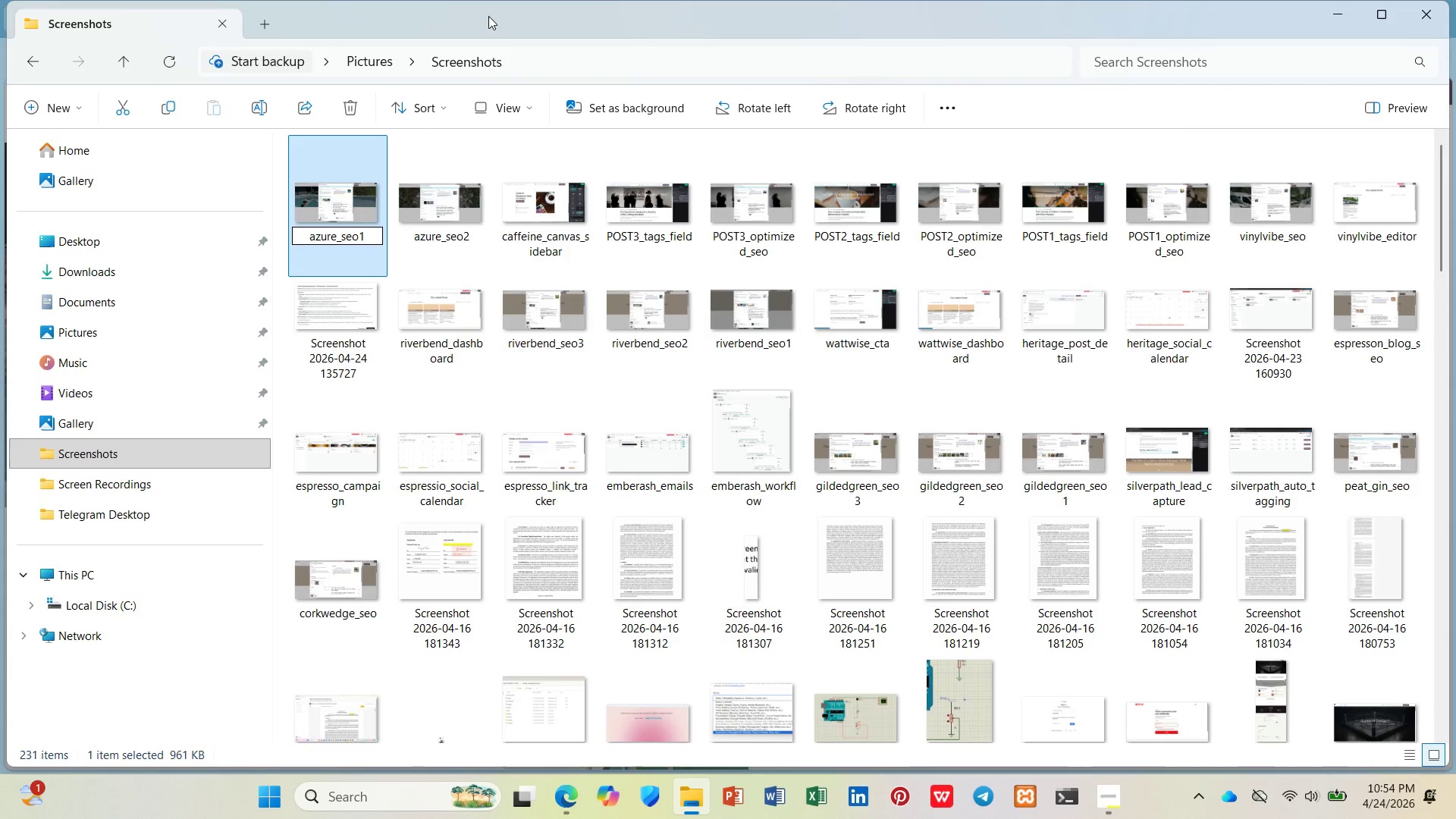 
key(Enter)
 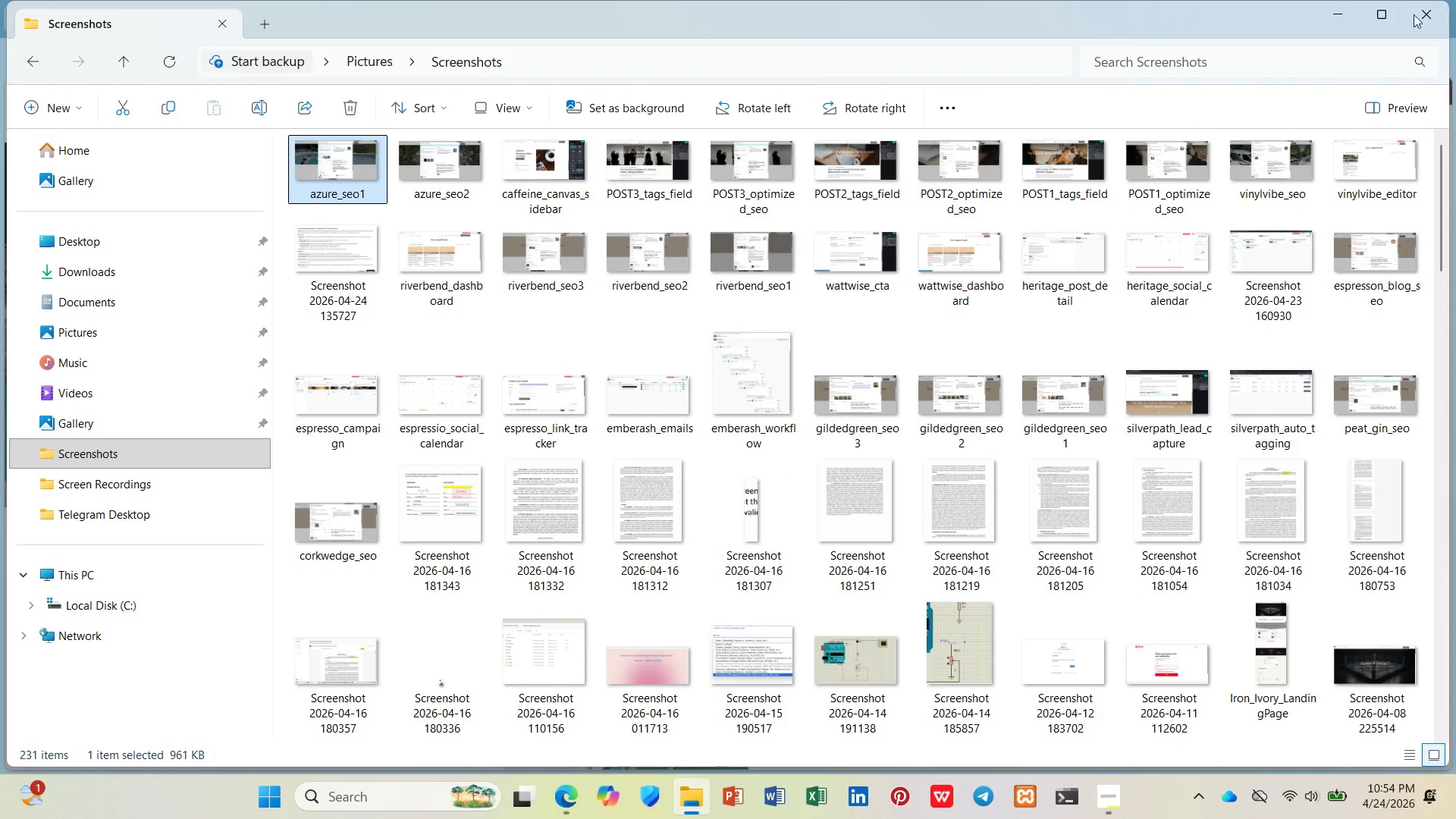 
left_click([1357, 19])
 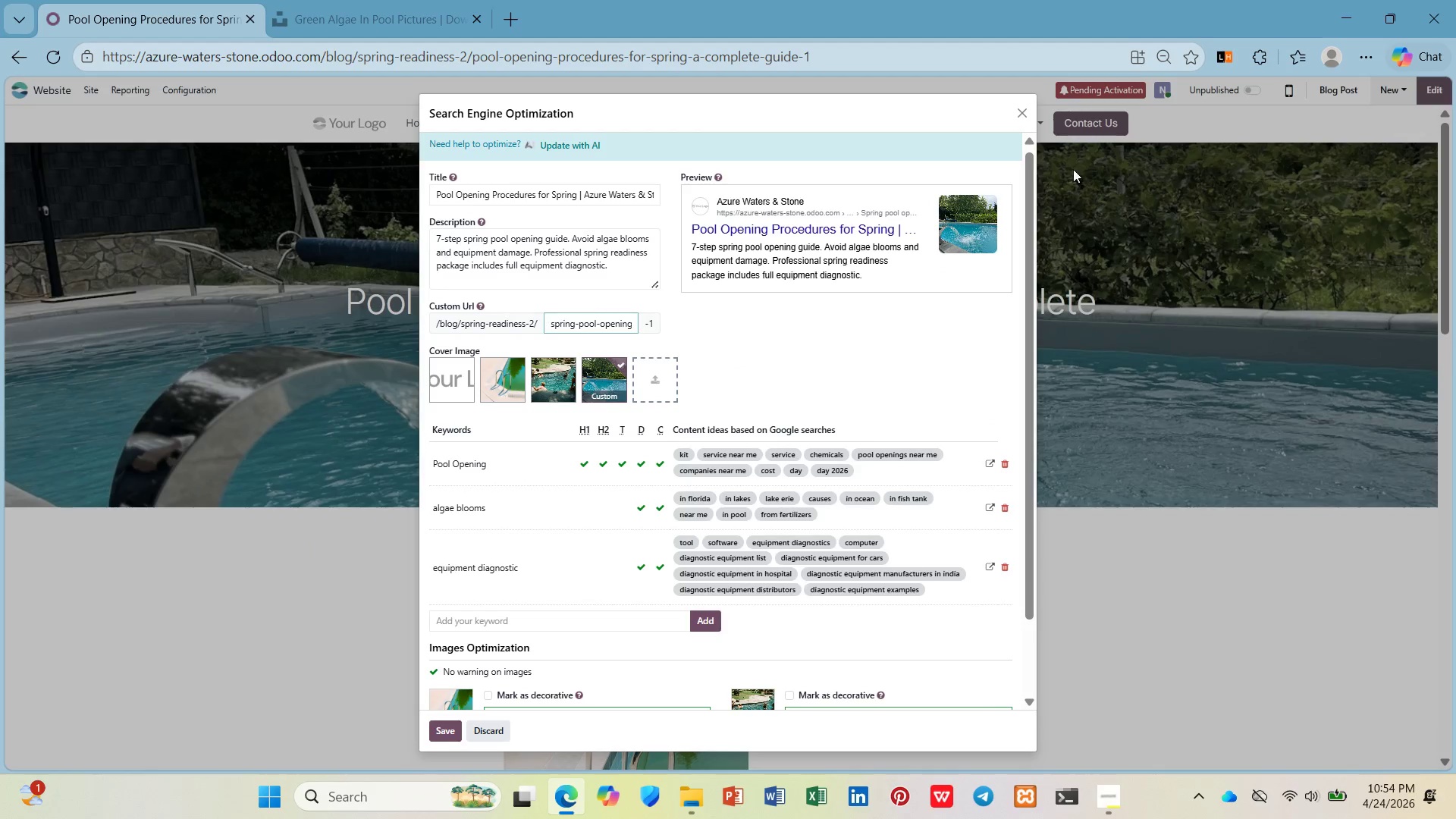 
left_click([1026, 126])
 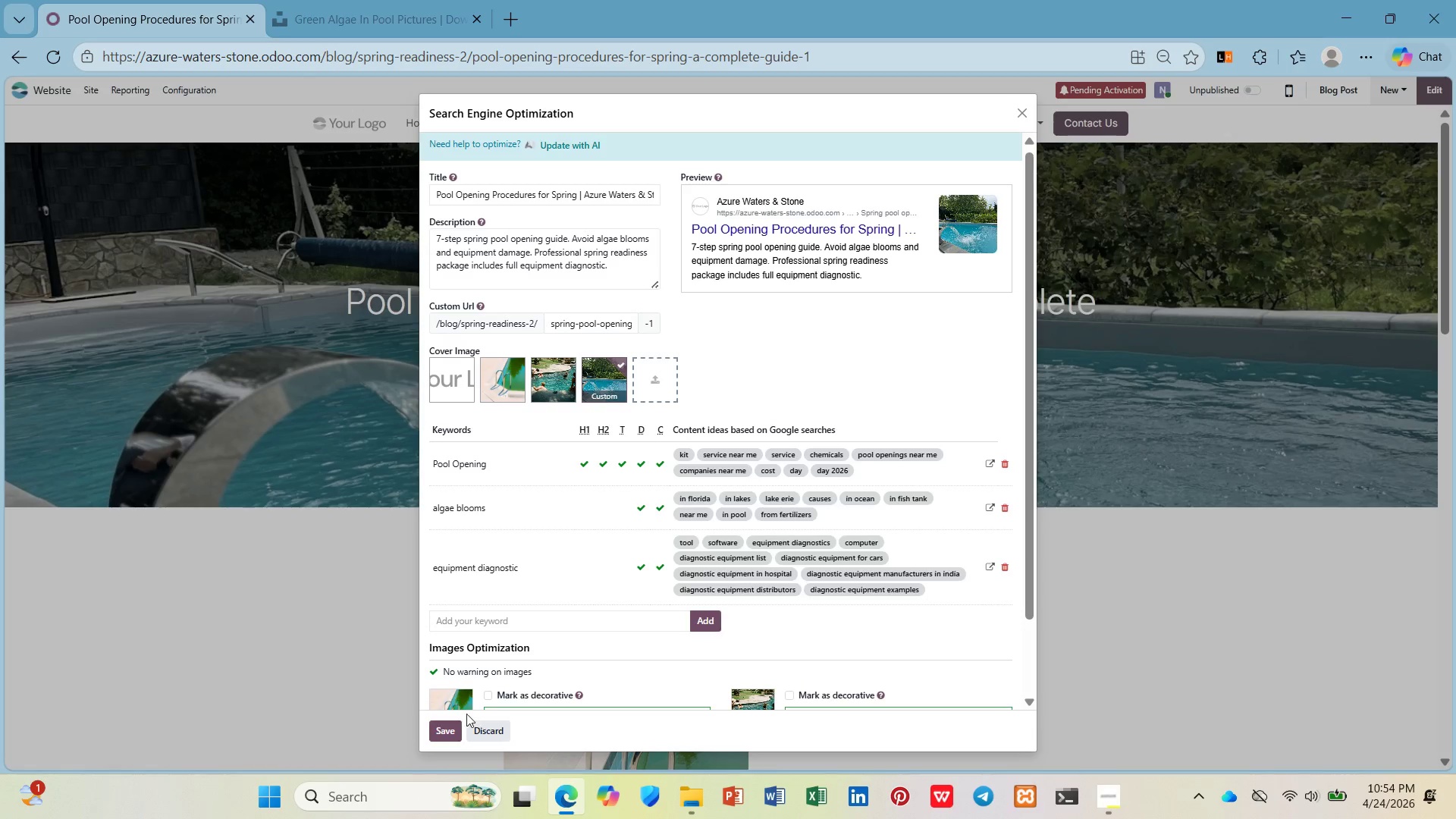 
left_click([446, 726])
 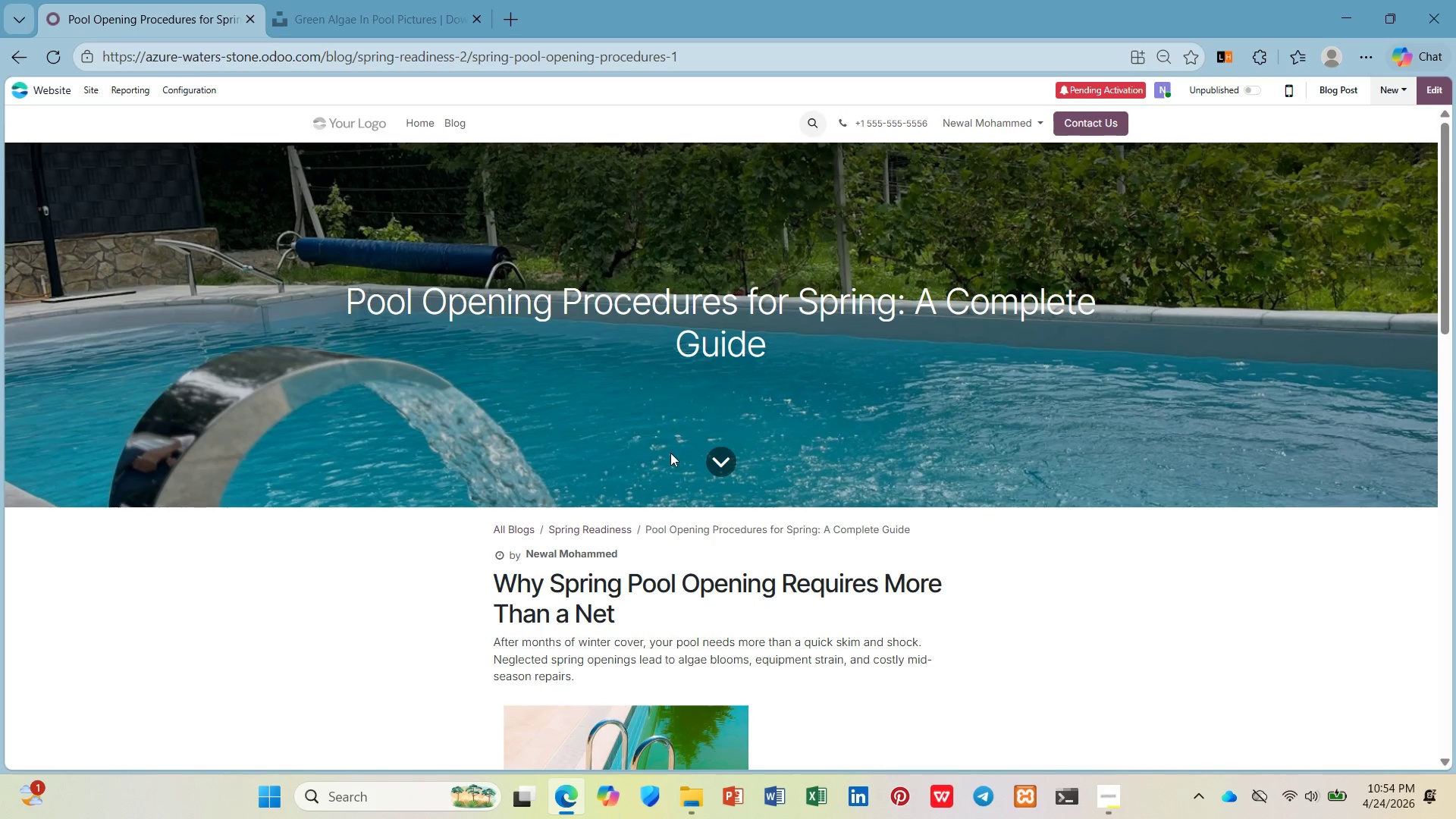 
hold_key(key=ControlLeft, duration=1.67)
scroll: coordinate [666, 448], scroll_direction: up, amount: 4.0
 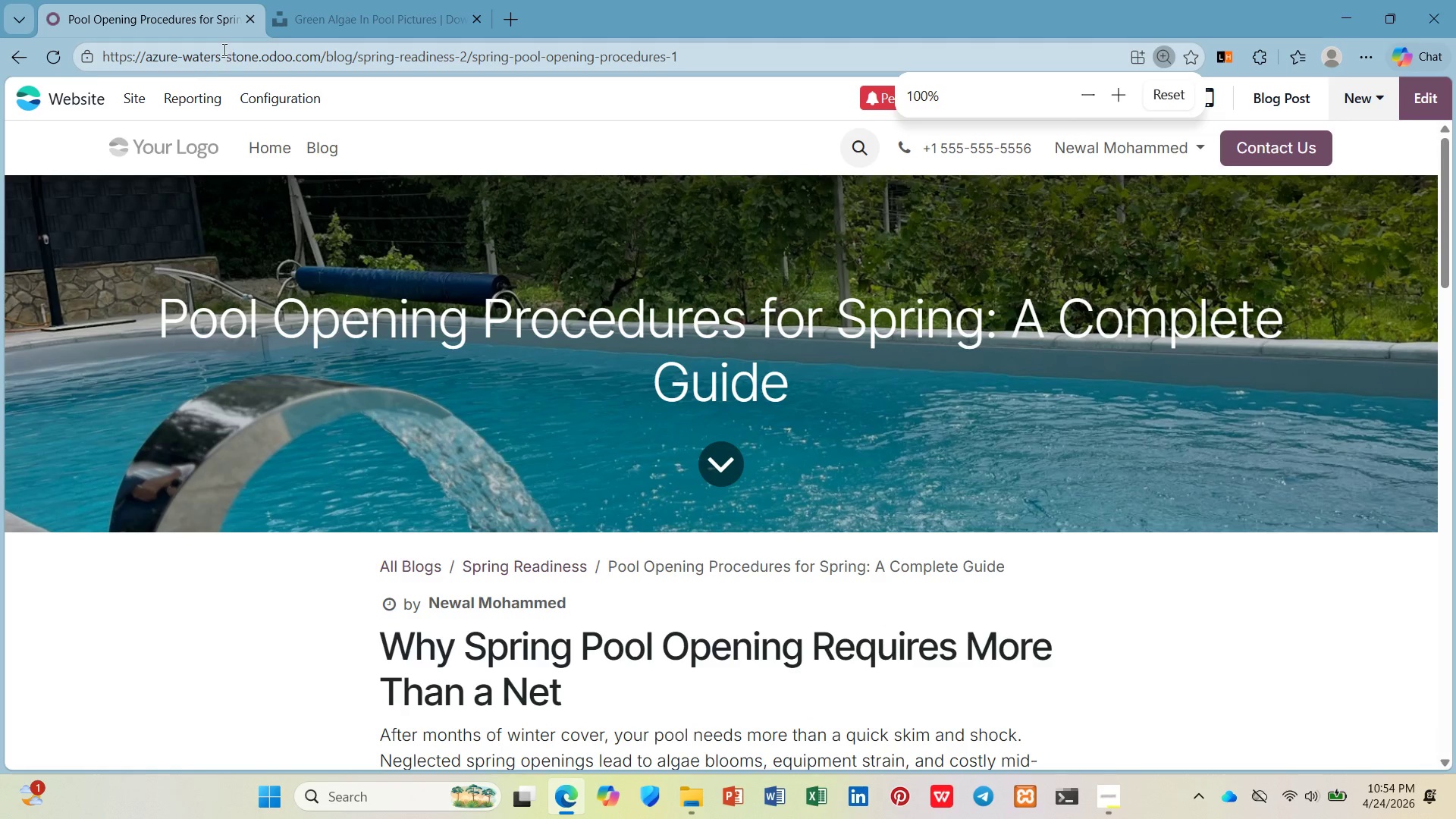 
right_click([215, 37])
 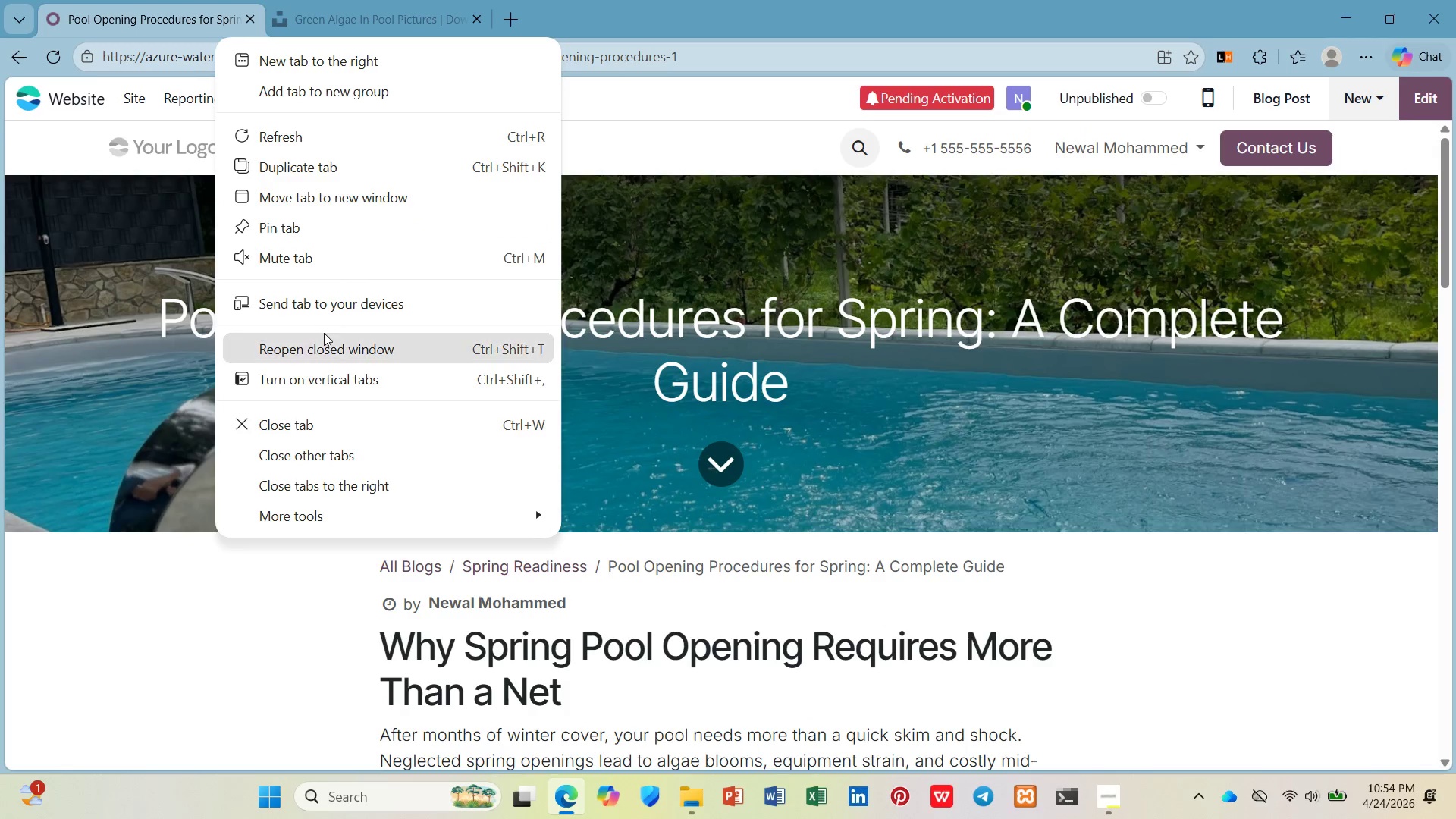 
left_click([325, 176])
 